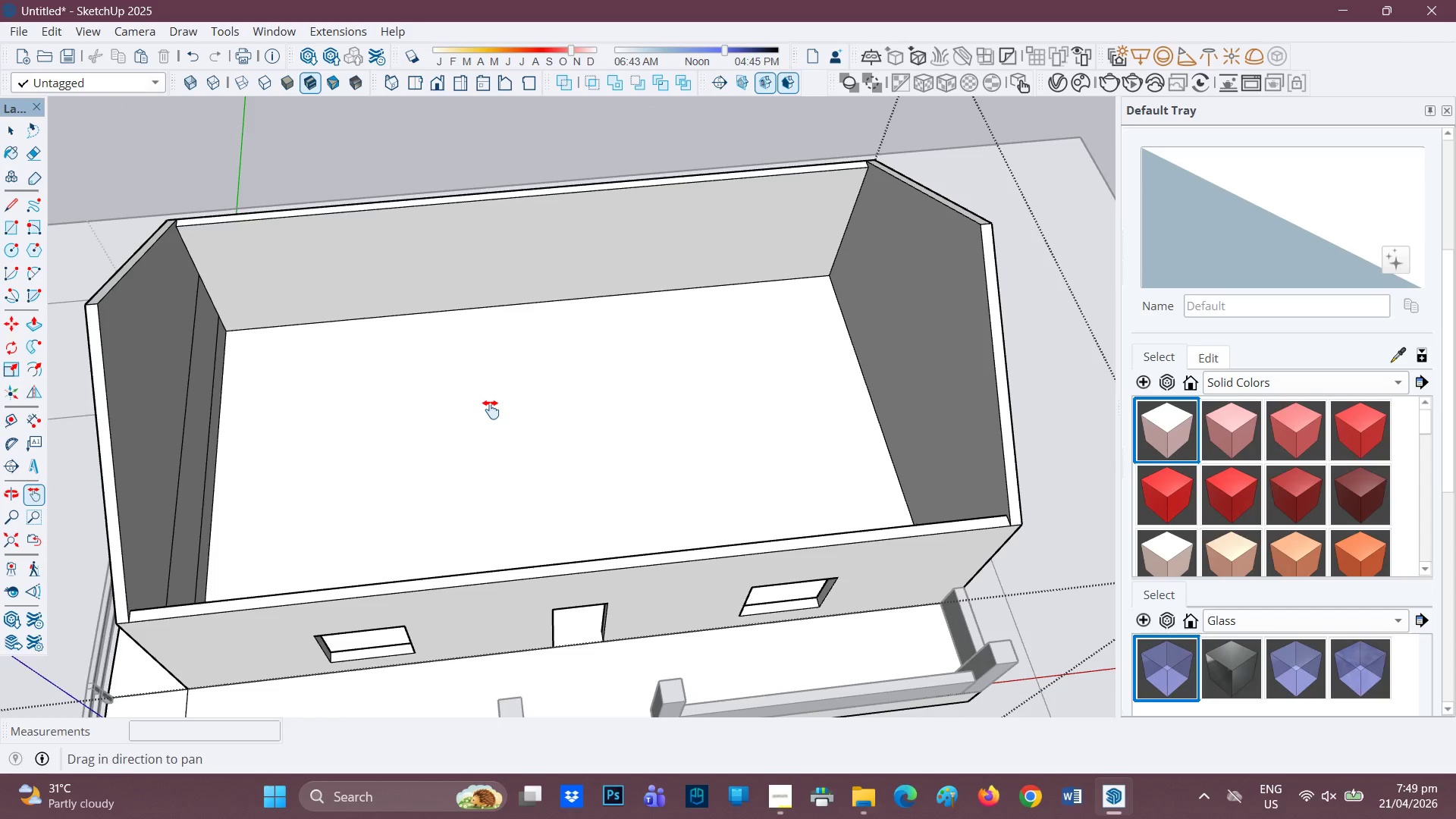 
scroll: coordinate [491, 433], scroll_direction: up, amount: 1.0
 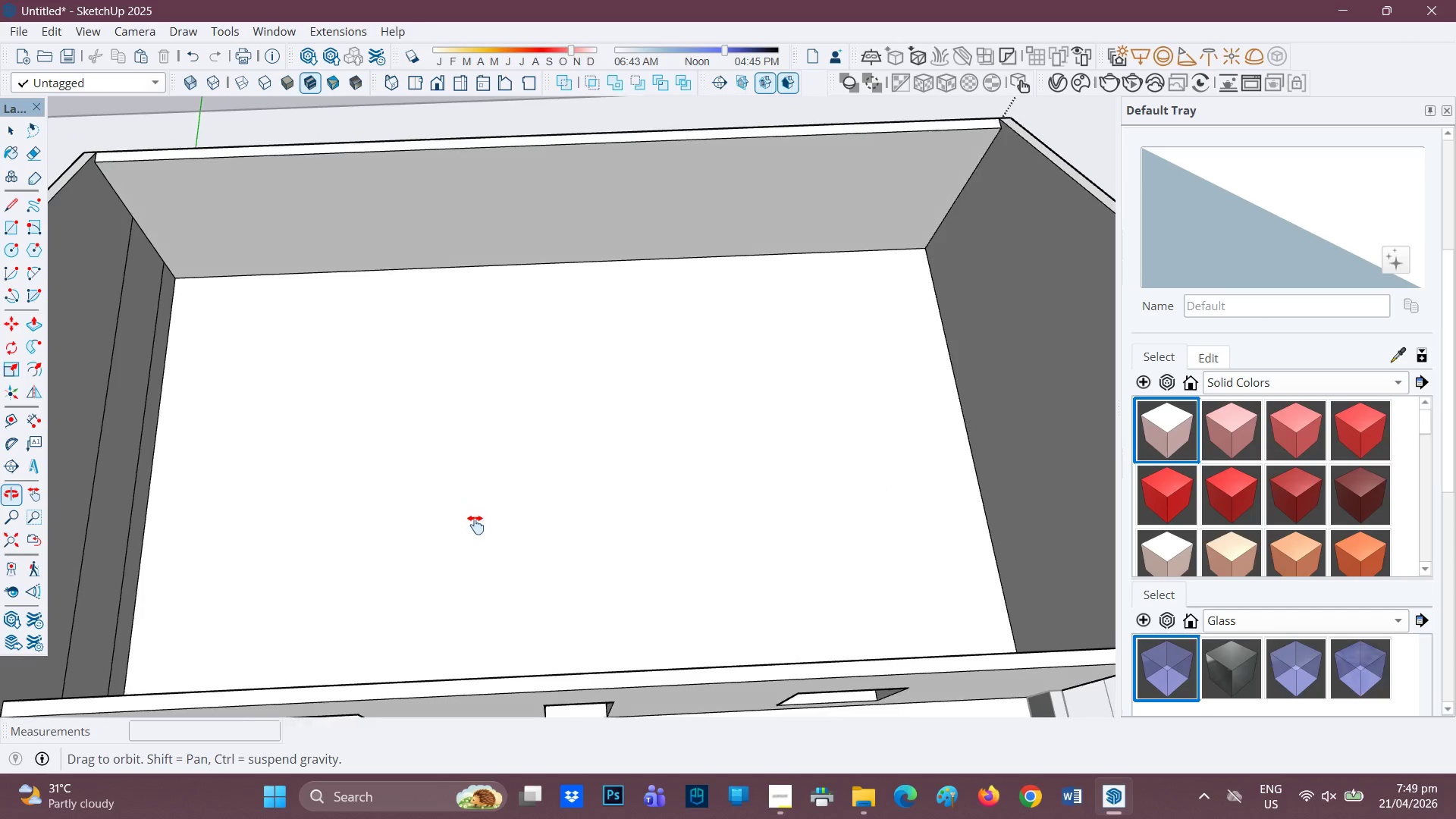 
scroll: coordinate [475, 525], scroll_direction: down, amount: 1.0
 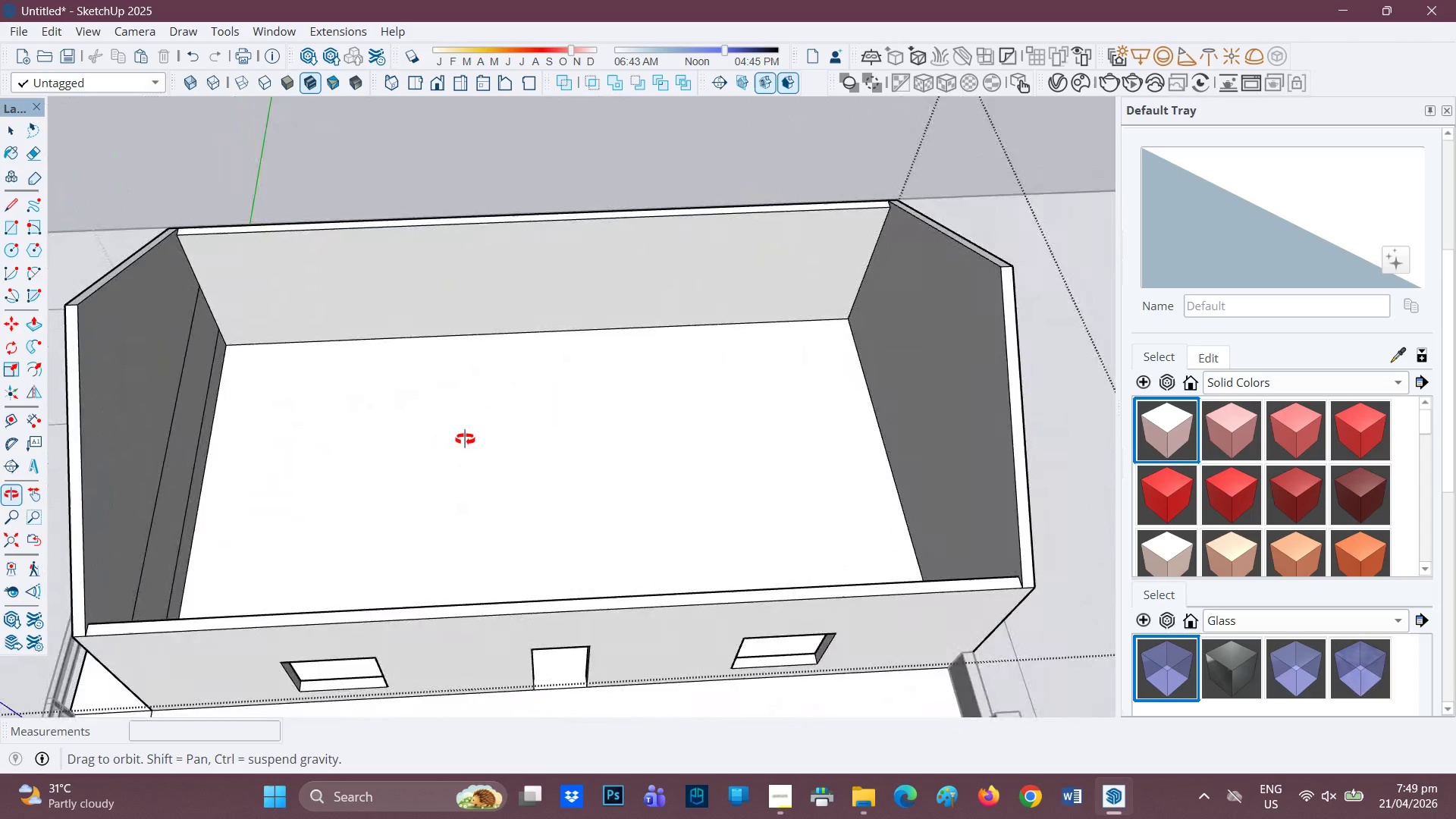 
scroll: coordinate [453, 446], scroll_direction: none, amount: 0.0
 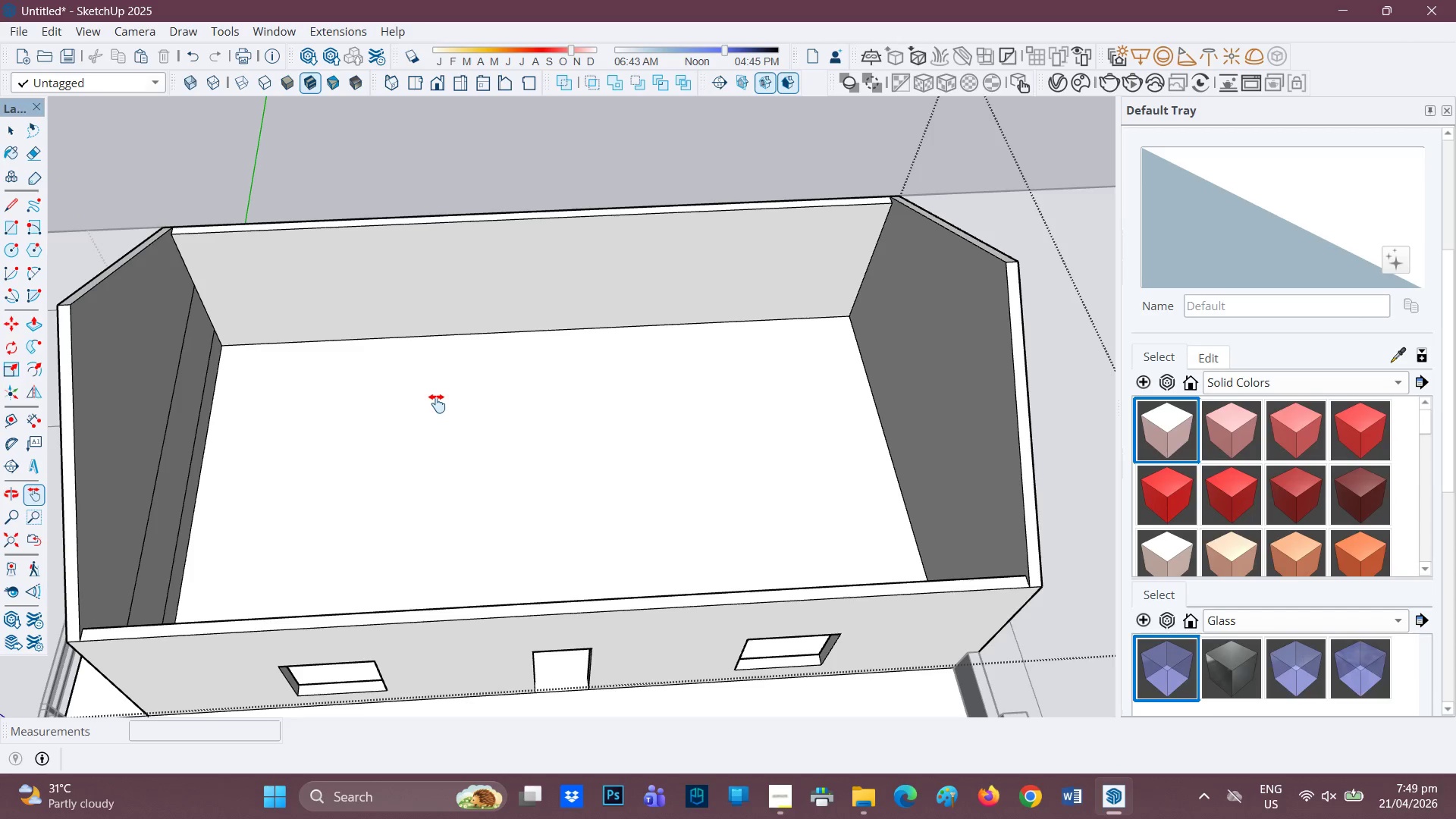 
wait(24.72)
 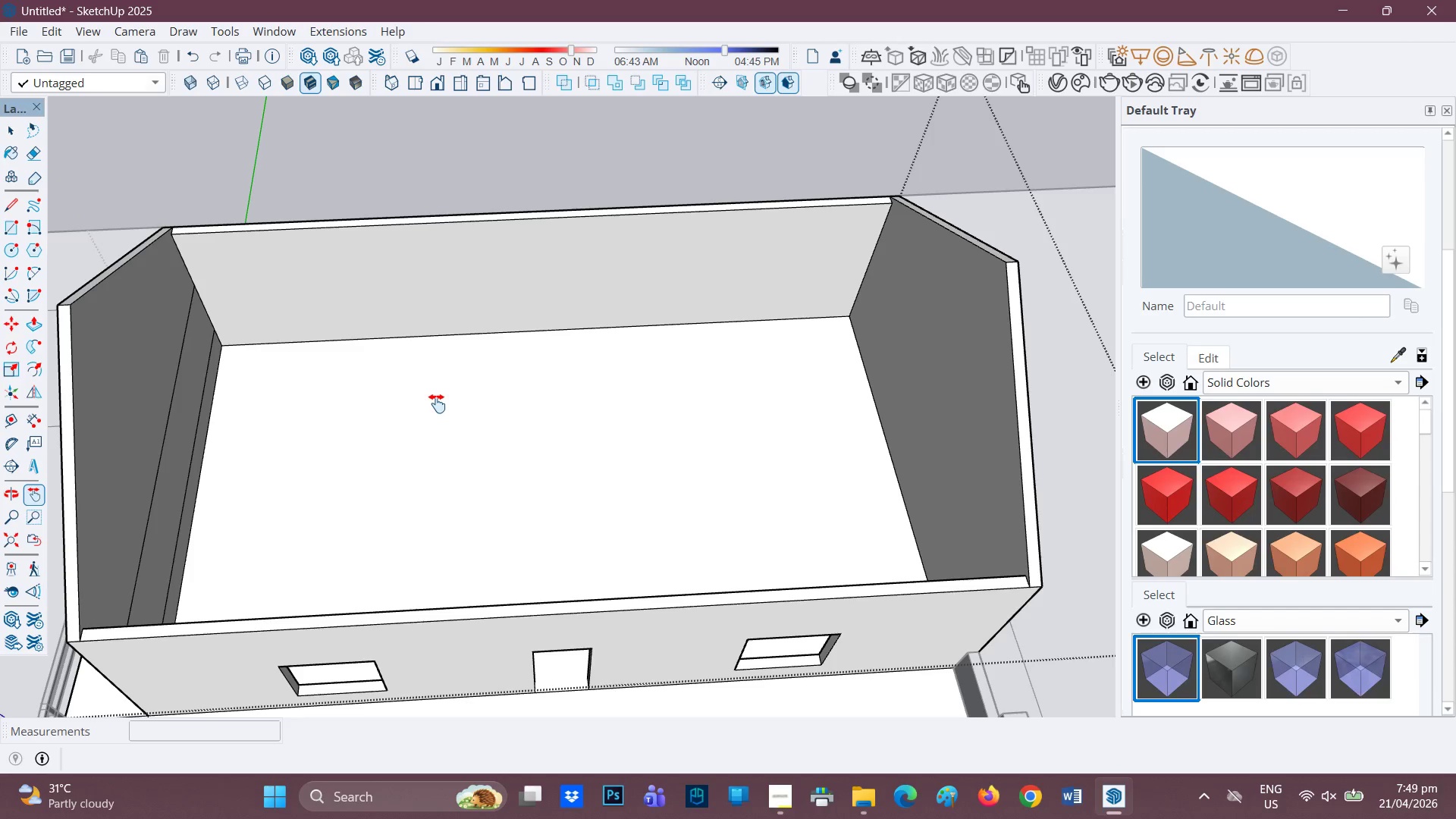 
scroll: coordinate [431, 514], scroll_direction: up, amount: 1.0
 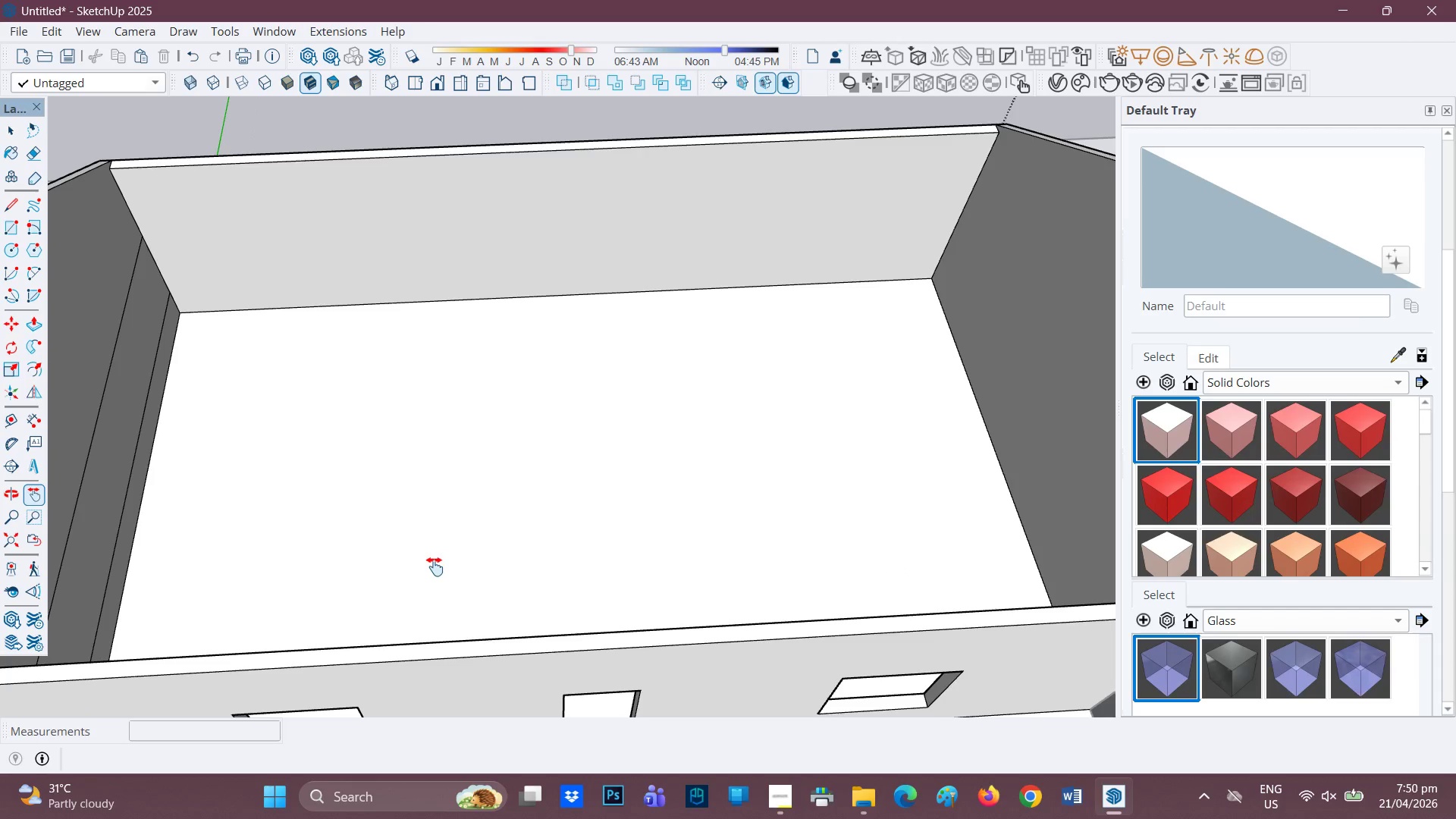 
scroll: coordinate [438, 554], scroll_direction: none, amount: 0.0
 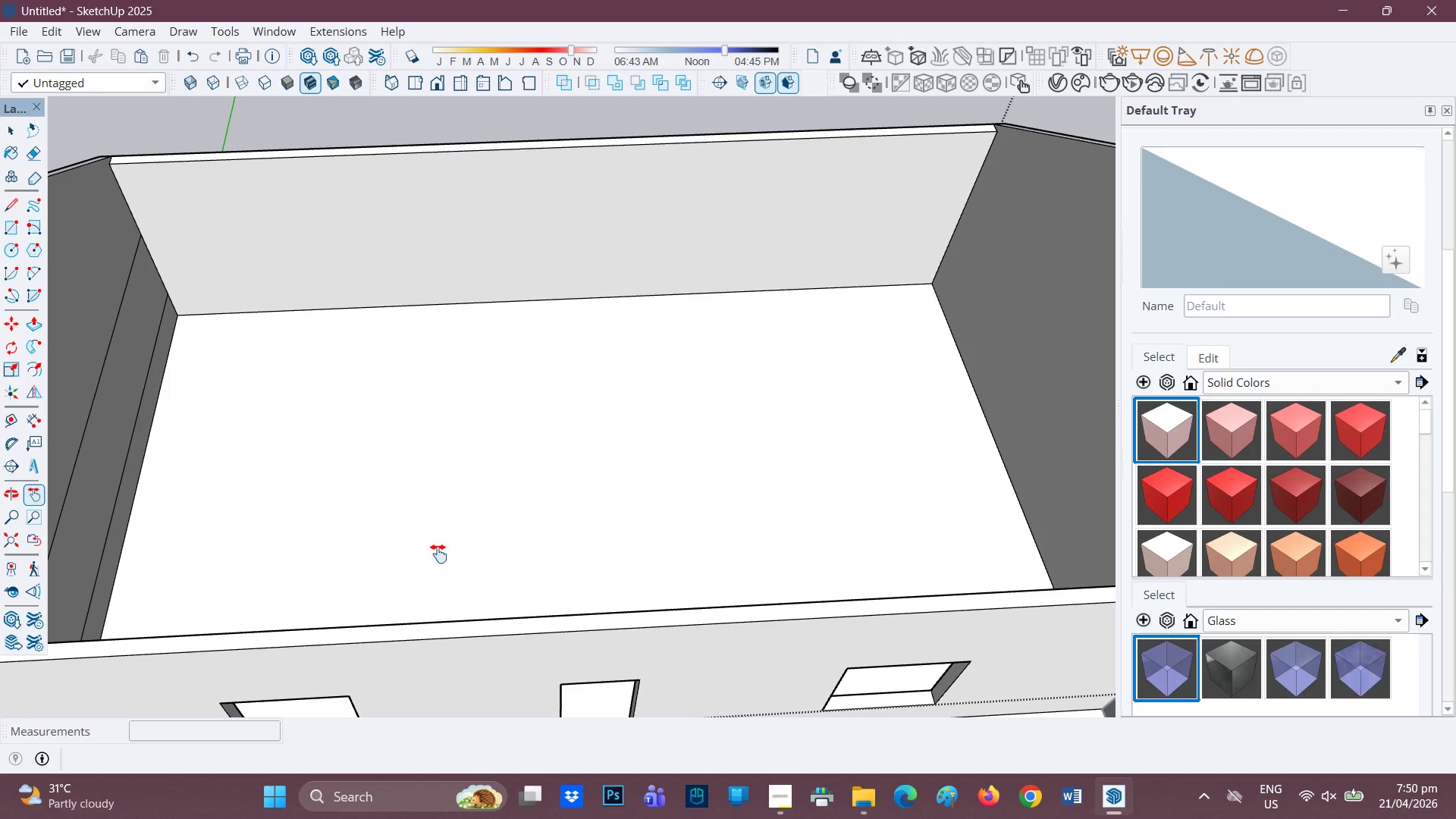 
wait(32.9)
 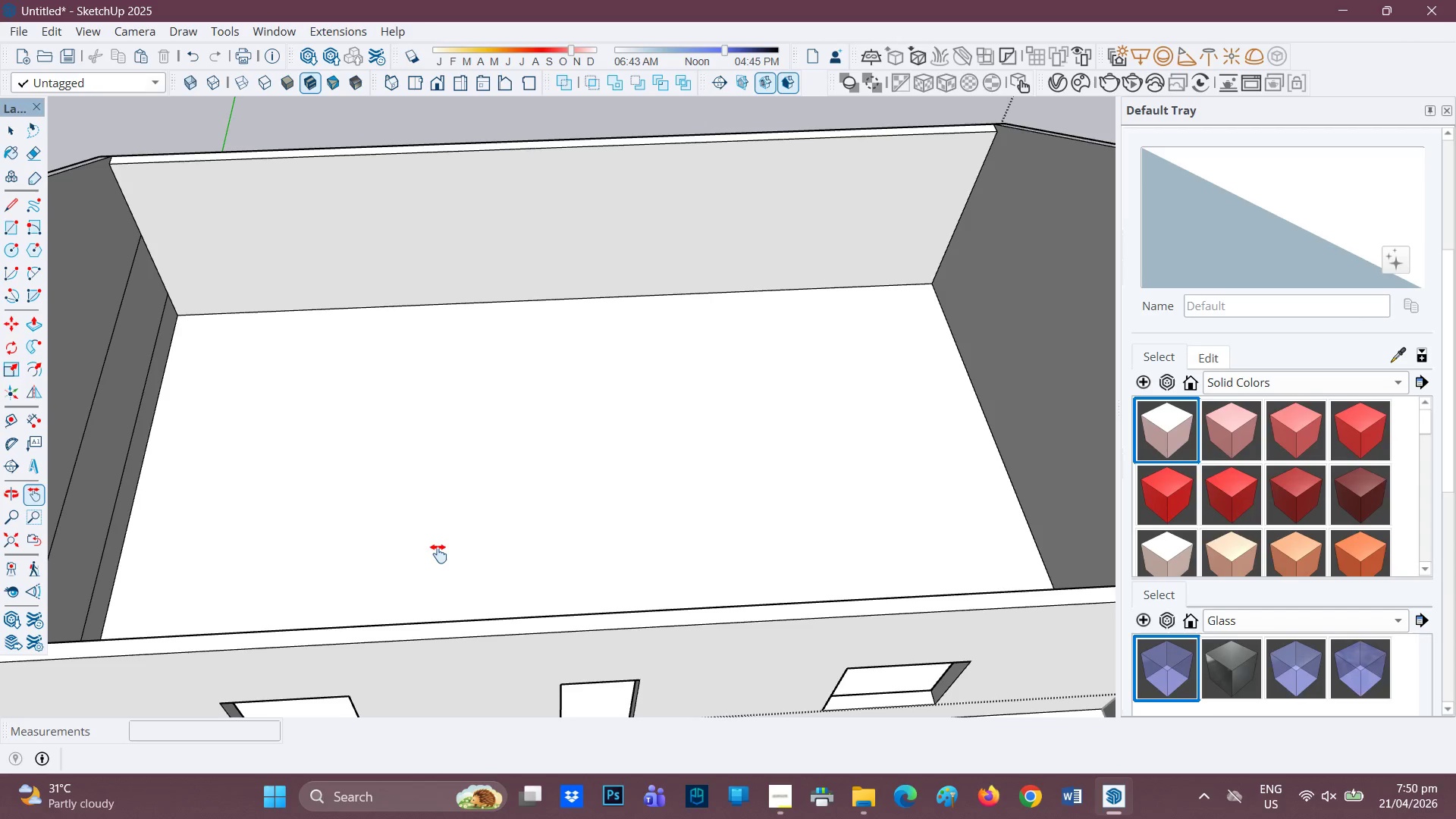 
scroll: coordinate [249, 491], scroll_direction: down, amount: 4.0
 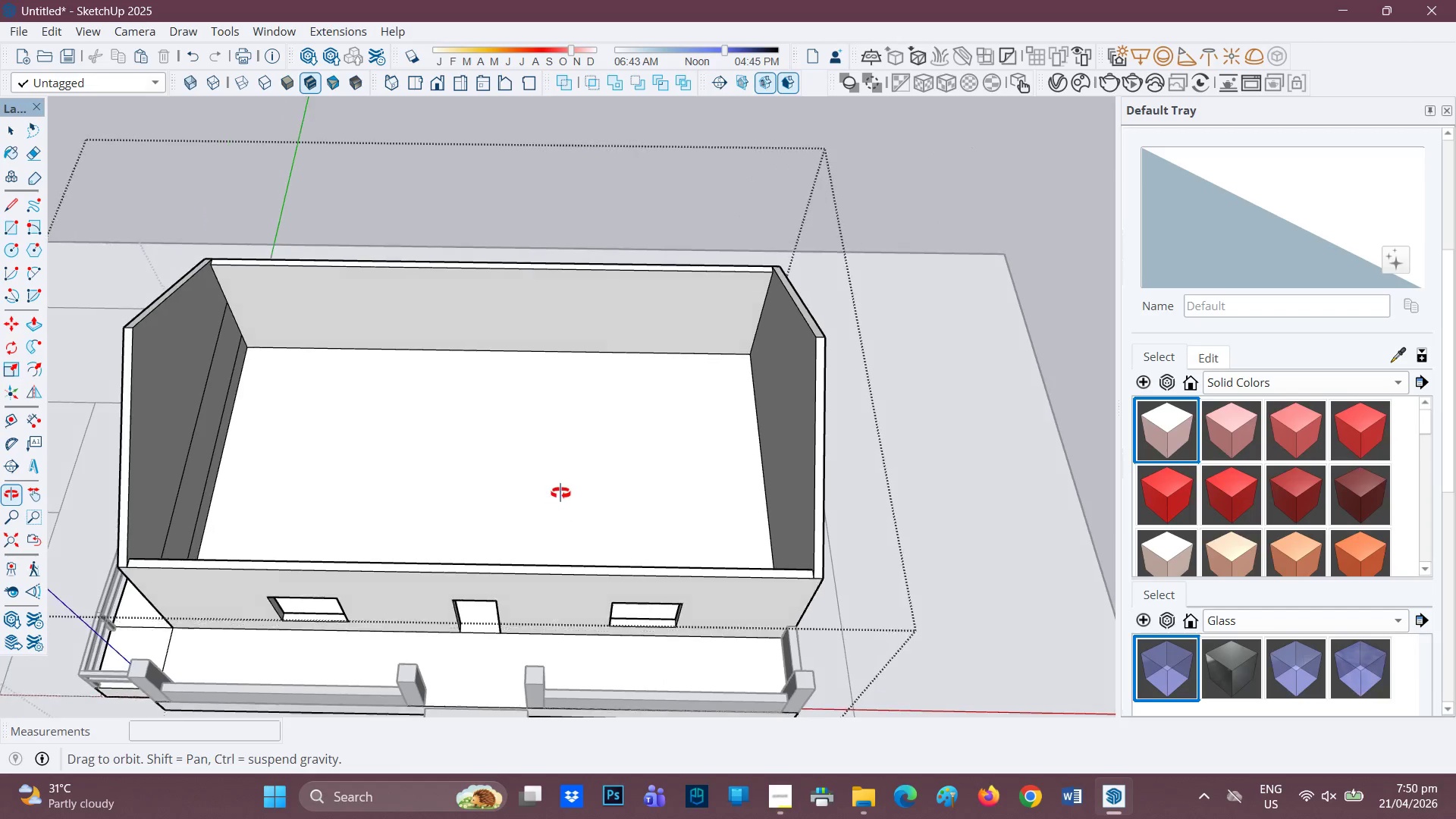 
scroll: coordinate [277, 350], scroll_direction: up, amount: 2.0
 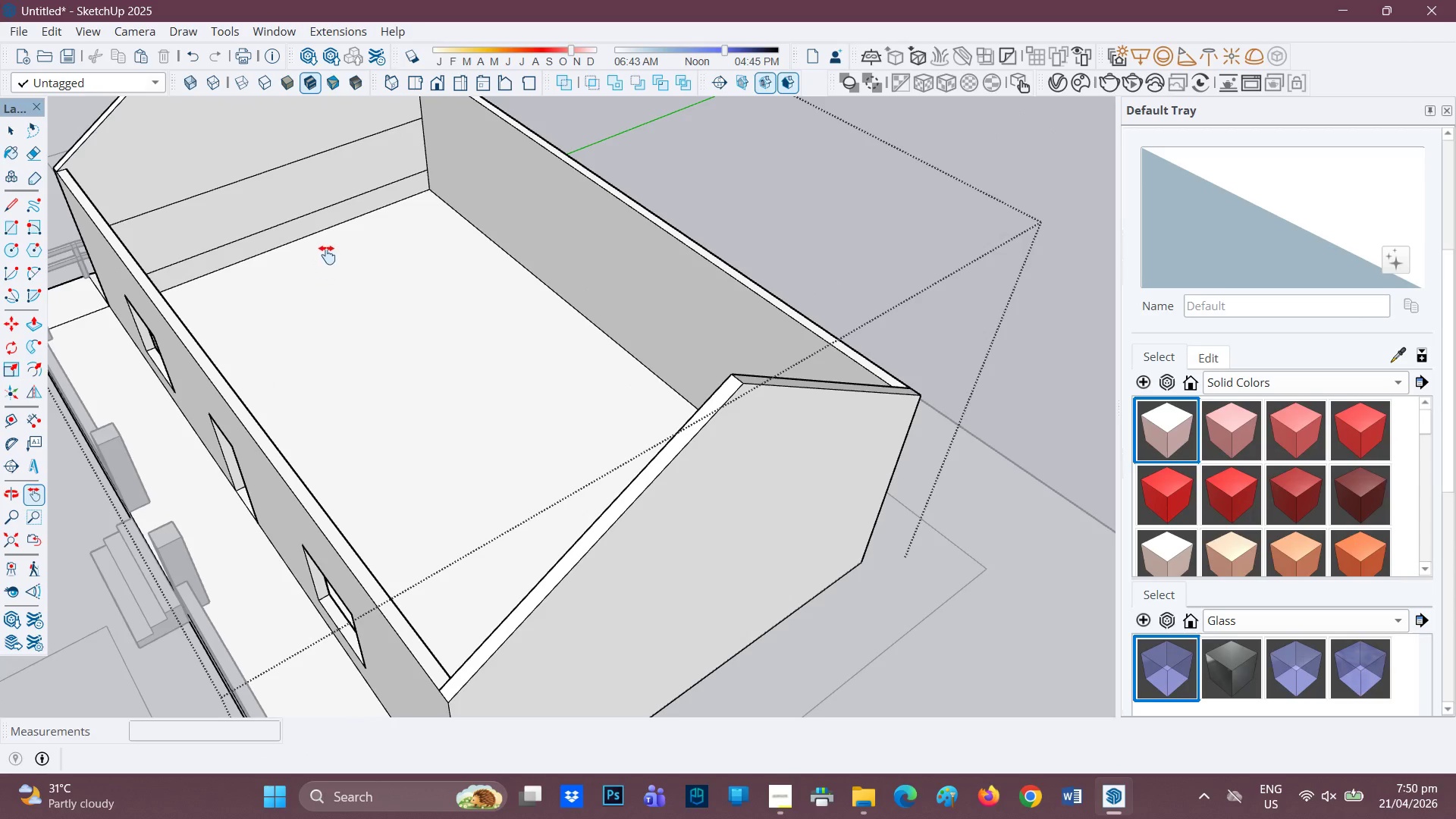 
key(L)
 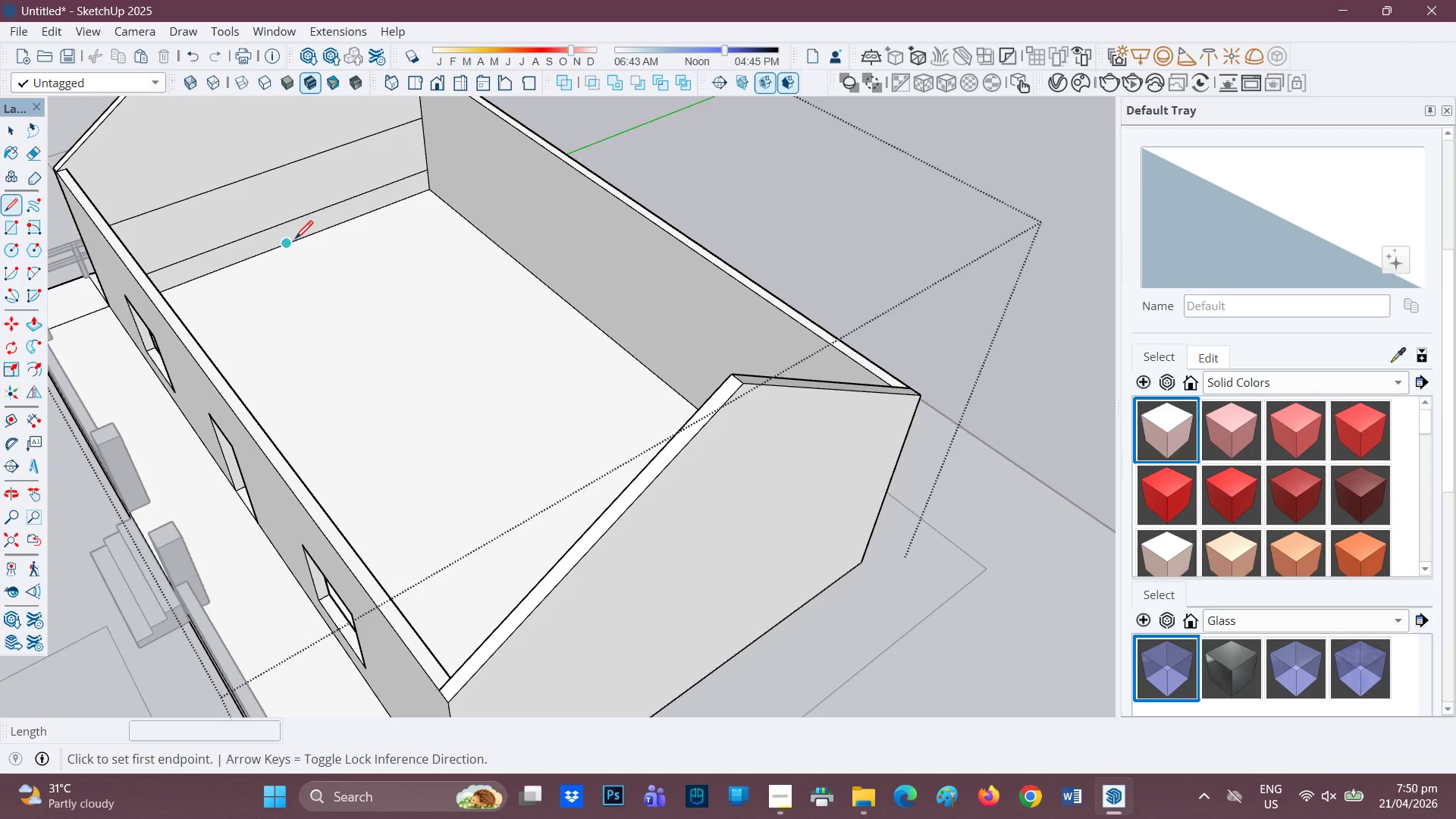 
left_click_drag(start_coordinate=[293, 240], to_coordinate=[289, 237])
 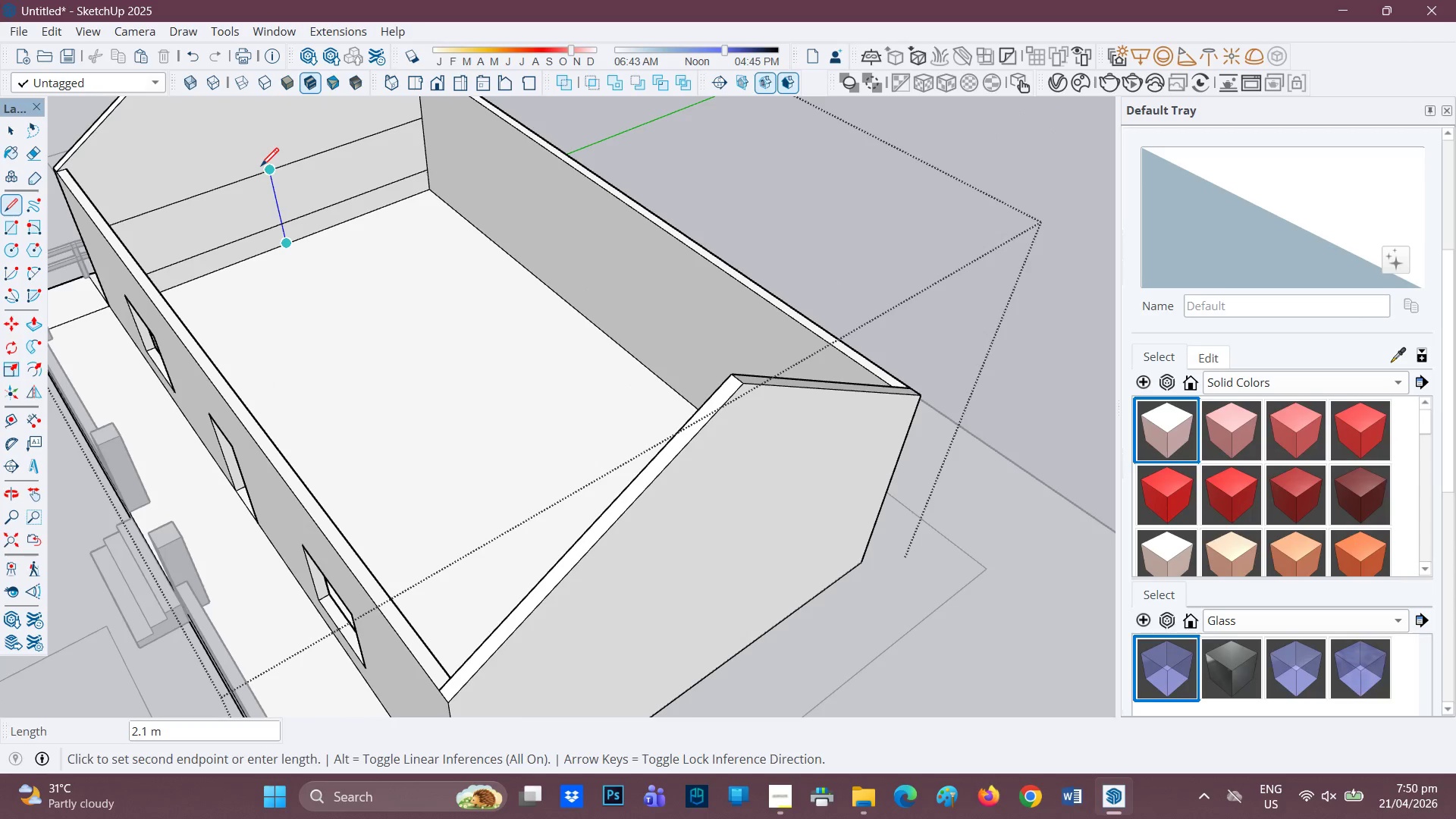 
left_click([261, 168])
 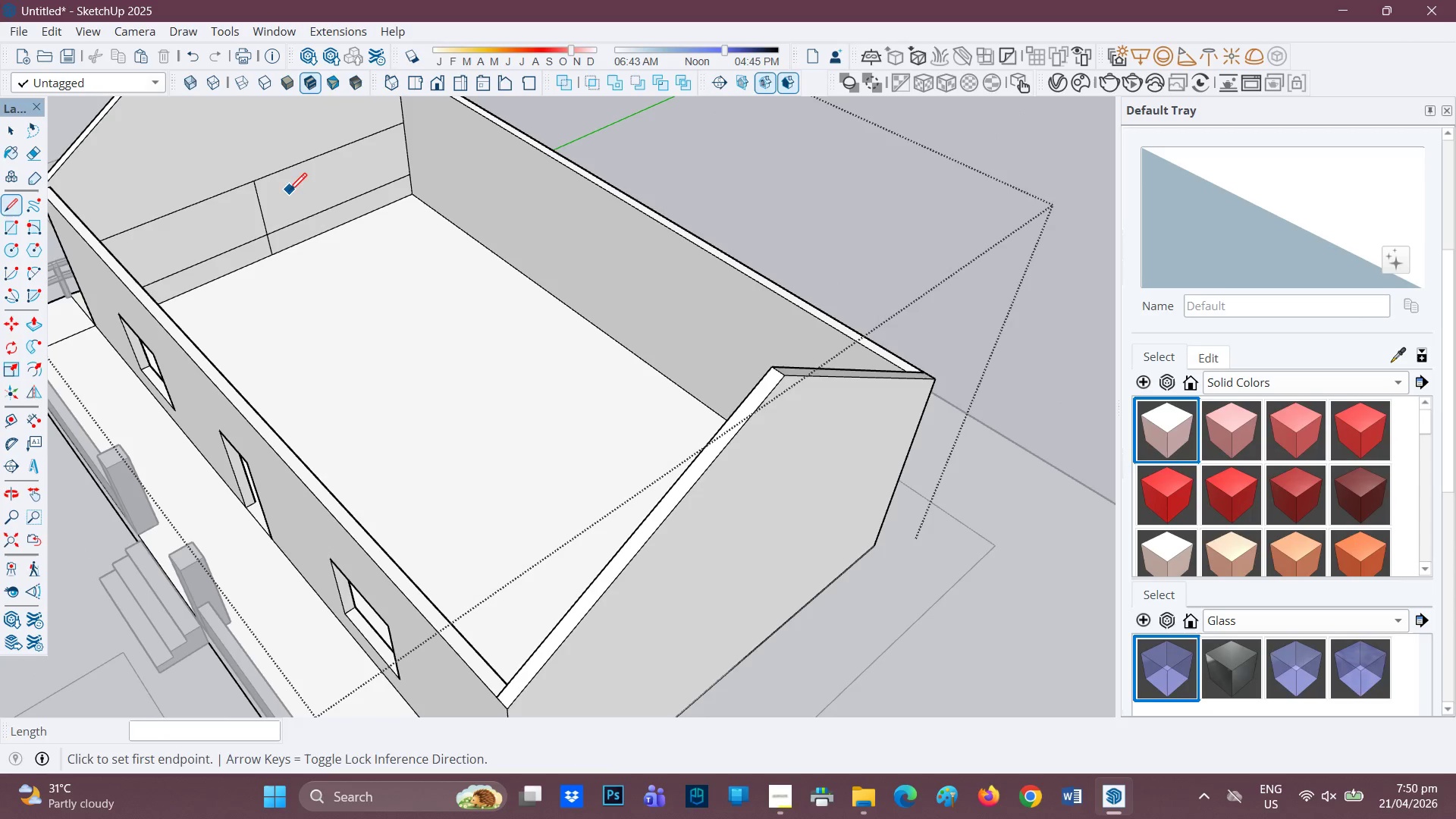 
key(H)
 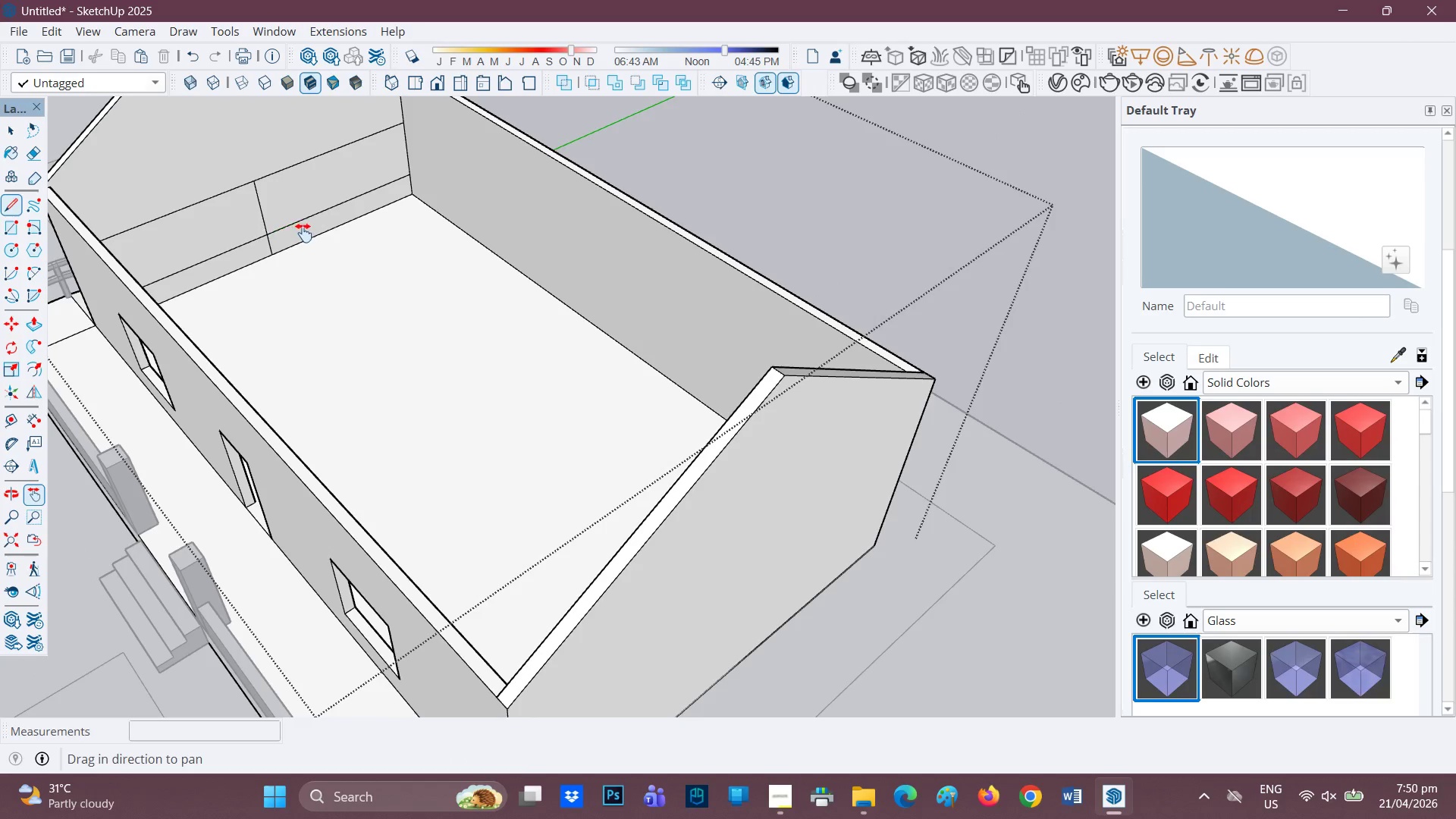 
left_click_drag(start_coordinate=[303, 234], to_coordinate=[459, 414])
 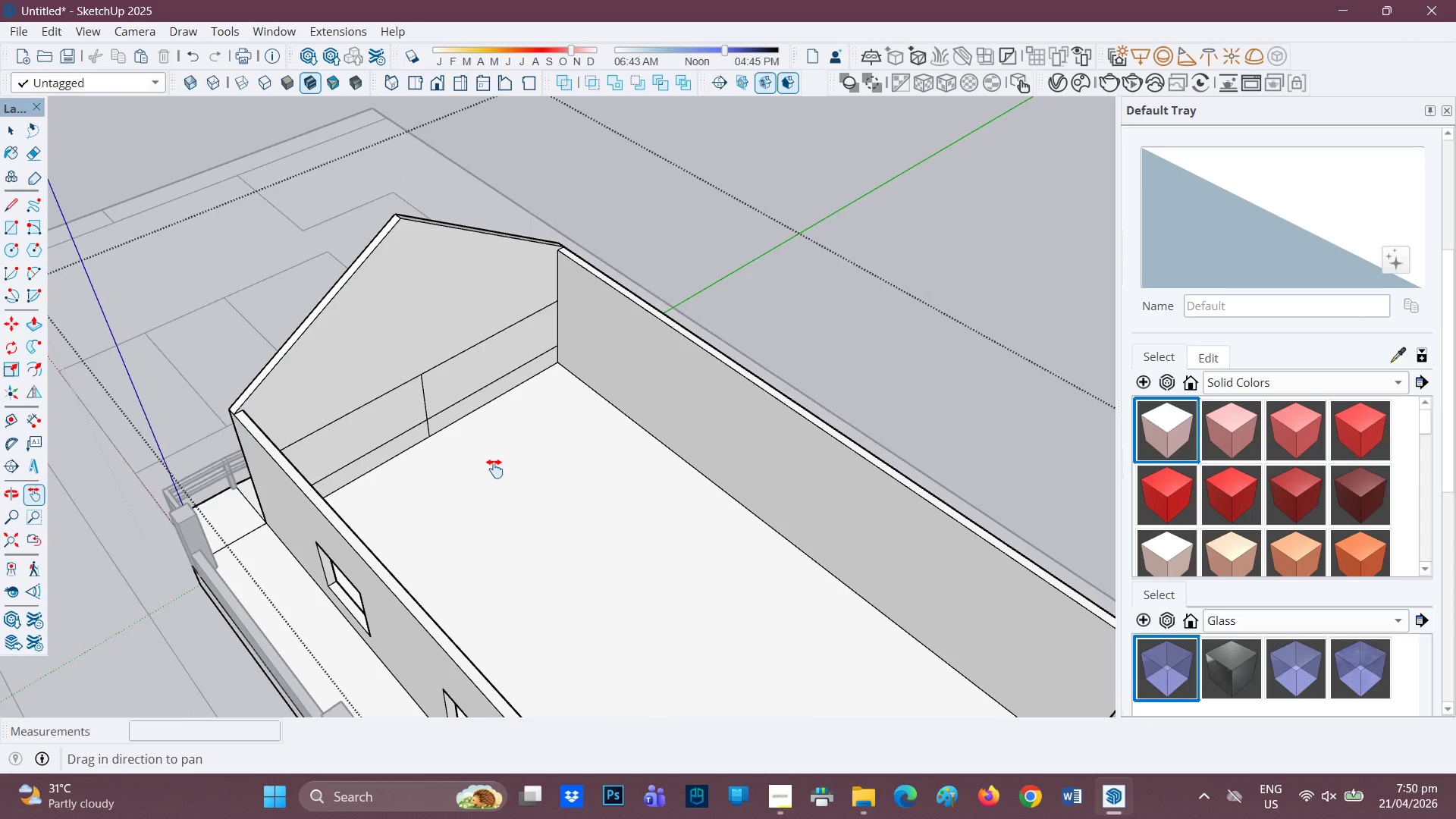 
scroll: coordinate [444, 436], scroll_direction: up, amount: 3.0
 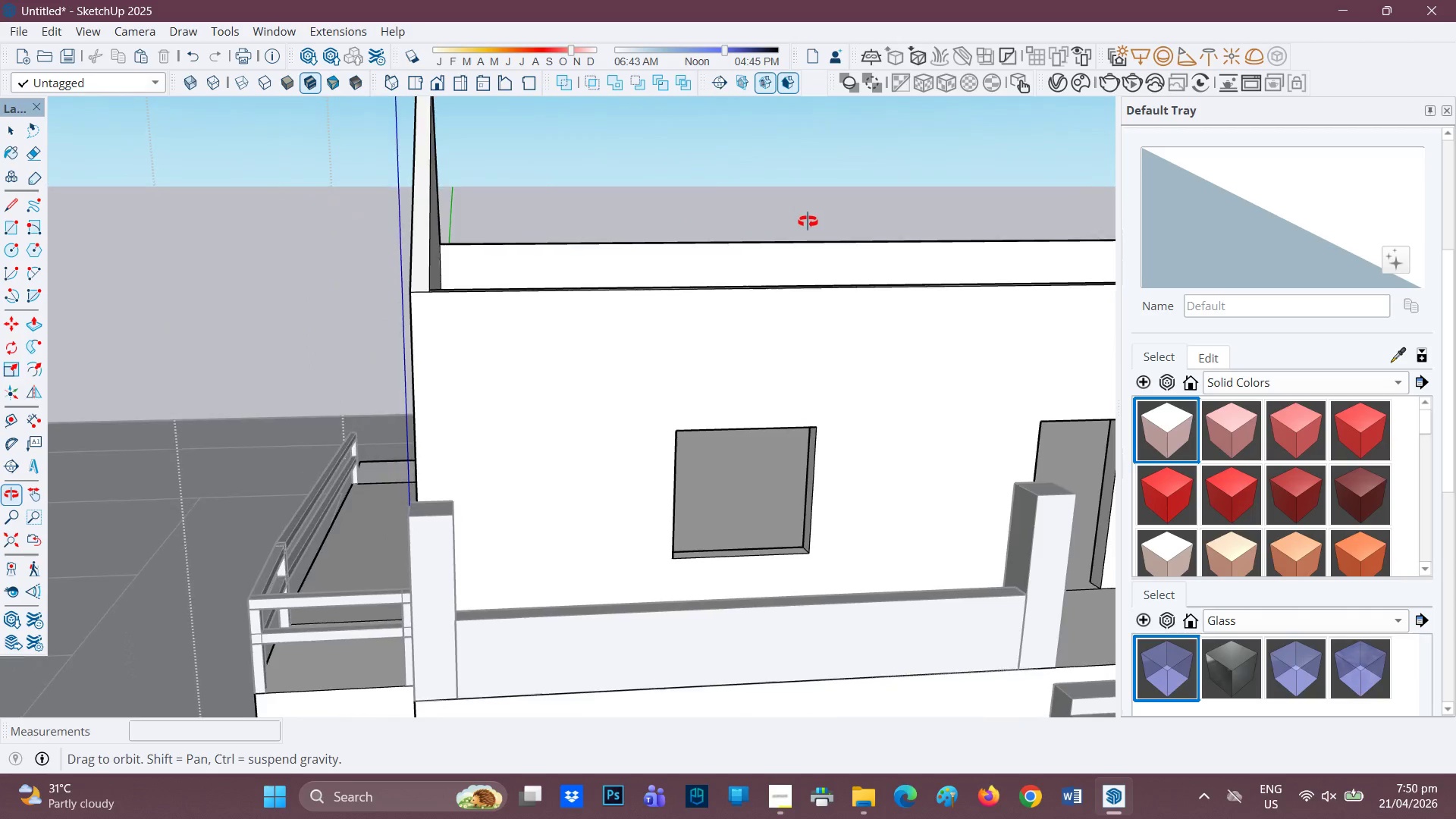 
scroll: coordinate [285, 478], scroll_direction: down, amount: 3.0
 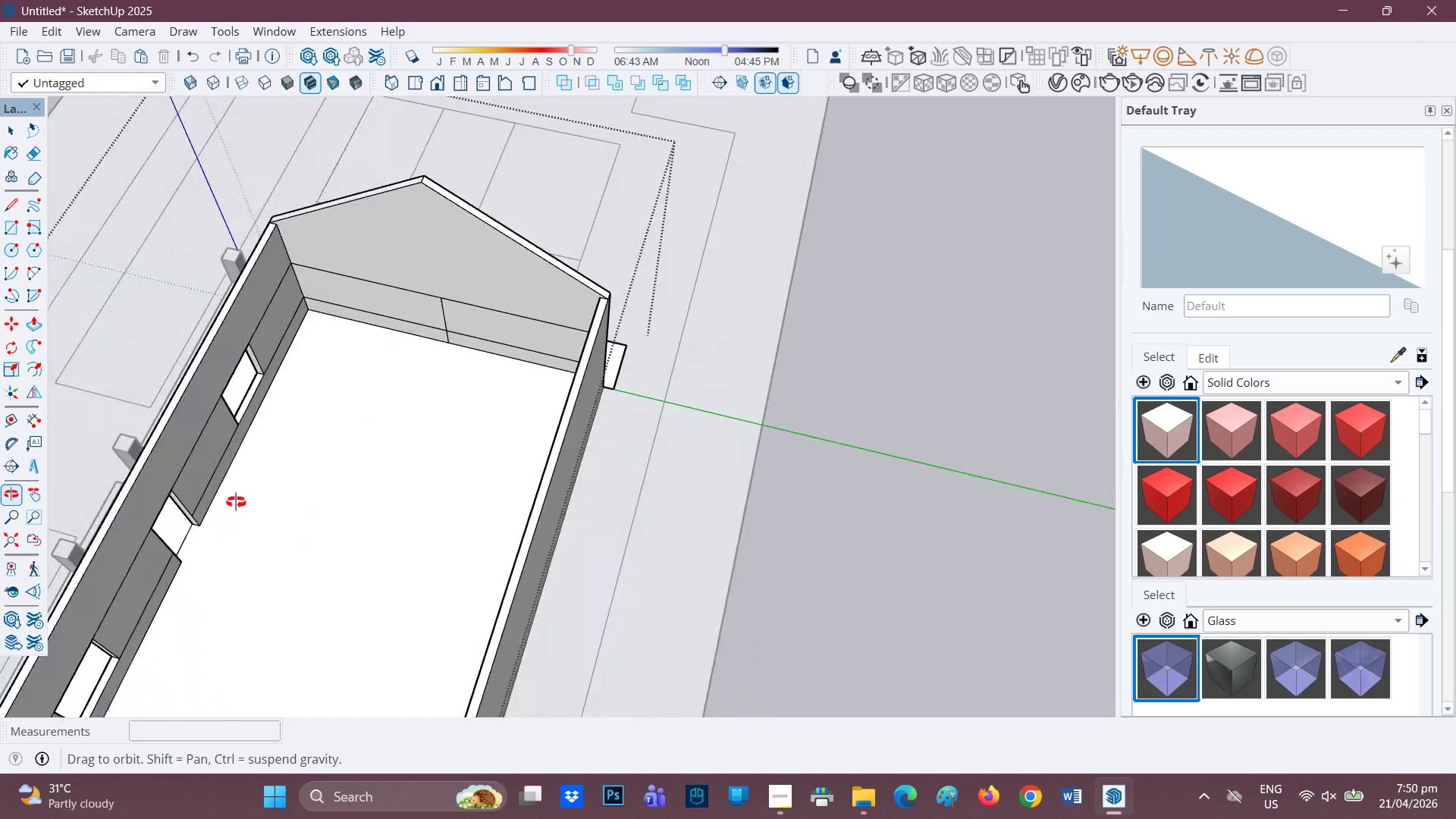 
scroll: coordinate [441, 350], scroll_direction: up, amount: 5.0
 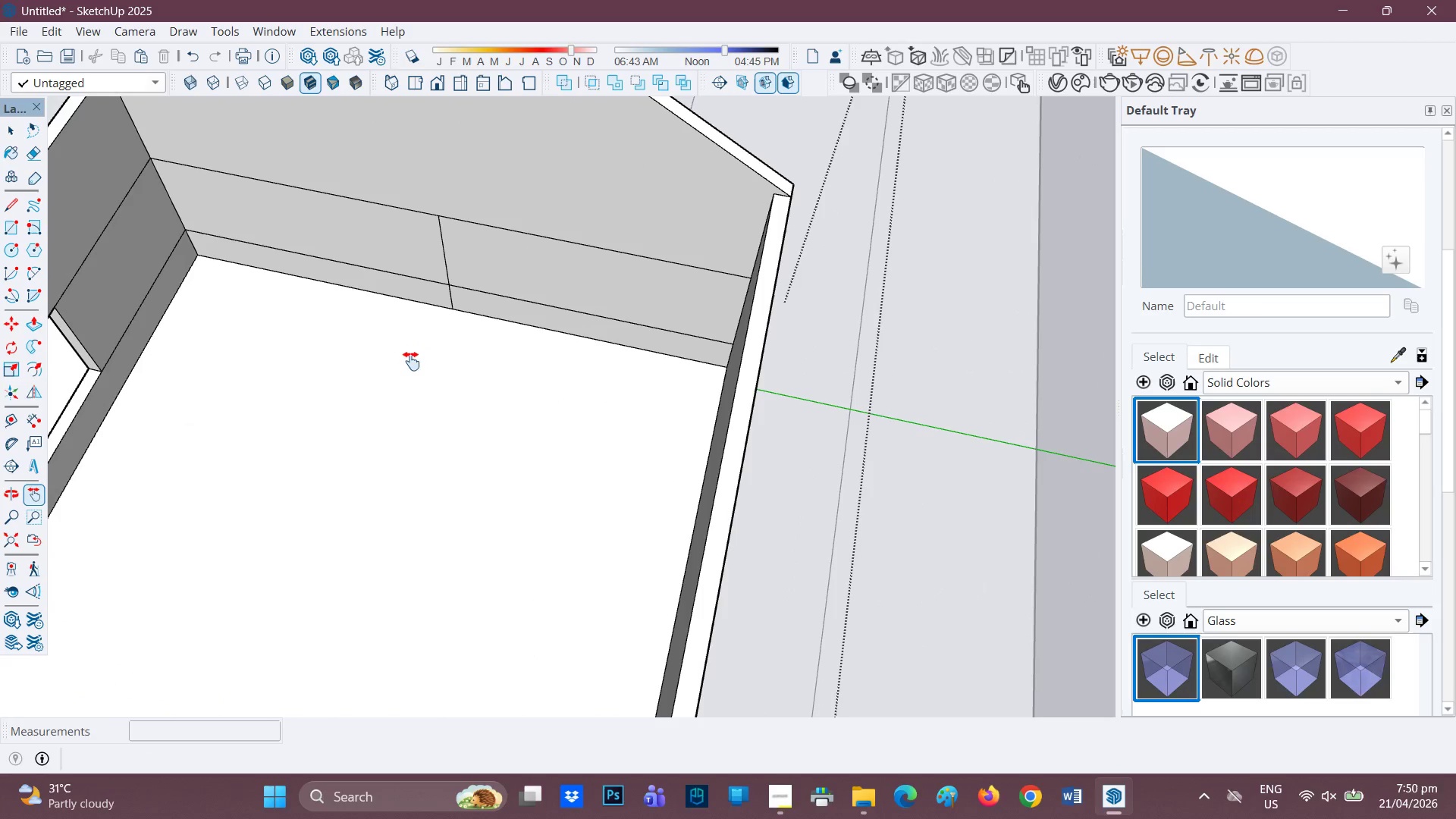 
key(H)
 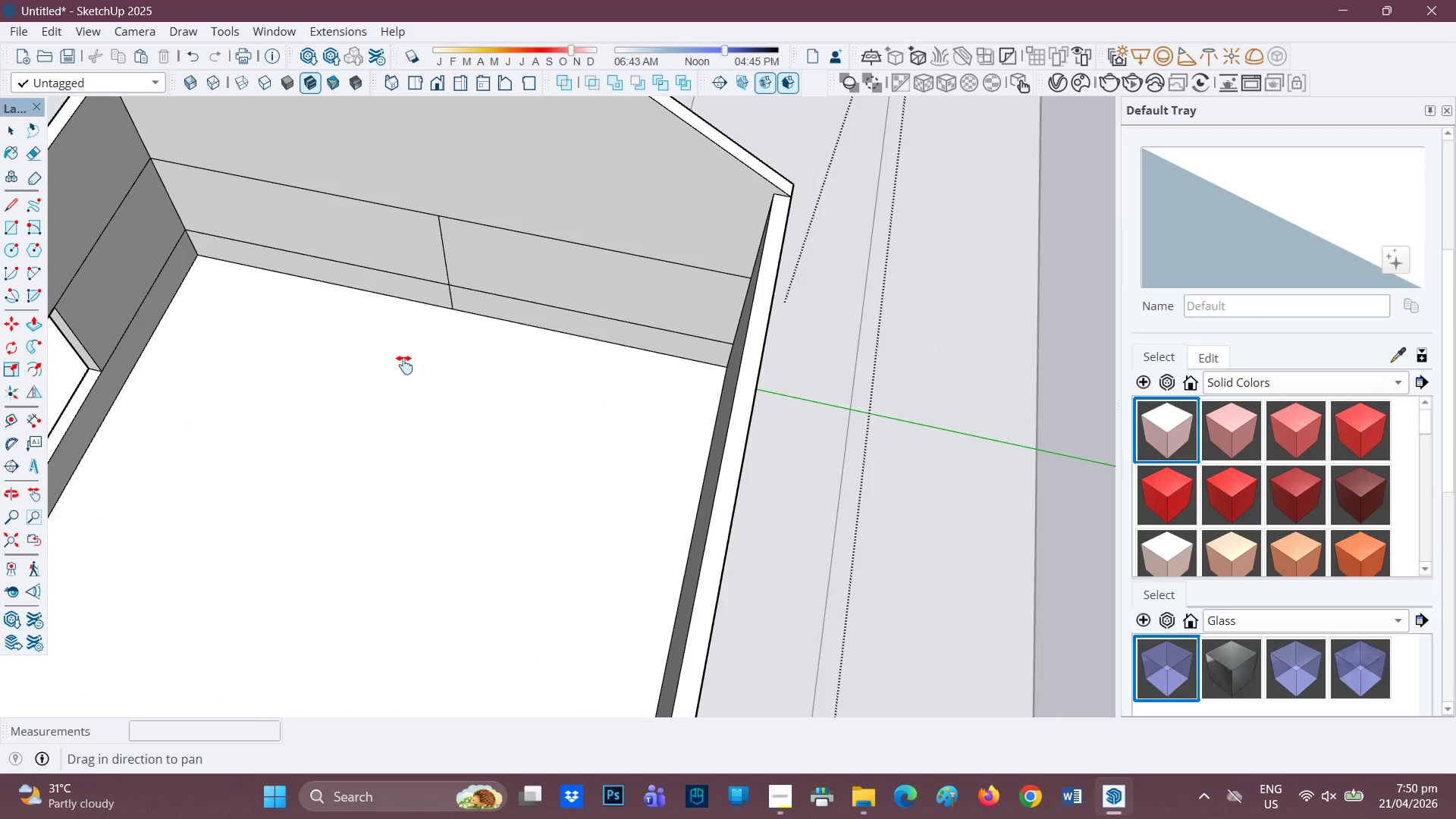 
left_click_drag(start_coordinate=[416, 359], to_coordinate=[623, 359])
 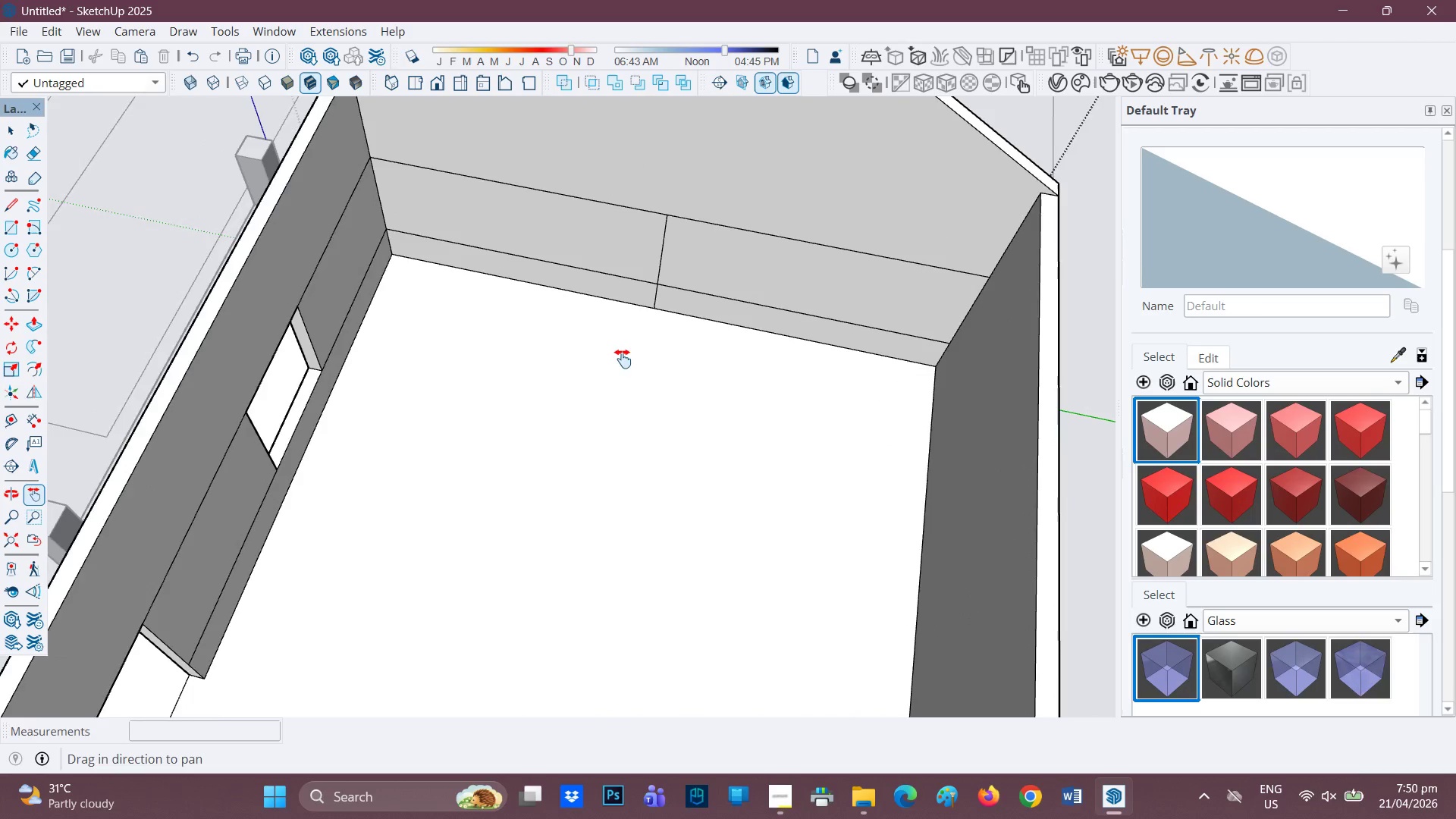 
scroll: coordinate [435, 472], scroll_direction: down, amount: 2.0
 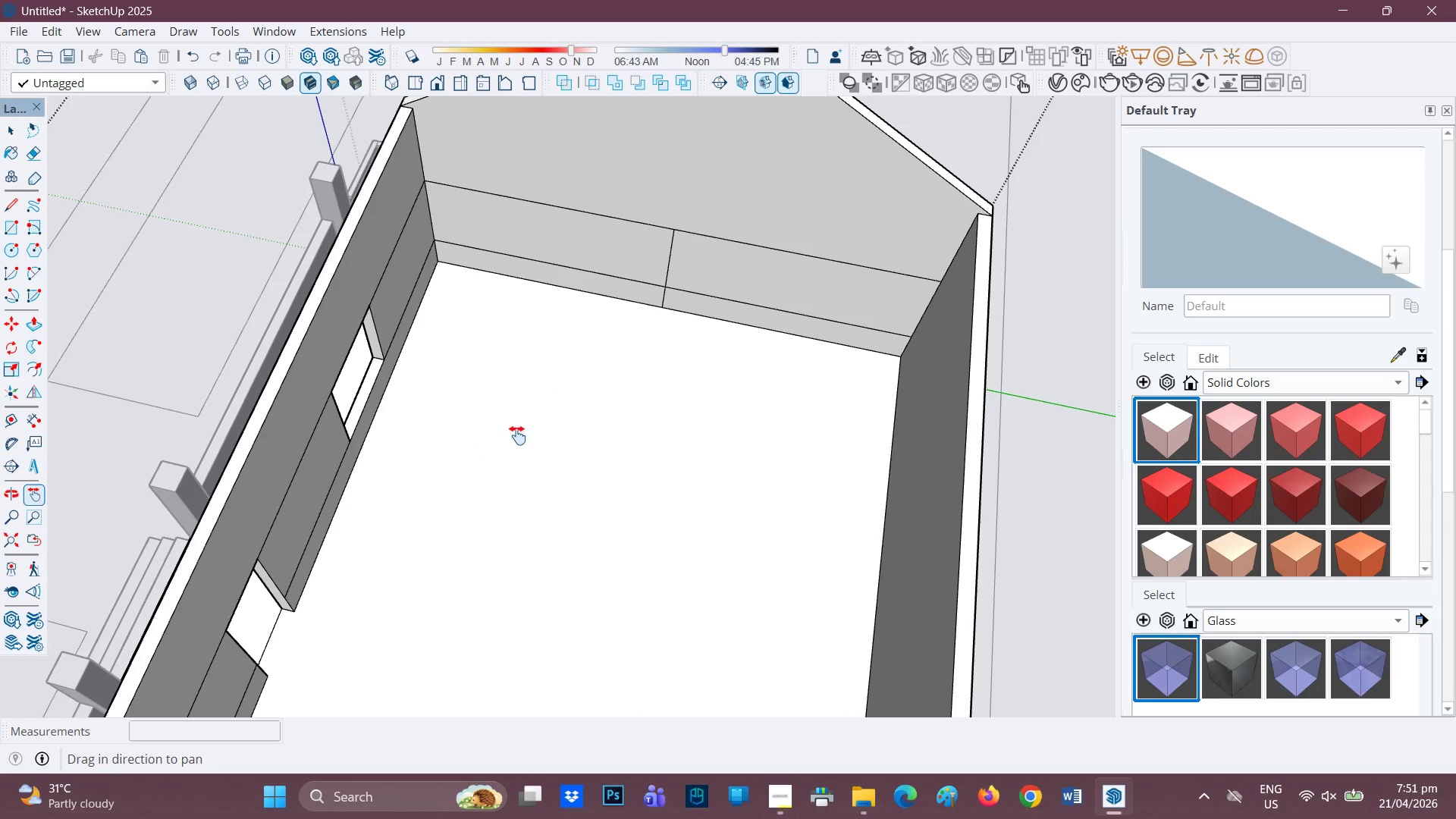 
key(L)
 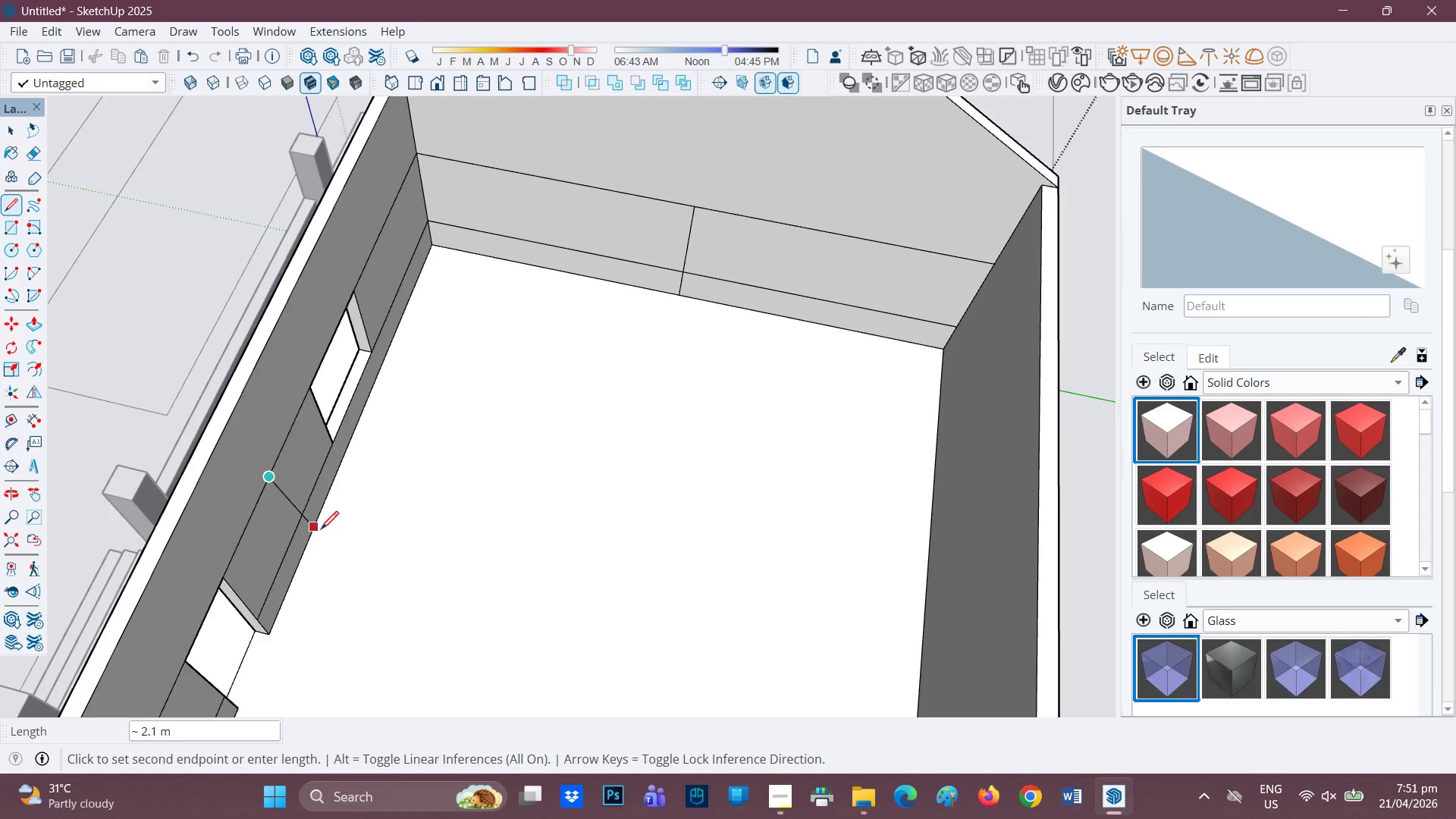 
scroll: coordinate [497, 428], scroll_direction: up, amount: 1.0
 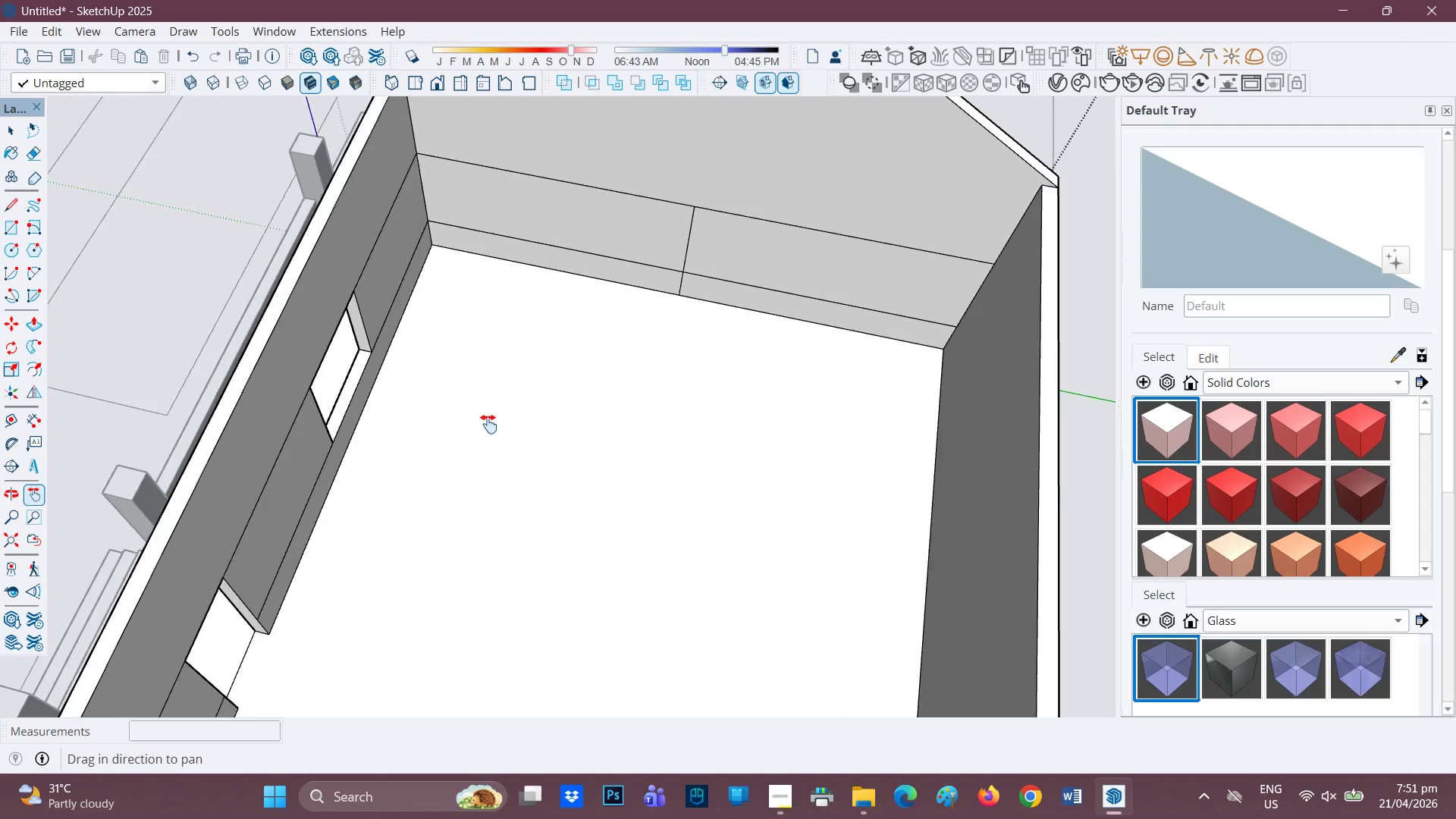 
wait(13.2)
 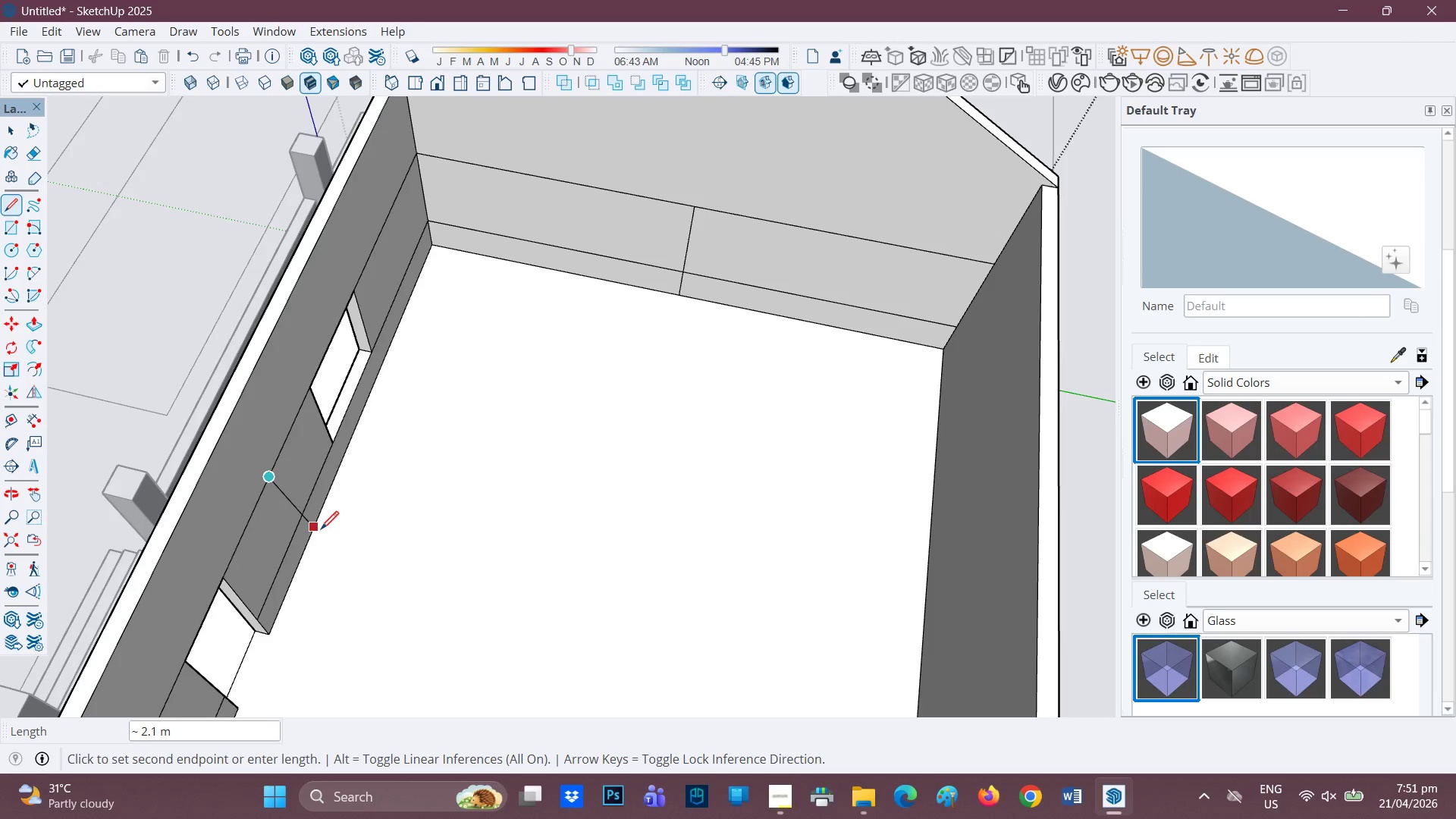 
left_click([255, 334])
 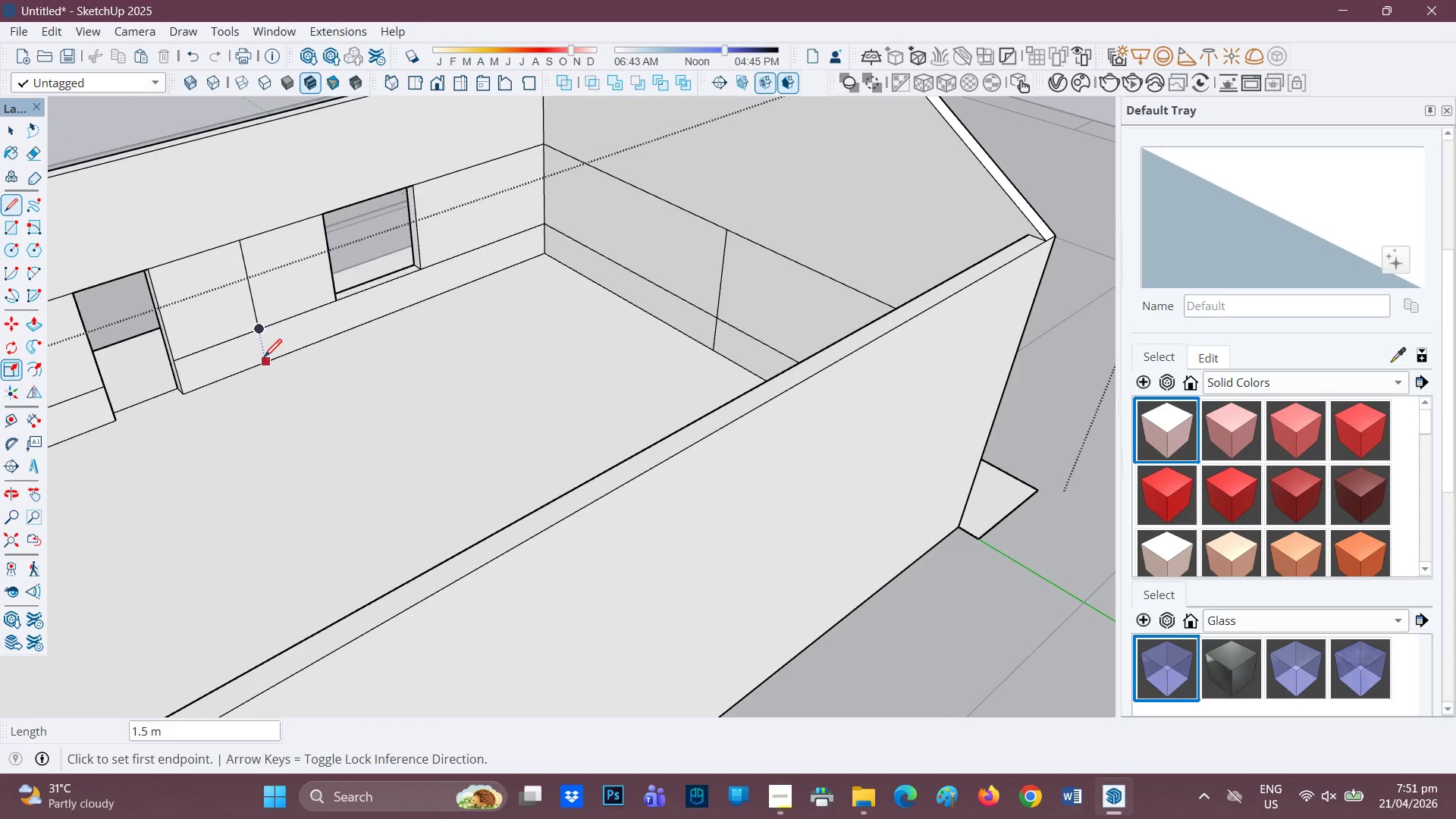 
left_click([263, 362])
 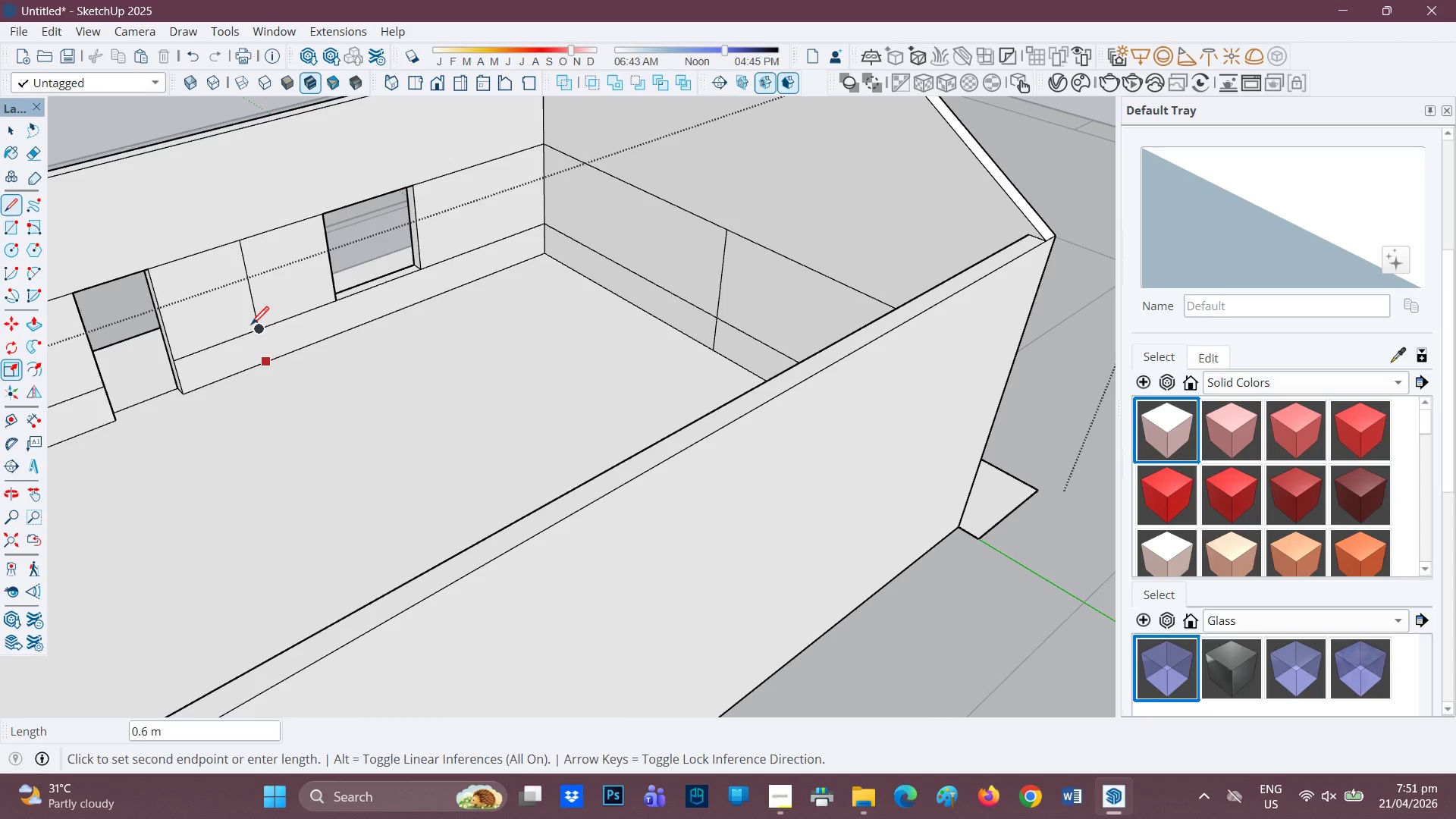 
left_click([256, 331])
 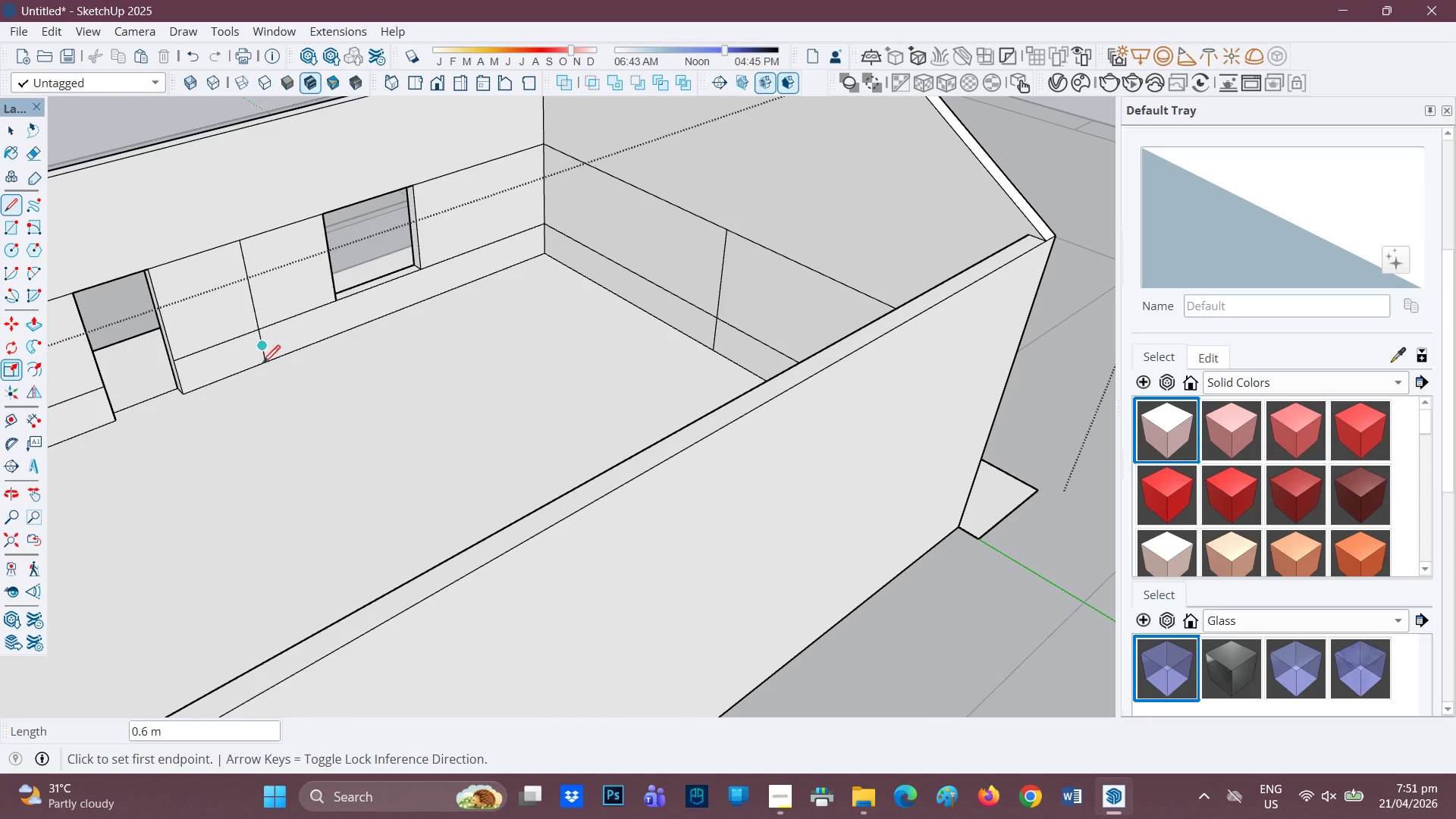 
scroll: coordinate [280, 421], scroll_direction: none, amount: 0.0
 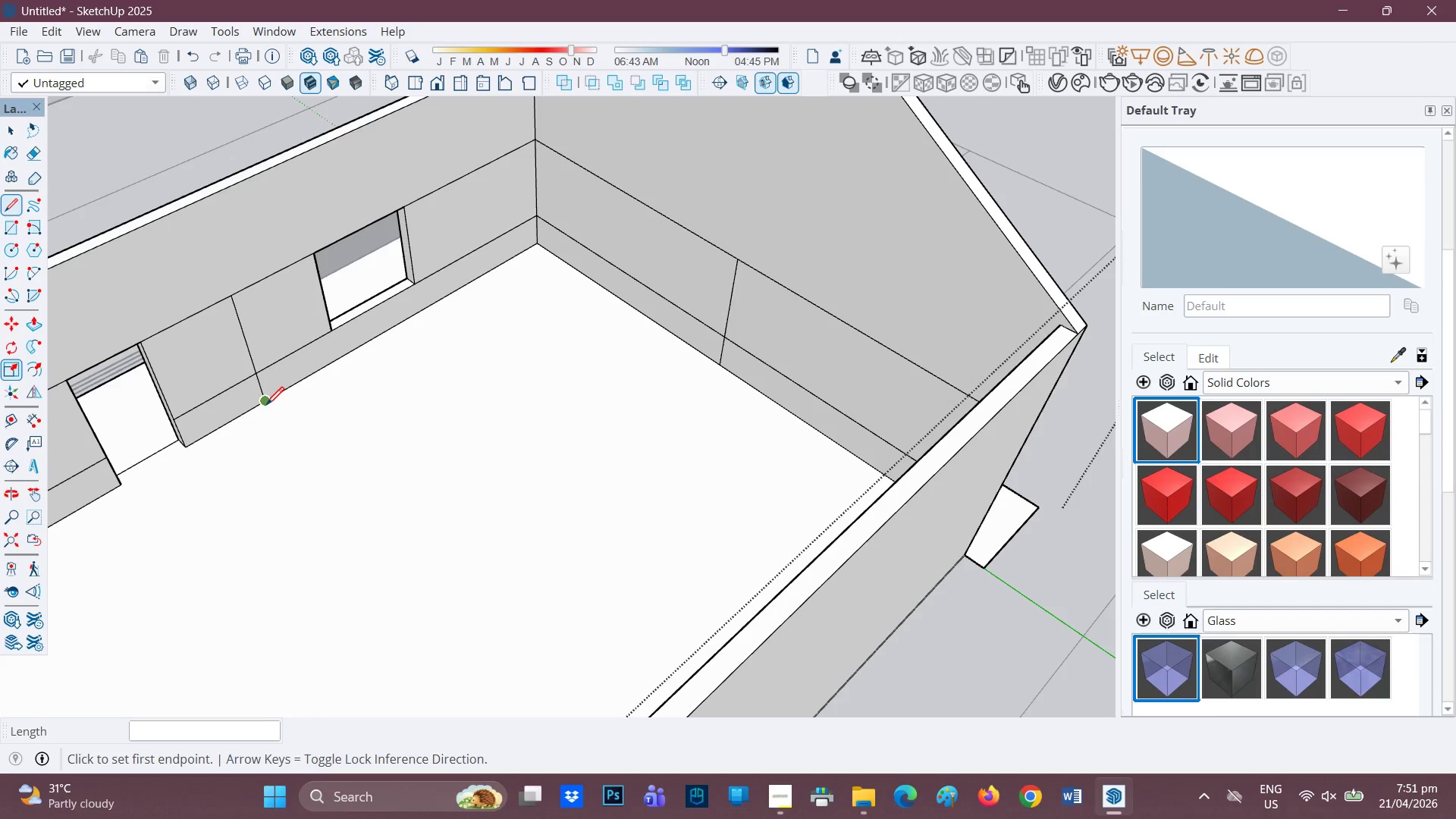 
wait(17.69)
 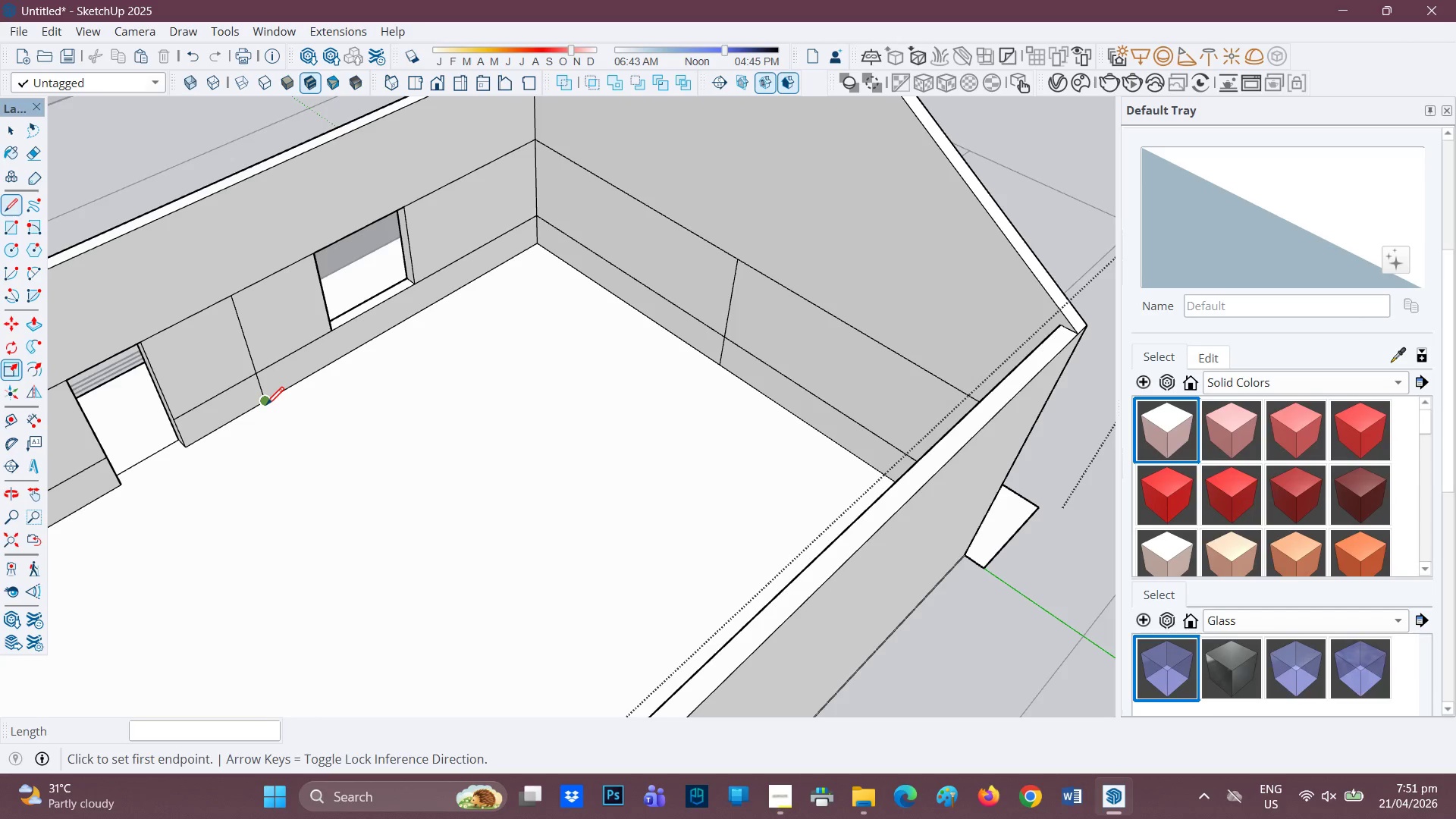 
key(R)
 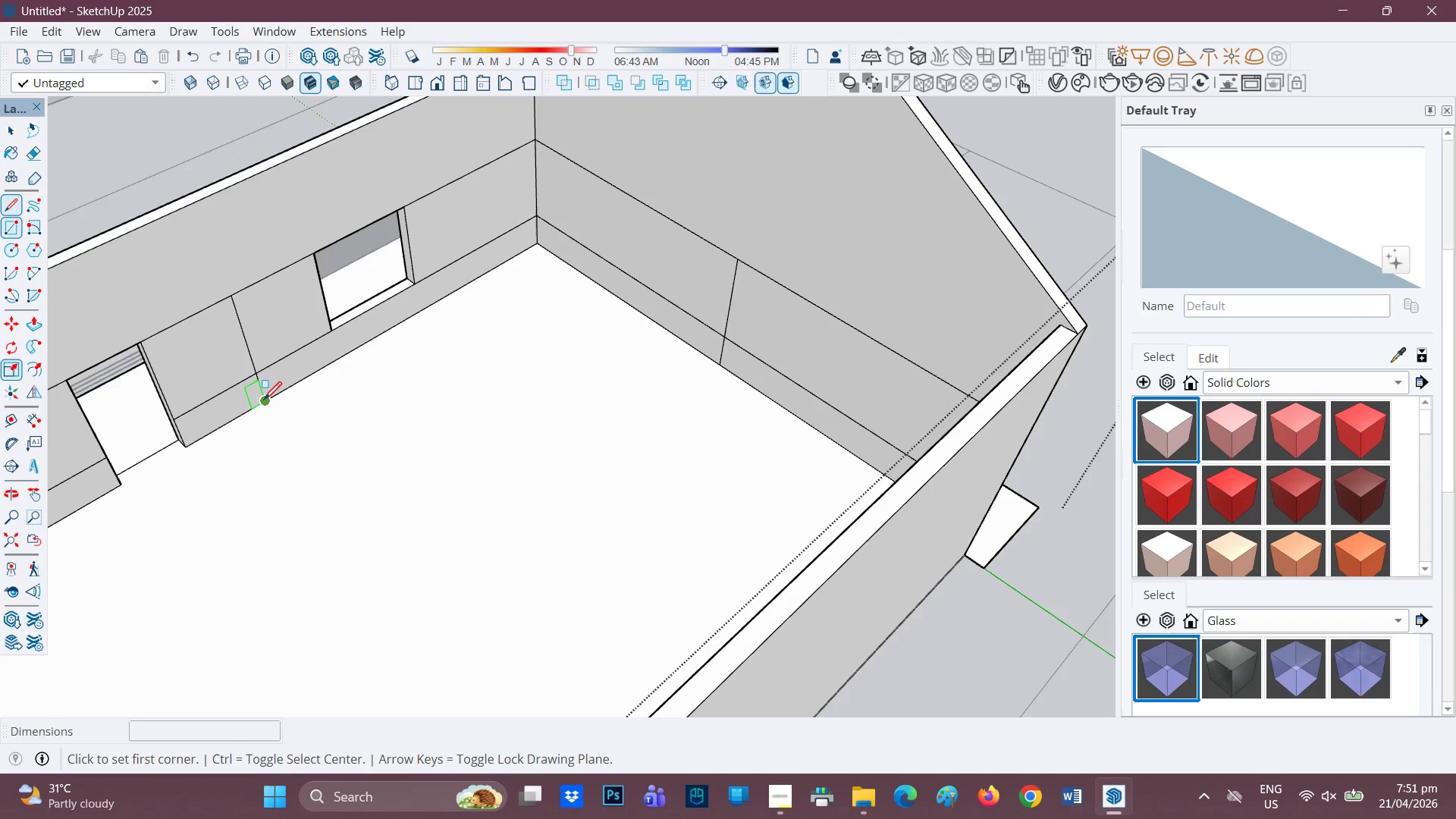 
left_click([264, 401])
 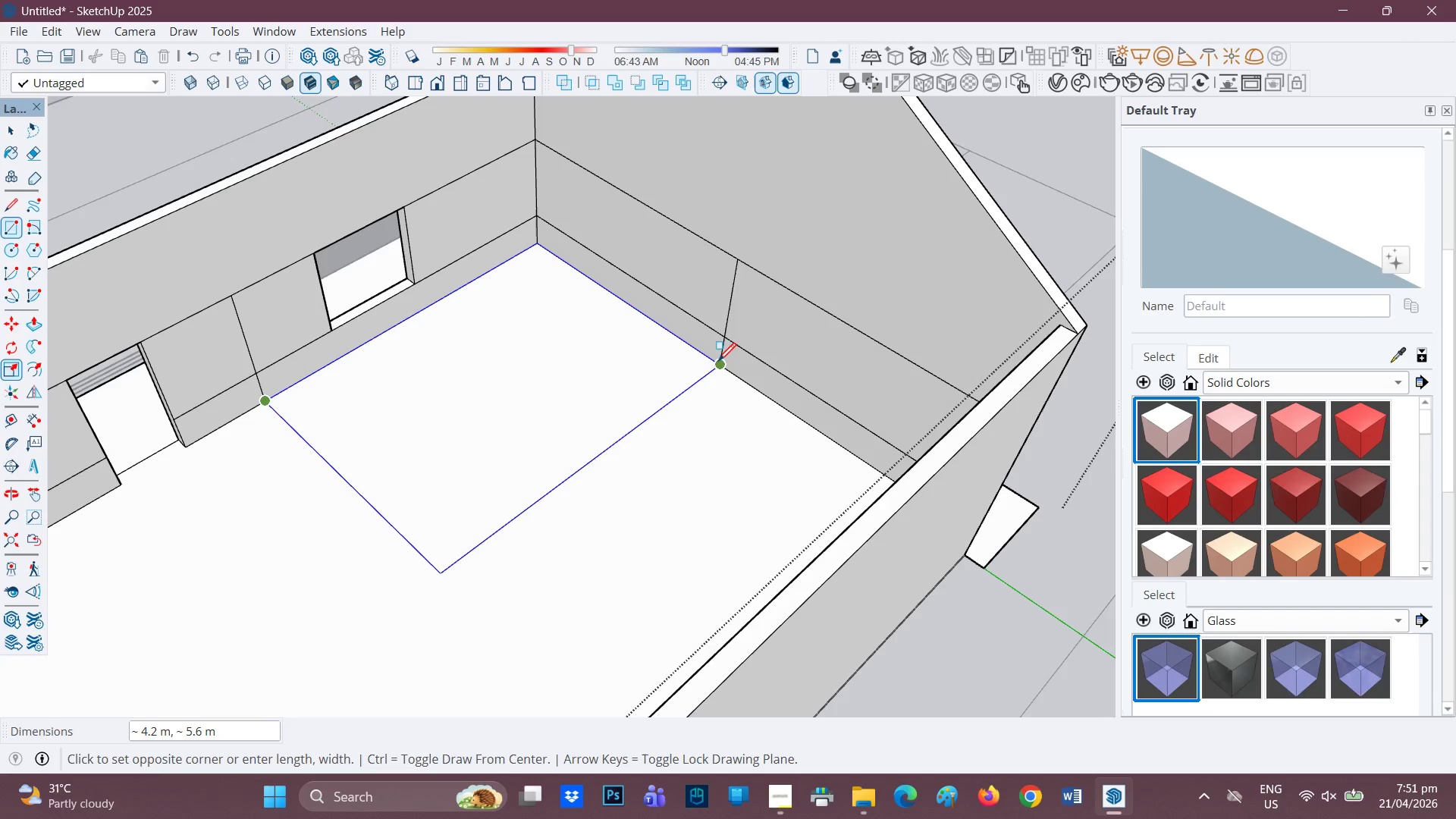 
left_click([723, 368])
 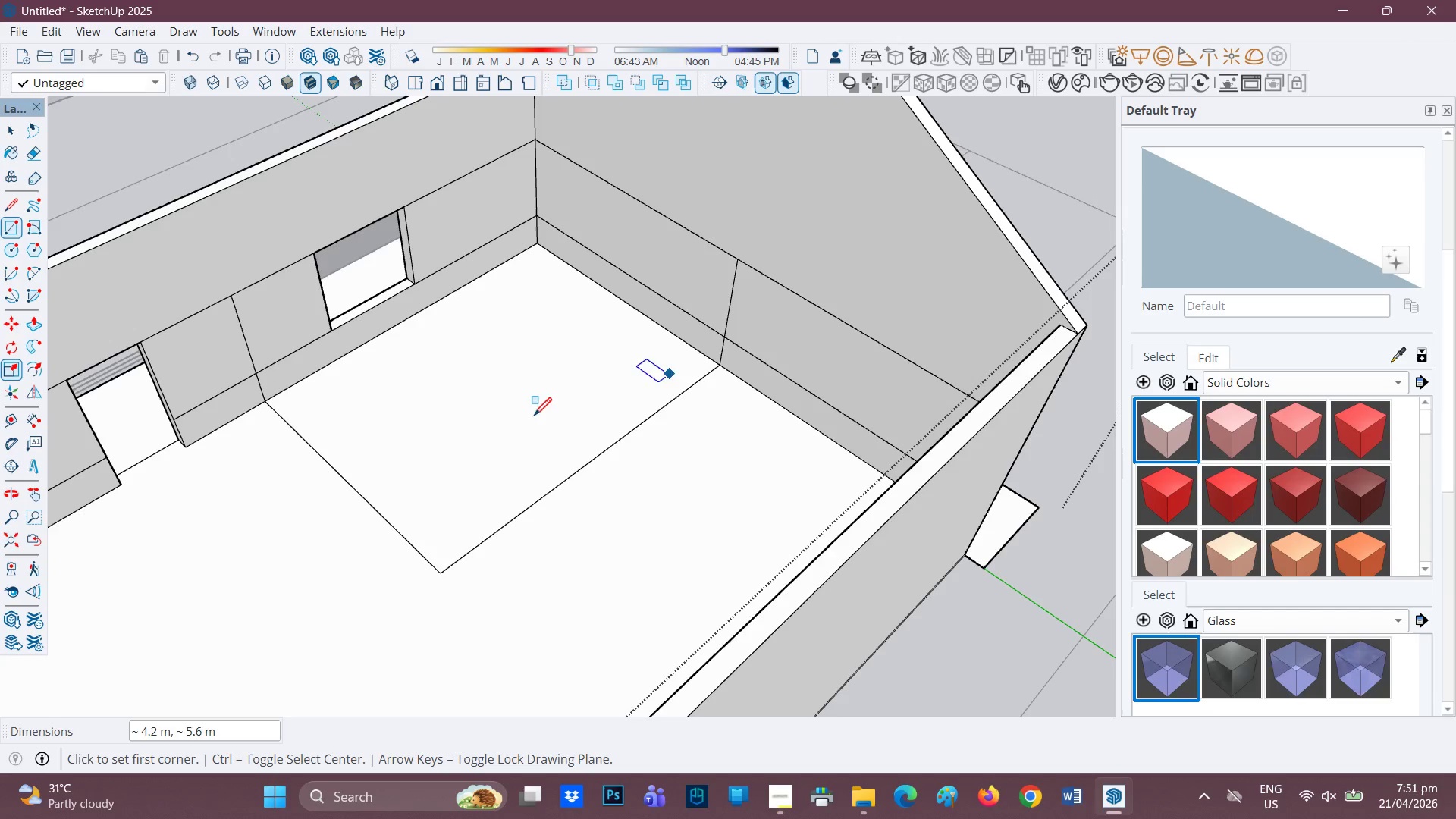 
scroll: coordinate [479, 462], scroll_direction: down, amount: 3.0
 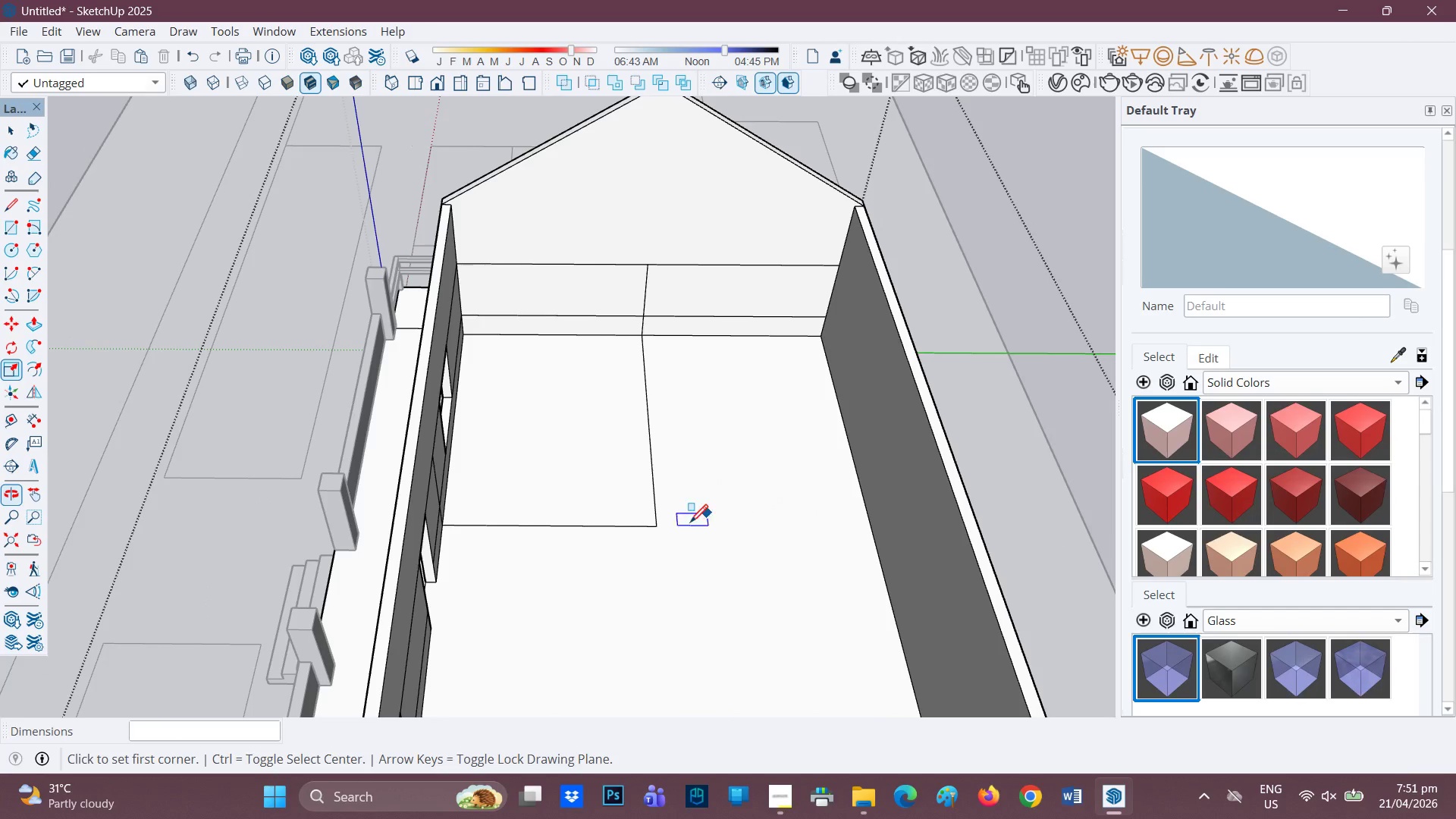 
scroll: coordinate [685, 509], scroll_direction: none, amount: 0.0
 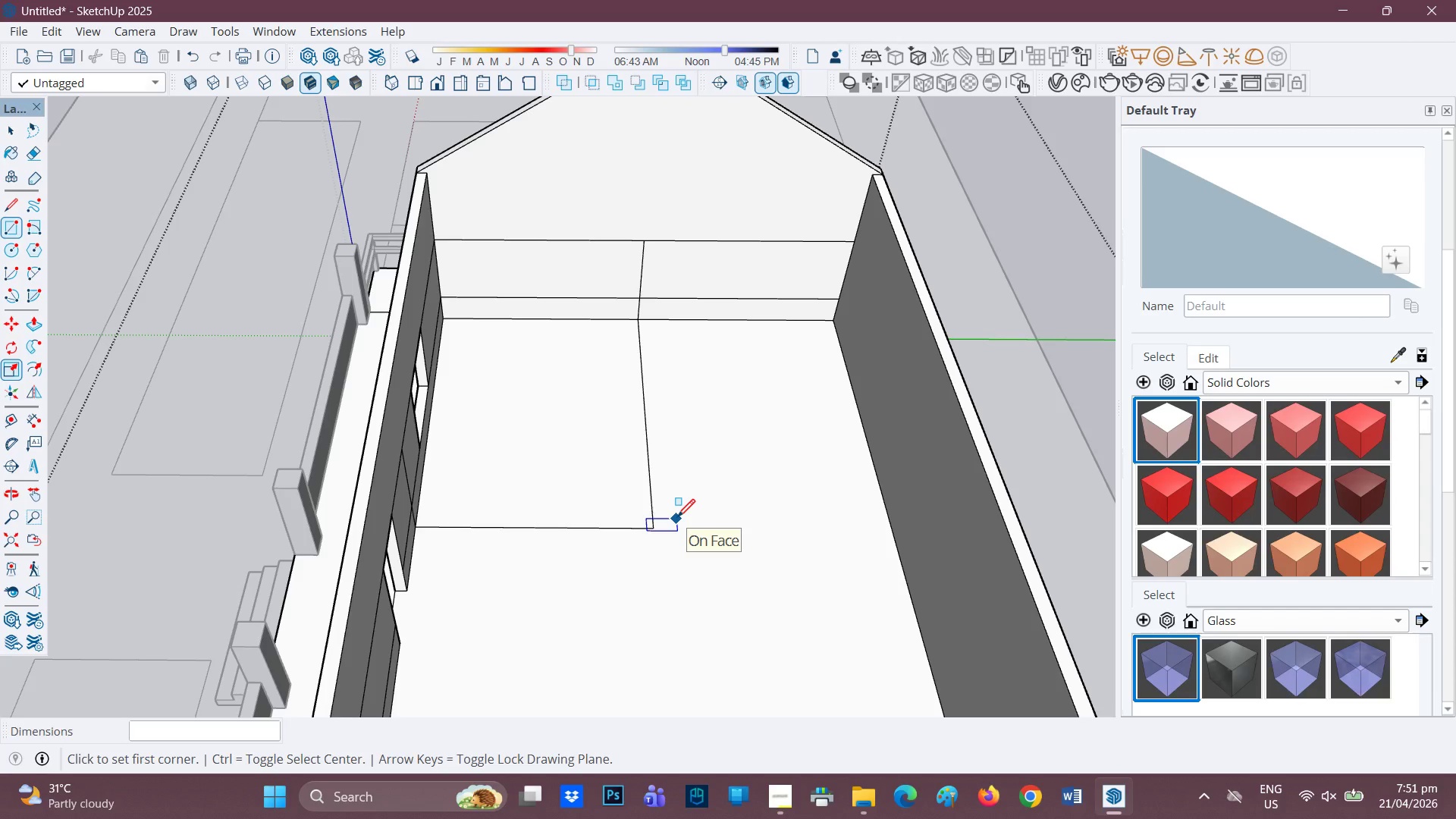 
scroll: coordinate [227, 607], scroll_direction: down, amount: 5.0
 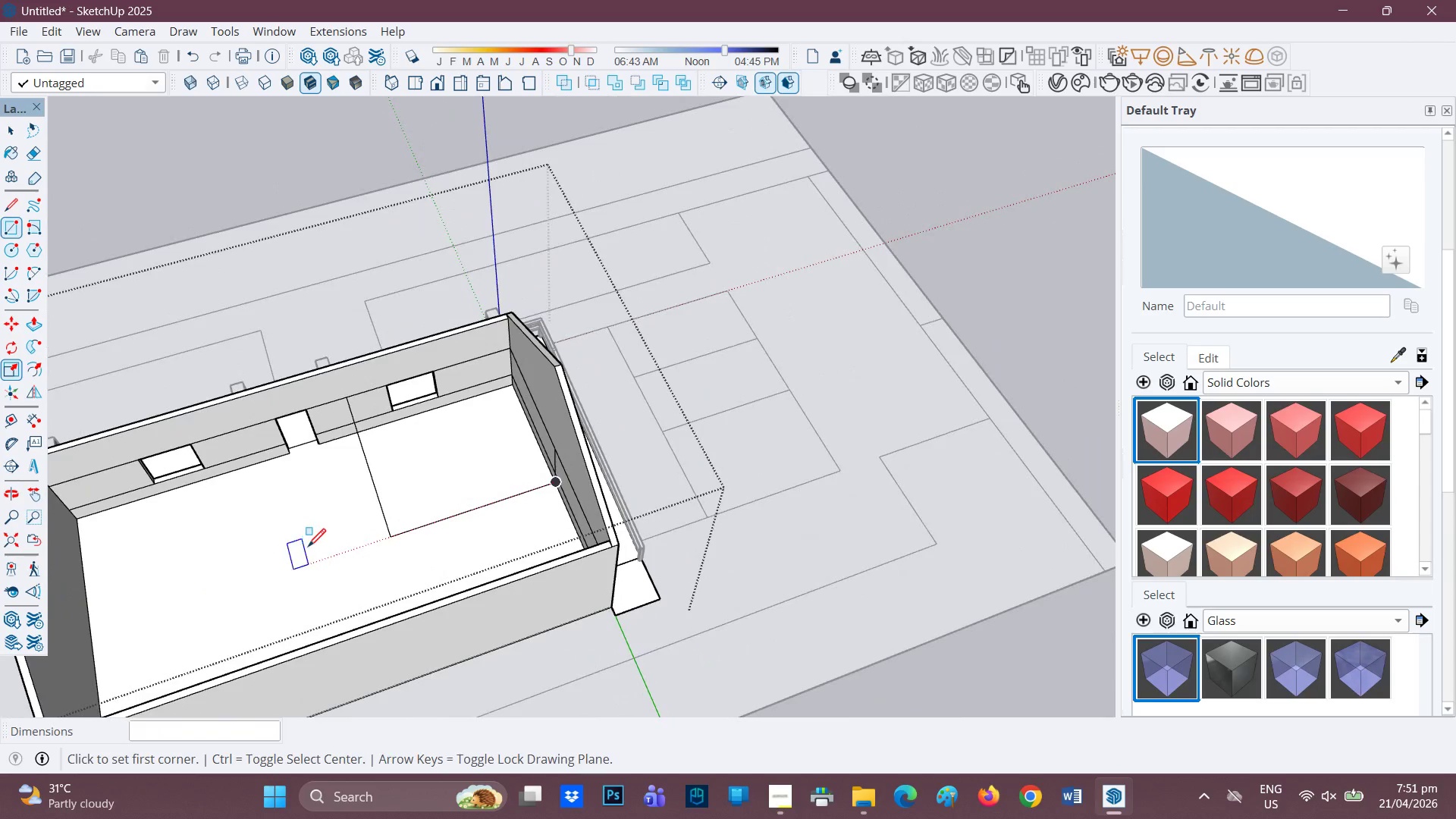 
key(H)
 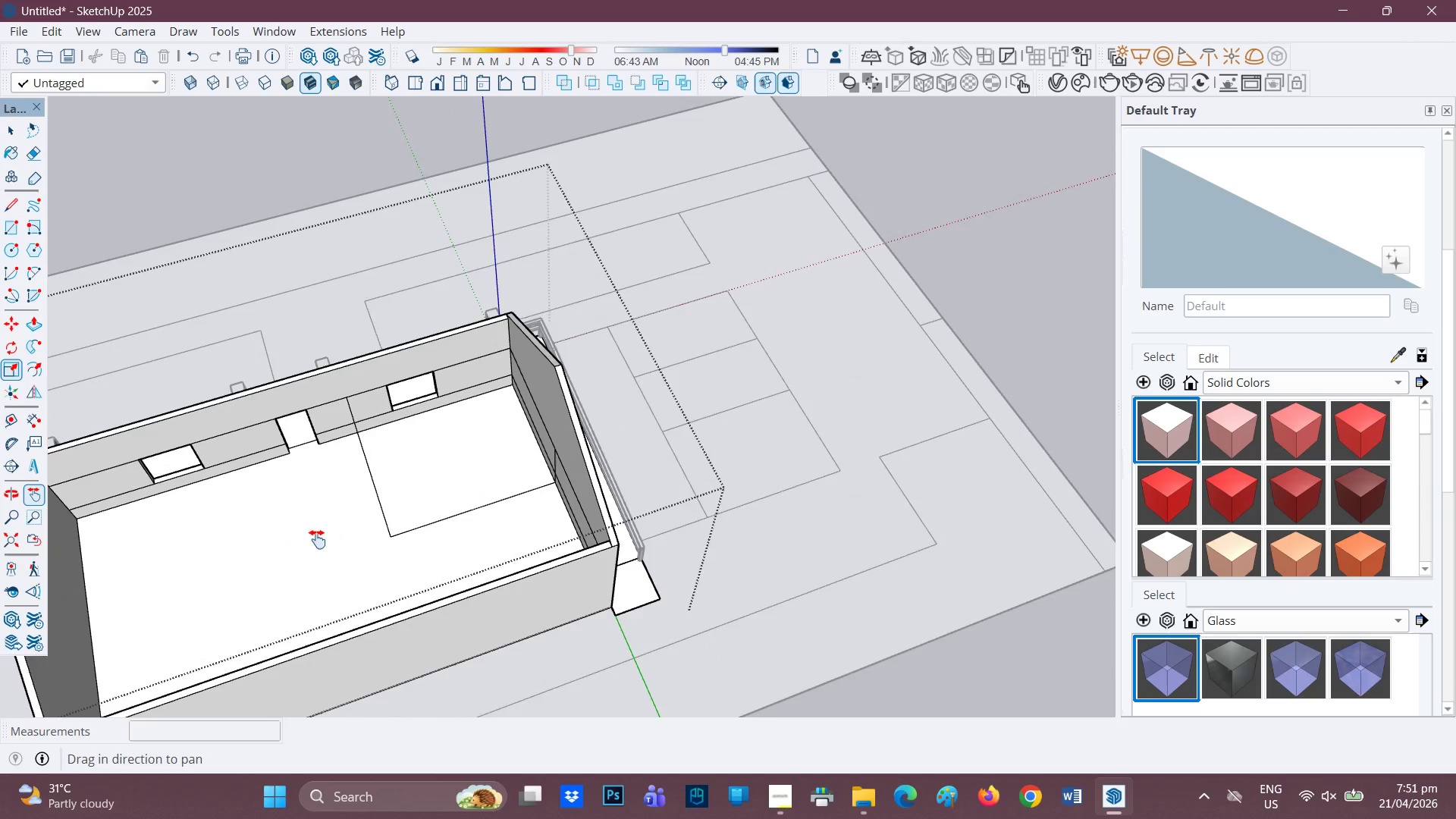 
left_click_drag(start_coordinate=[323, 538], to_coordinate=[632, 527])
 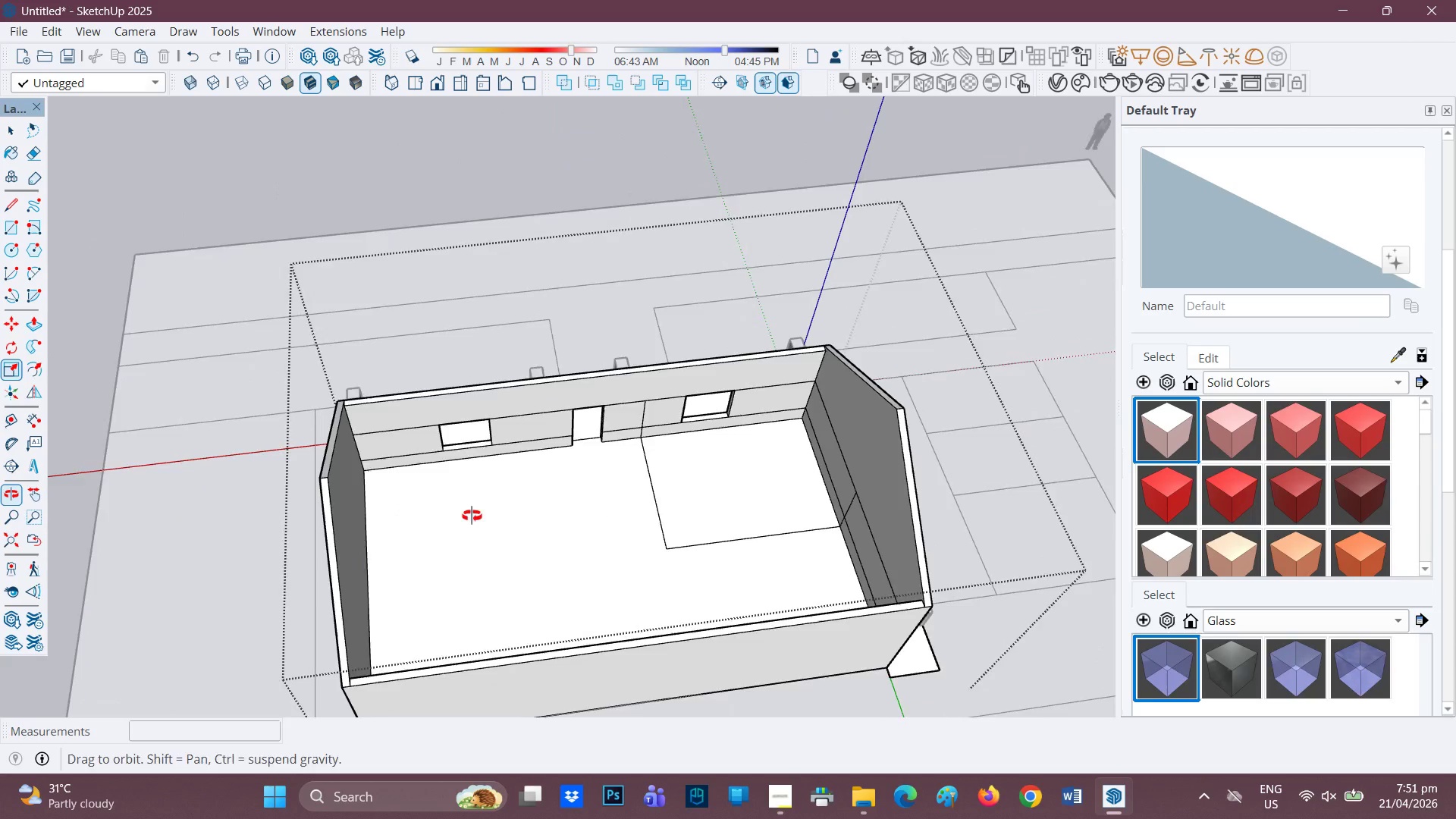 
scroll: coordinate [560, 460], scroll_direction: up, amount: 4.0
 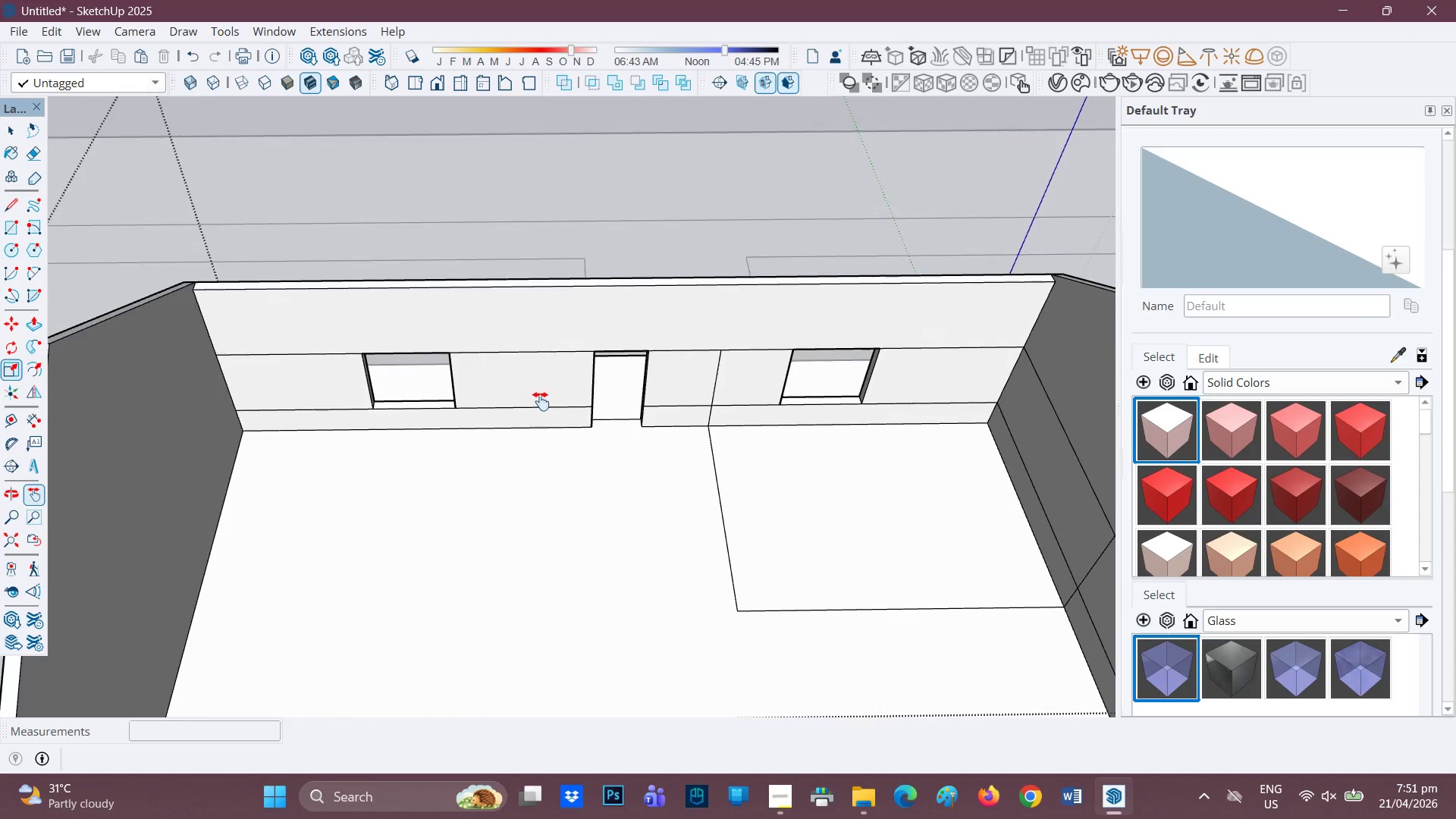 
key(L)
 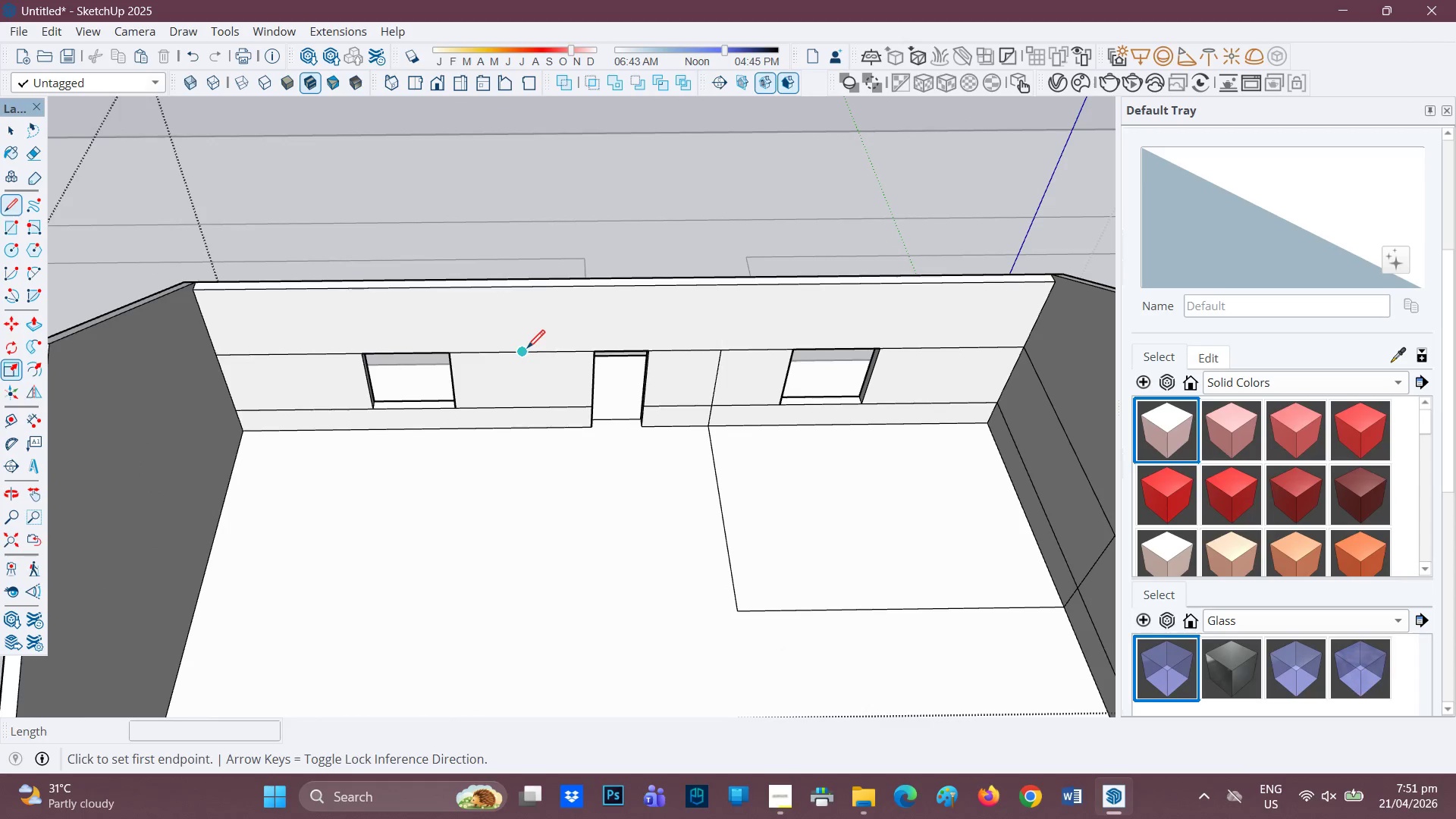 
left_click([527, 350])
 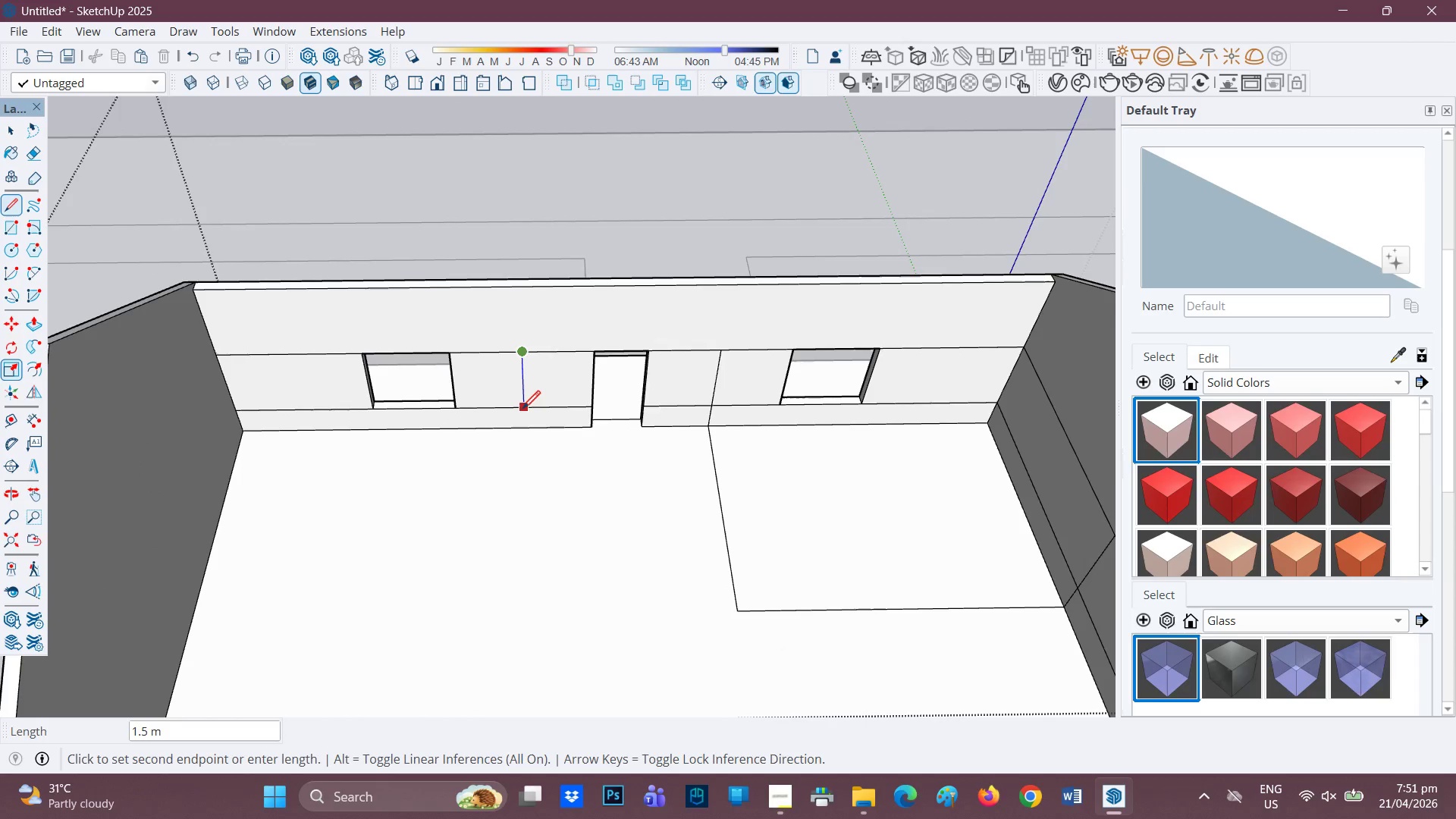 
left_click([521, 408])
 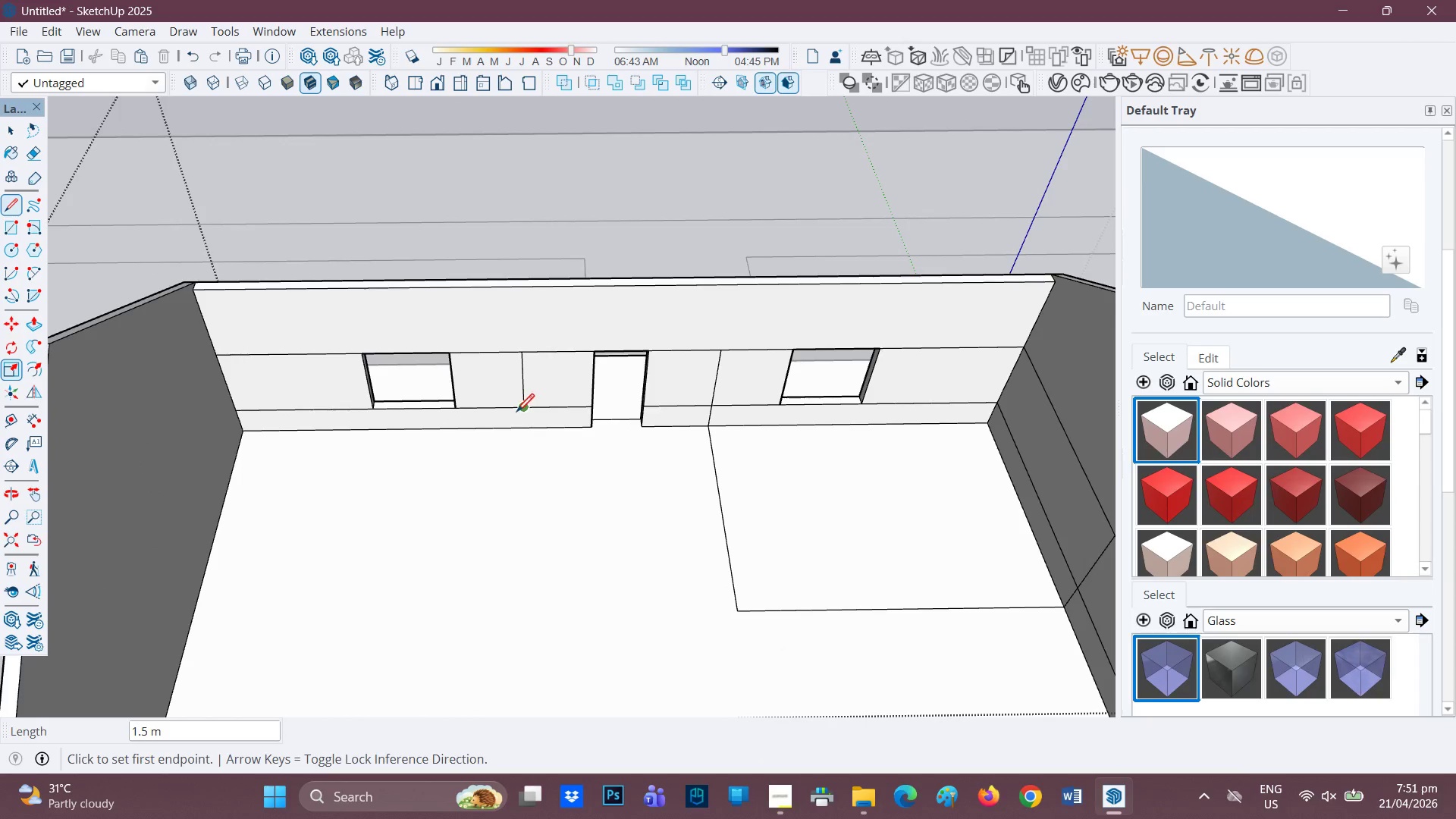 
left_click([520, 412])
 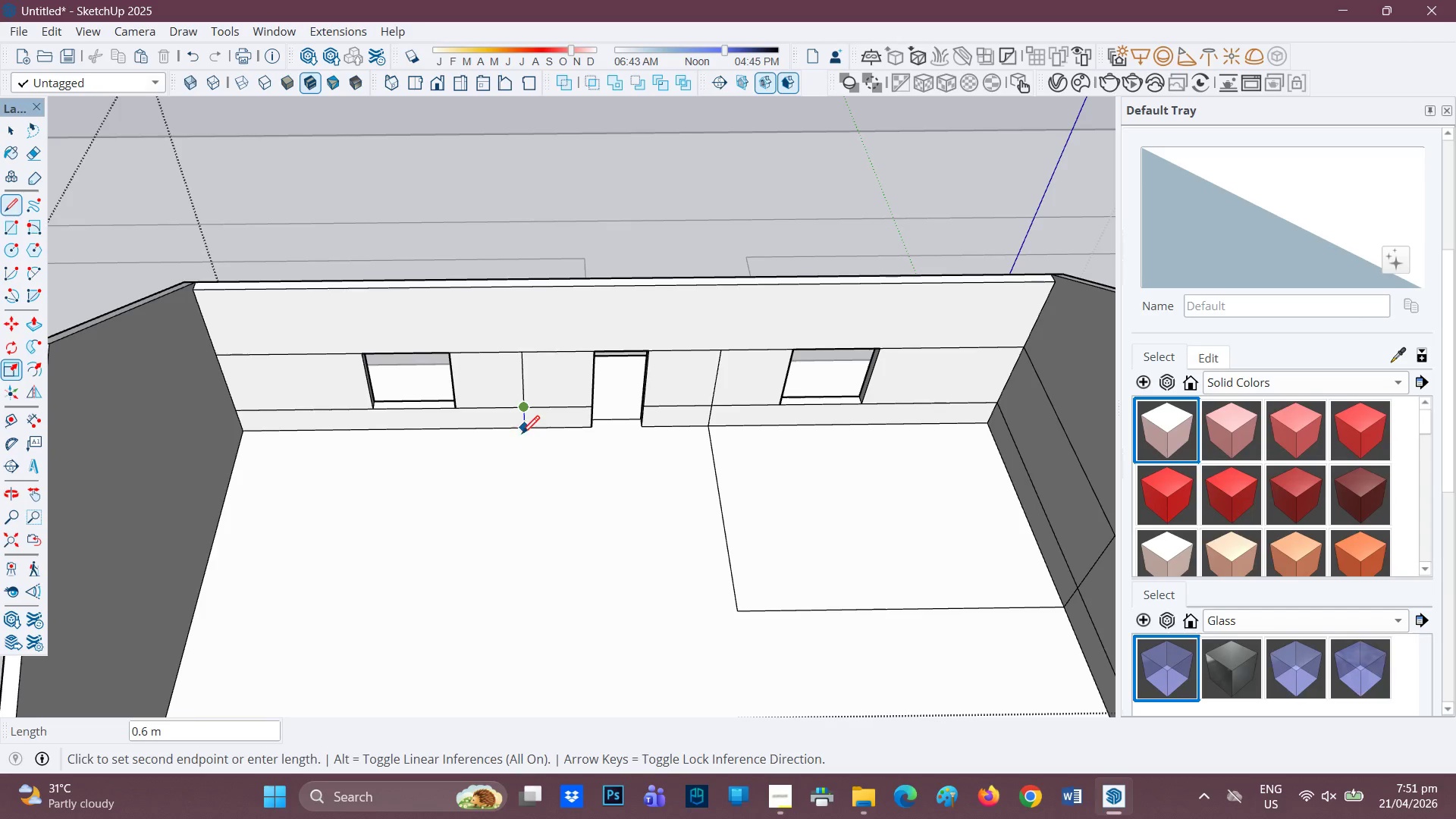 
left_click([522, 435])
 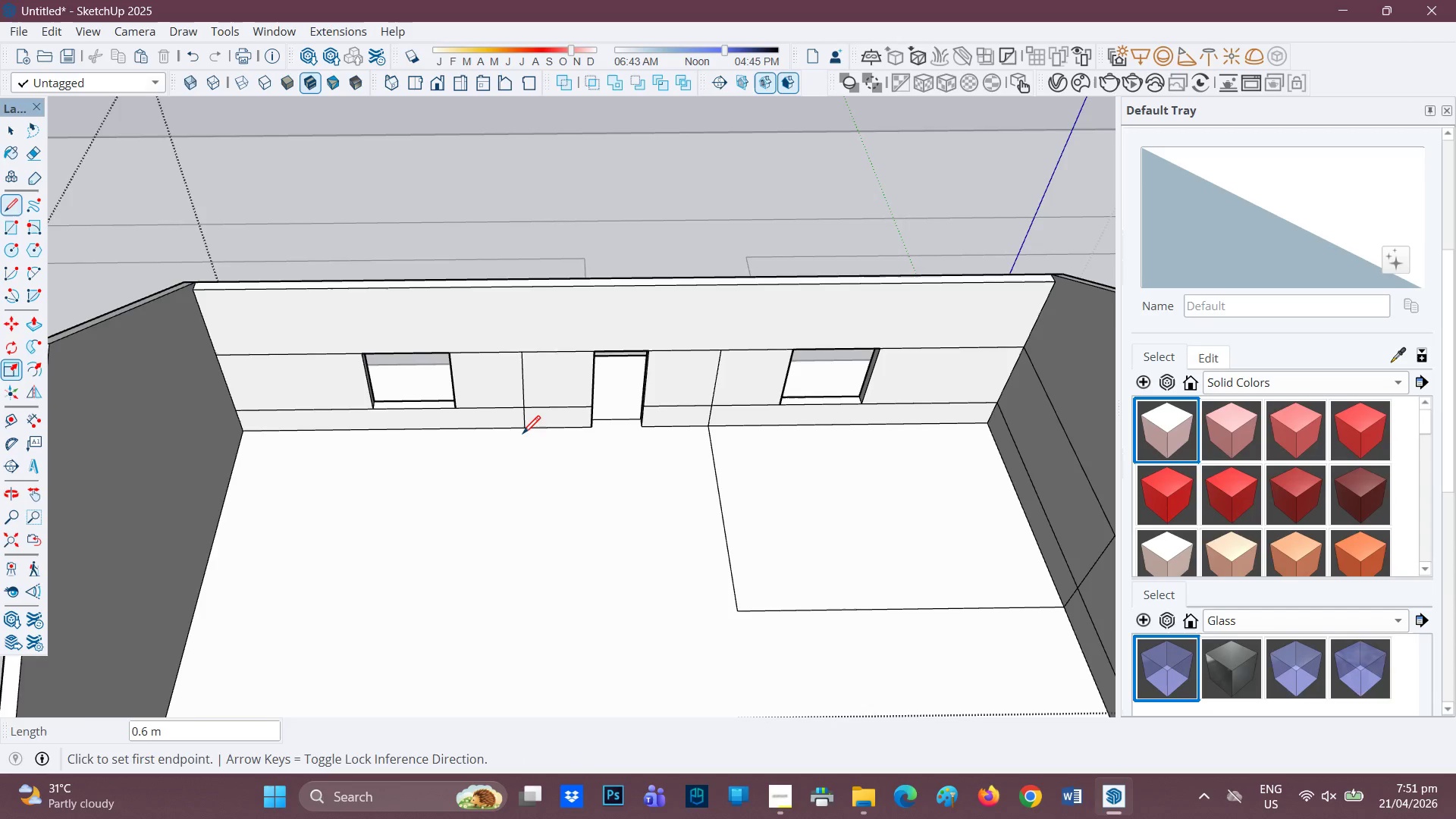 
scroll: coordinate [524, 438], scroll_direction: none, amount: 0.0
 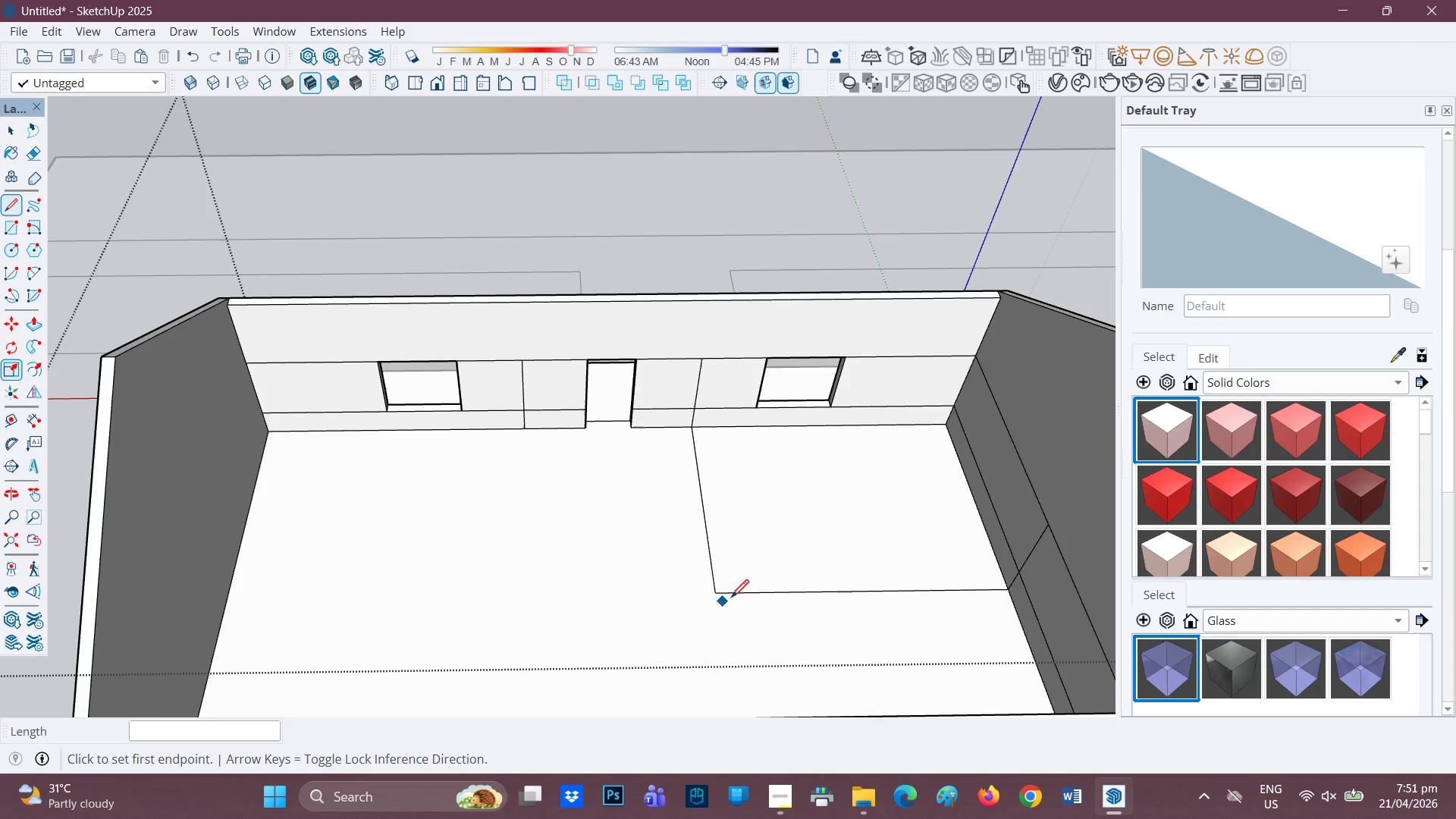 
left_click_drag(start_coordinate=[714, 589], to_coordinate=[709, 589])
 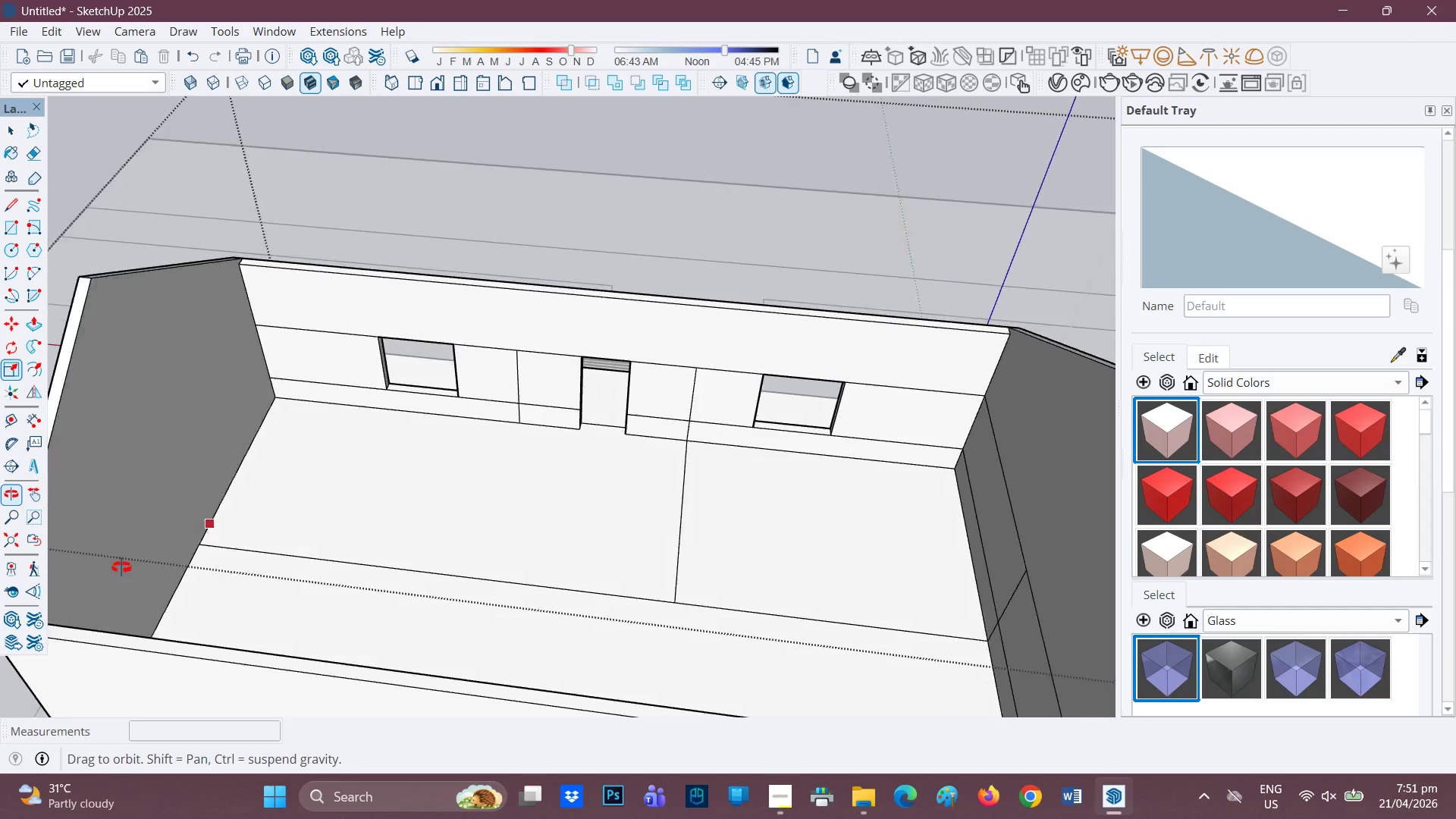 
key(H)
 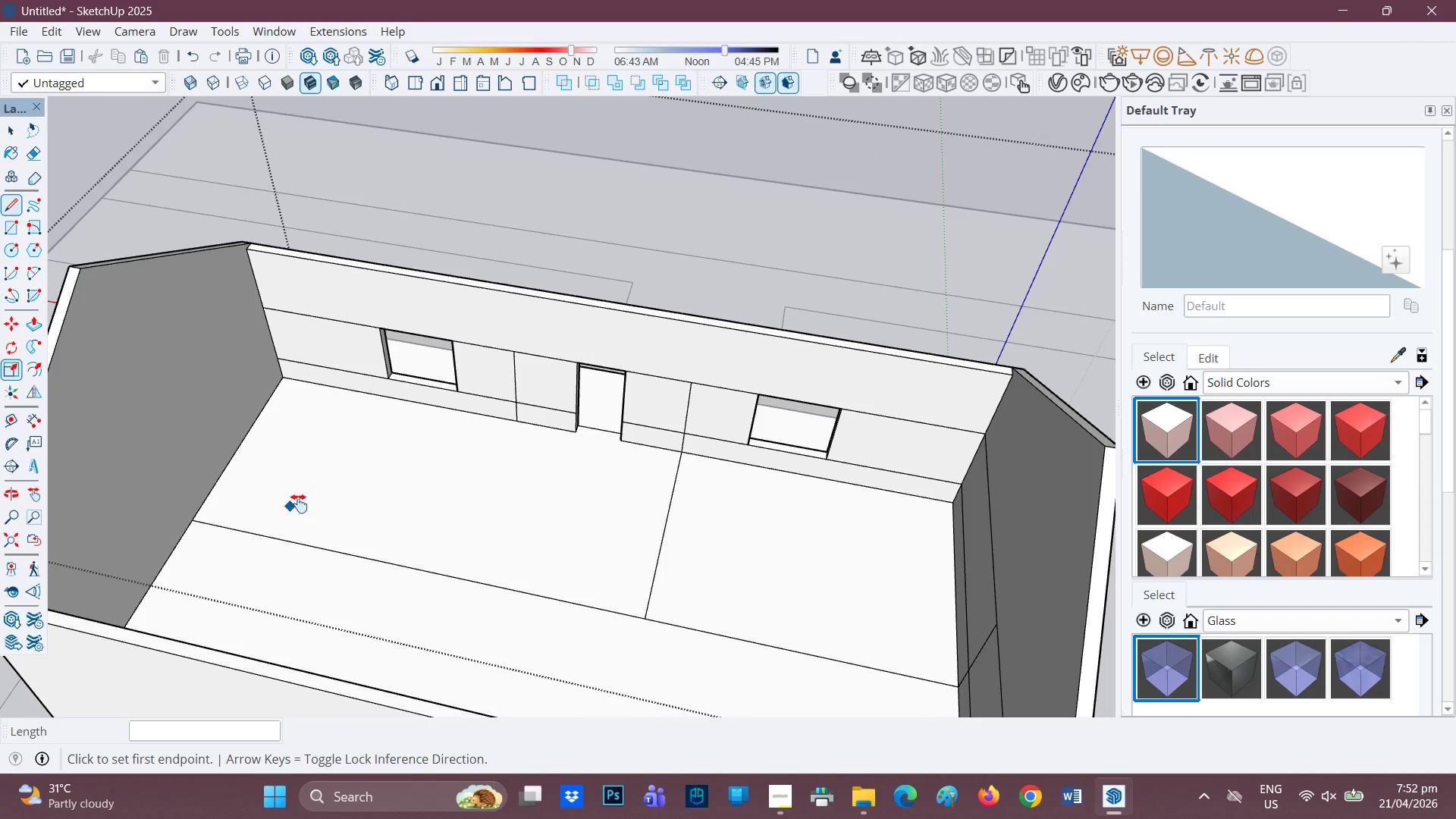 
left_click_drag(start_coordinate=[302, 504], to_coordinate=[381, 599])
 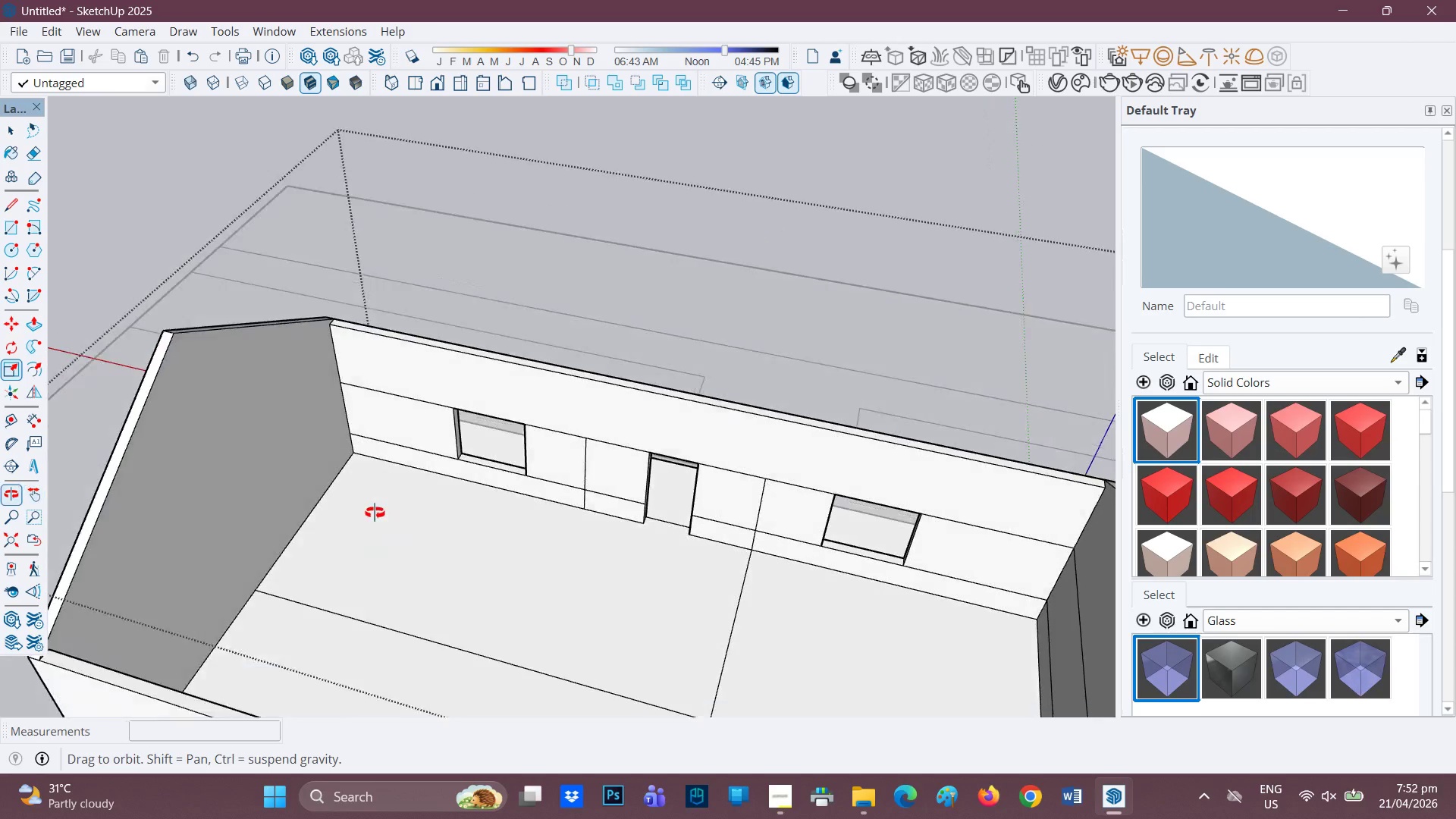 
scroll: coordinate [375, 513], scroll_direction: none, amount: 0.0
 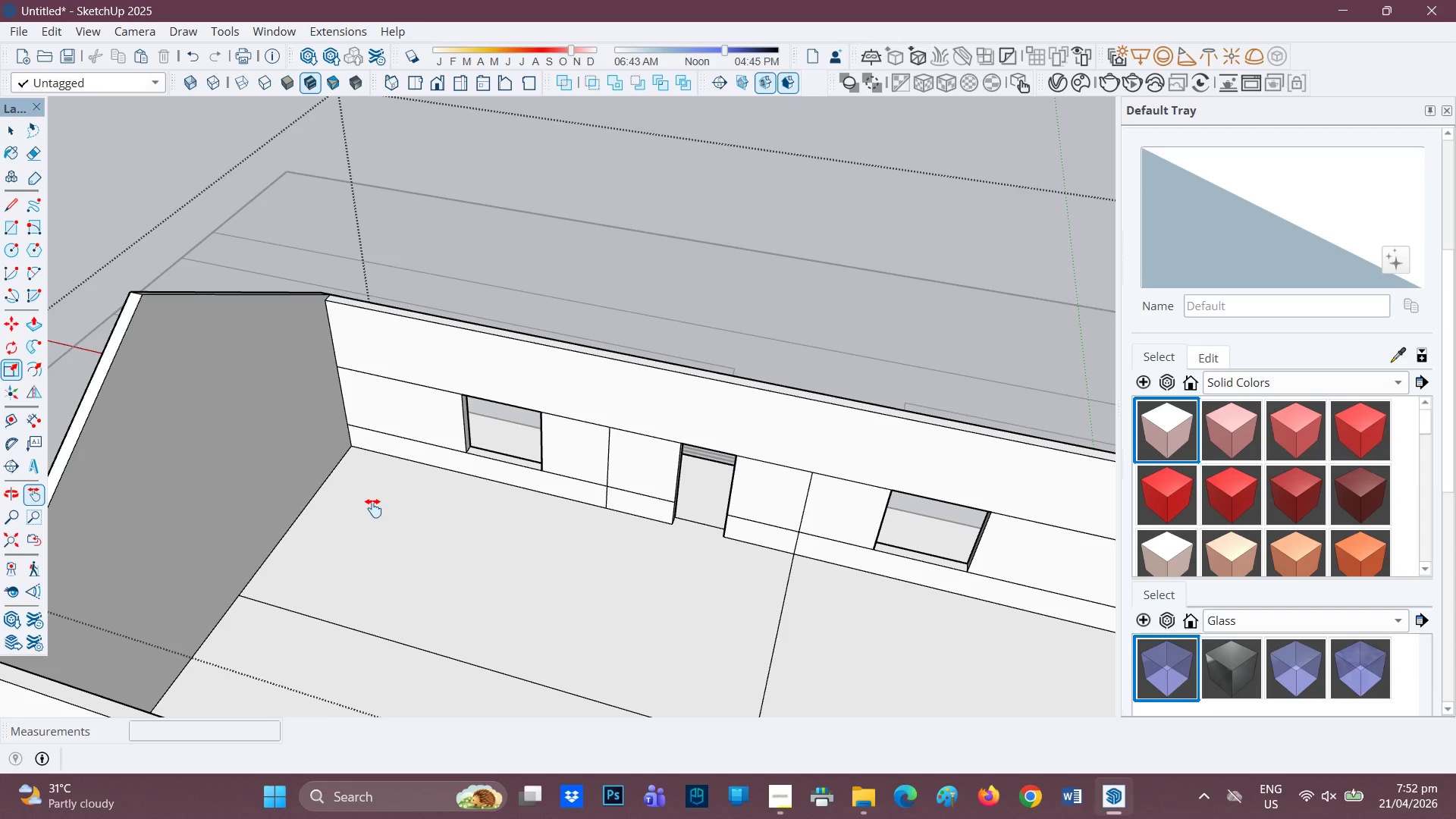 
wait(11.27)
 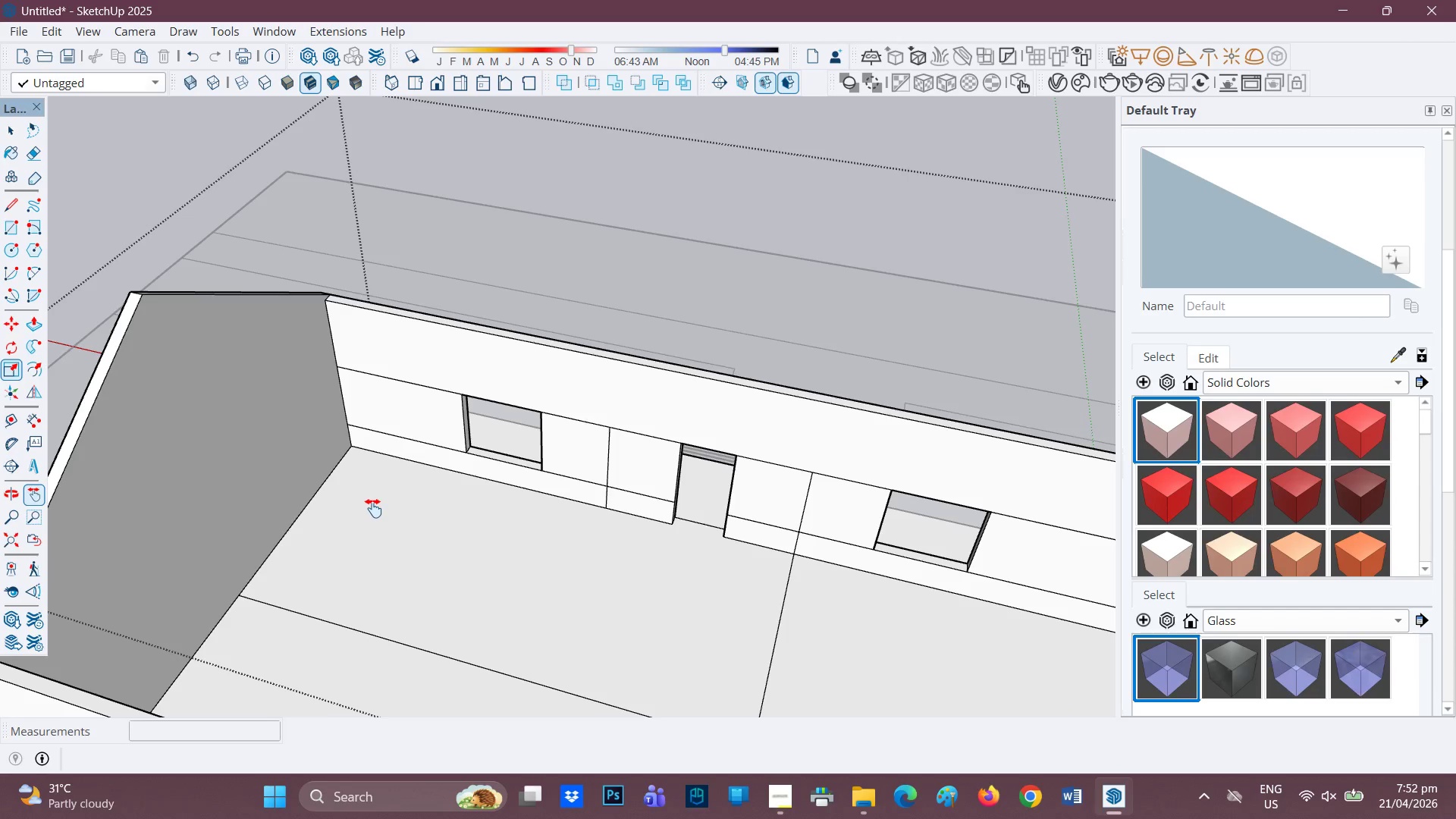 
scroll: coordinate [494, 485], scroll_direction: down, amount: 1.0
 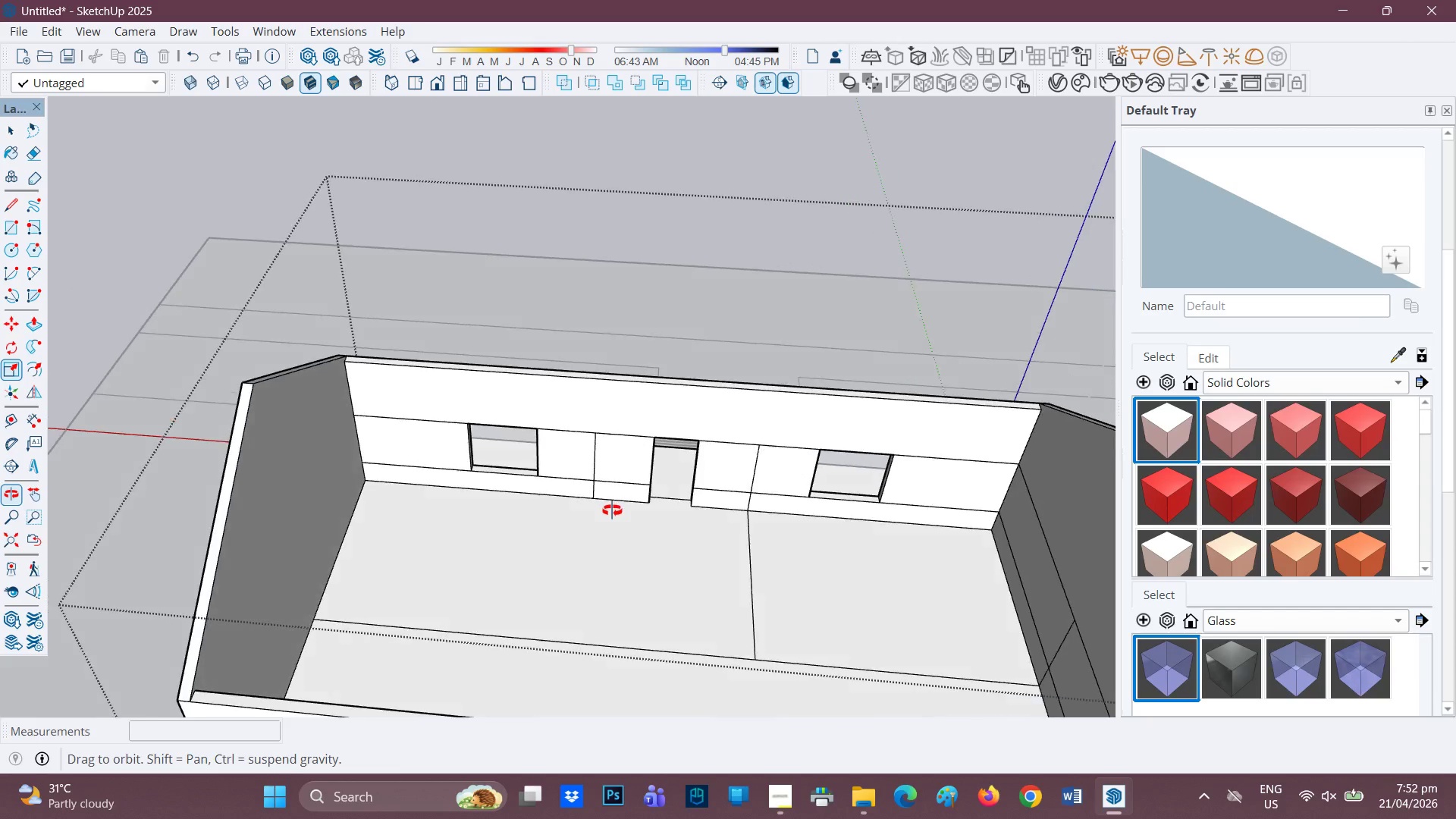 
key(L)
 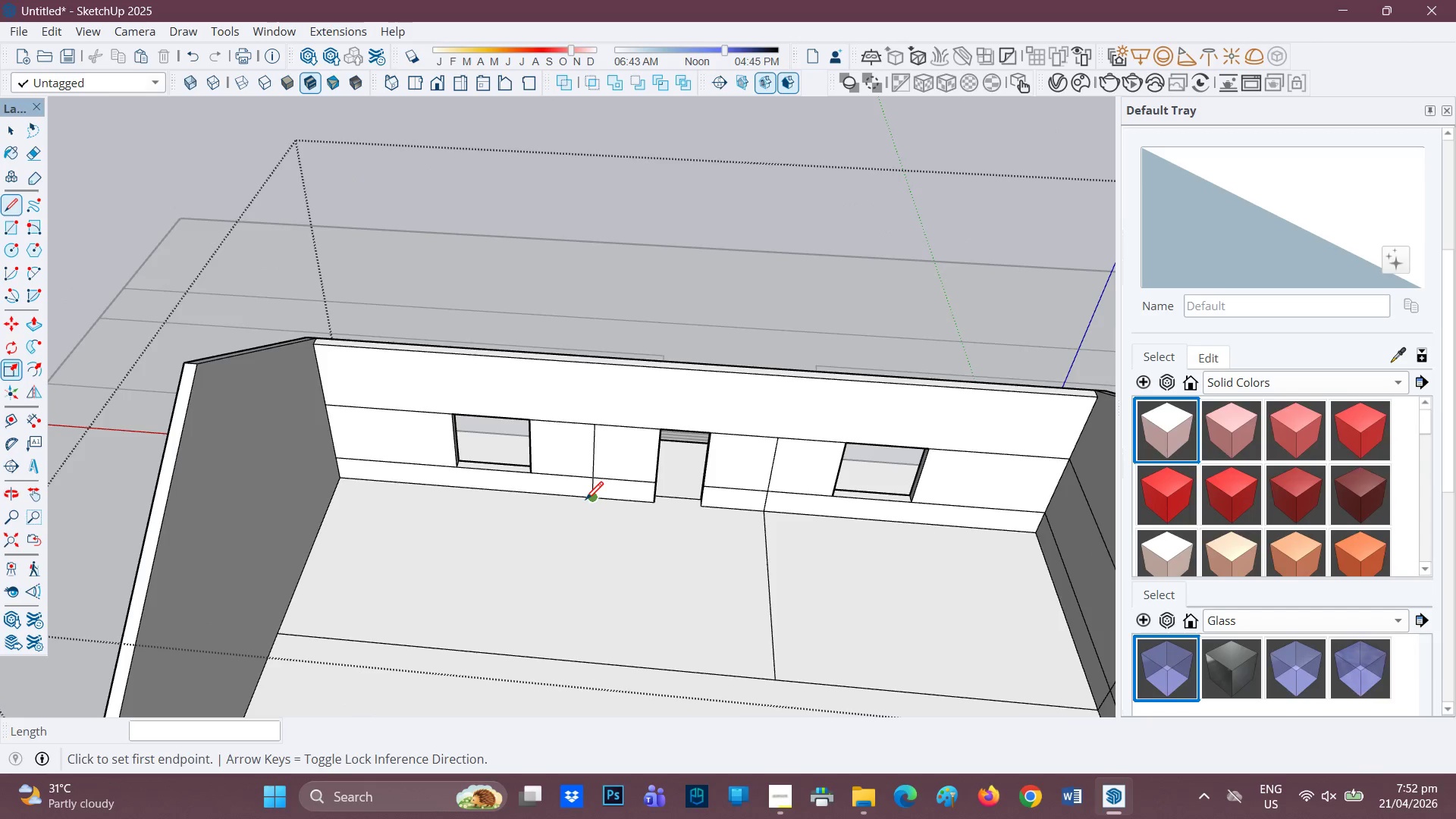 
scroll: coordinate [602, 506], scroll_direction: none, amount: 0.0
 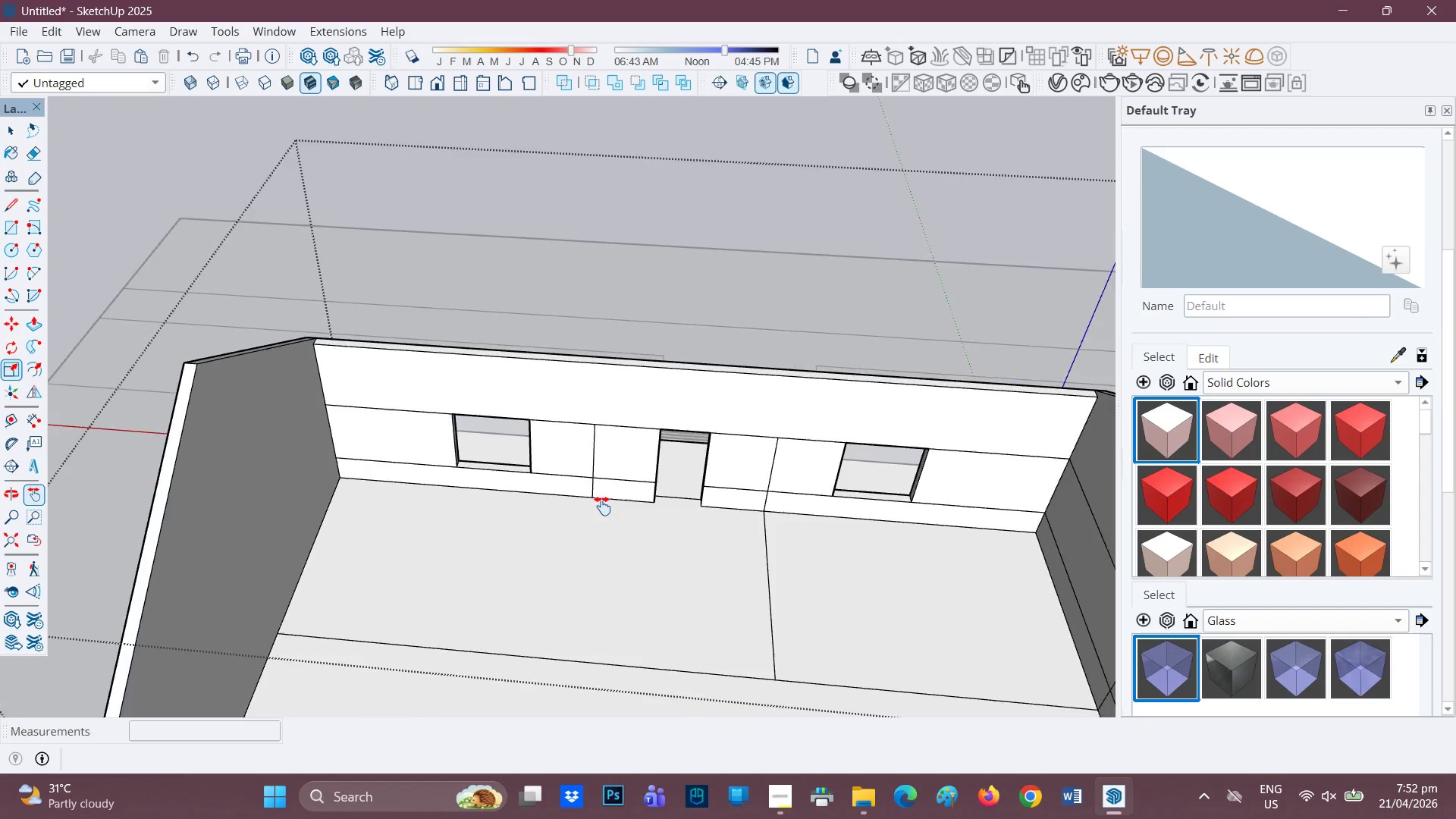 
left_click([592, 501])
 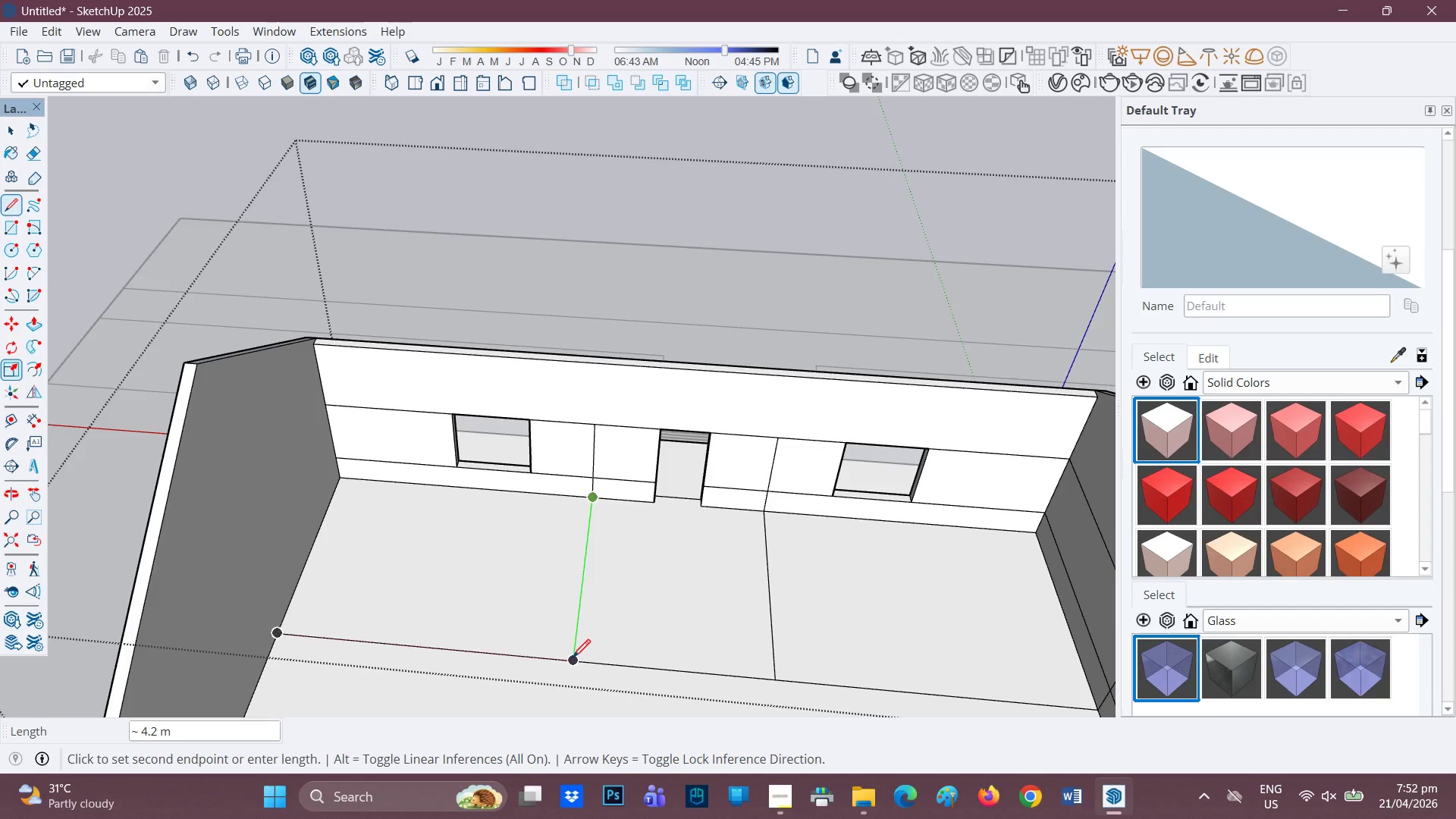 
left_click([573, 661])
 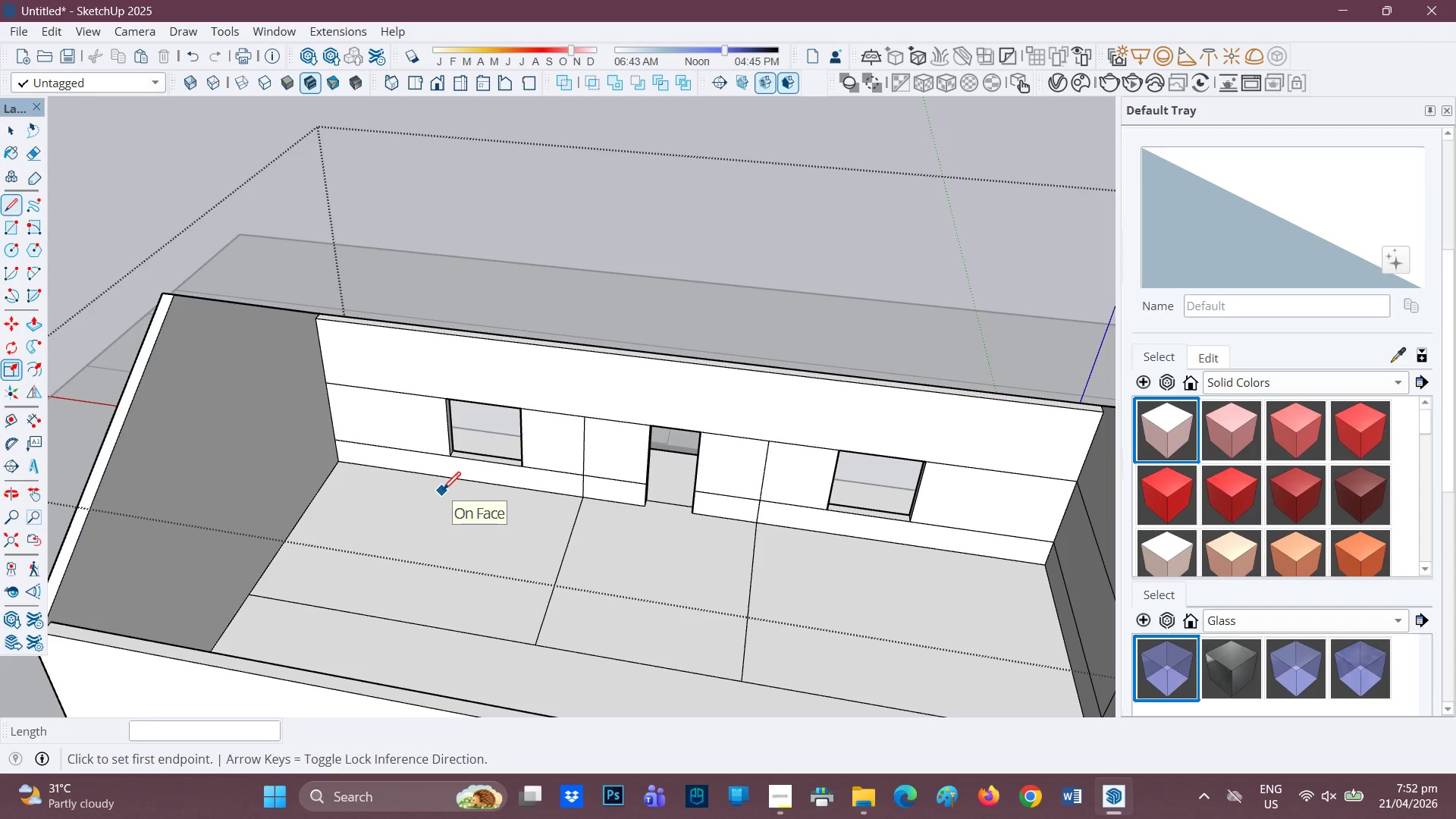 
wait(10.7)
 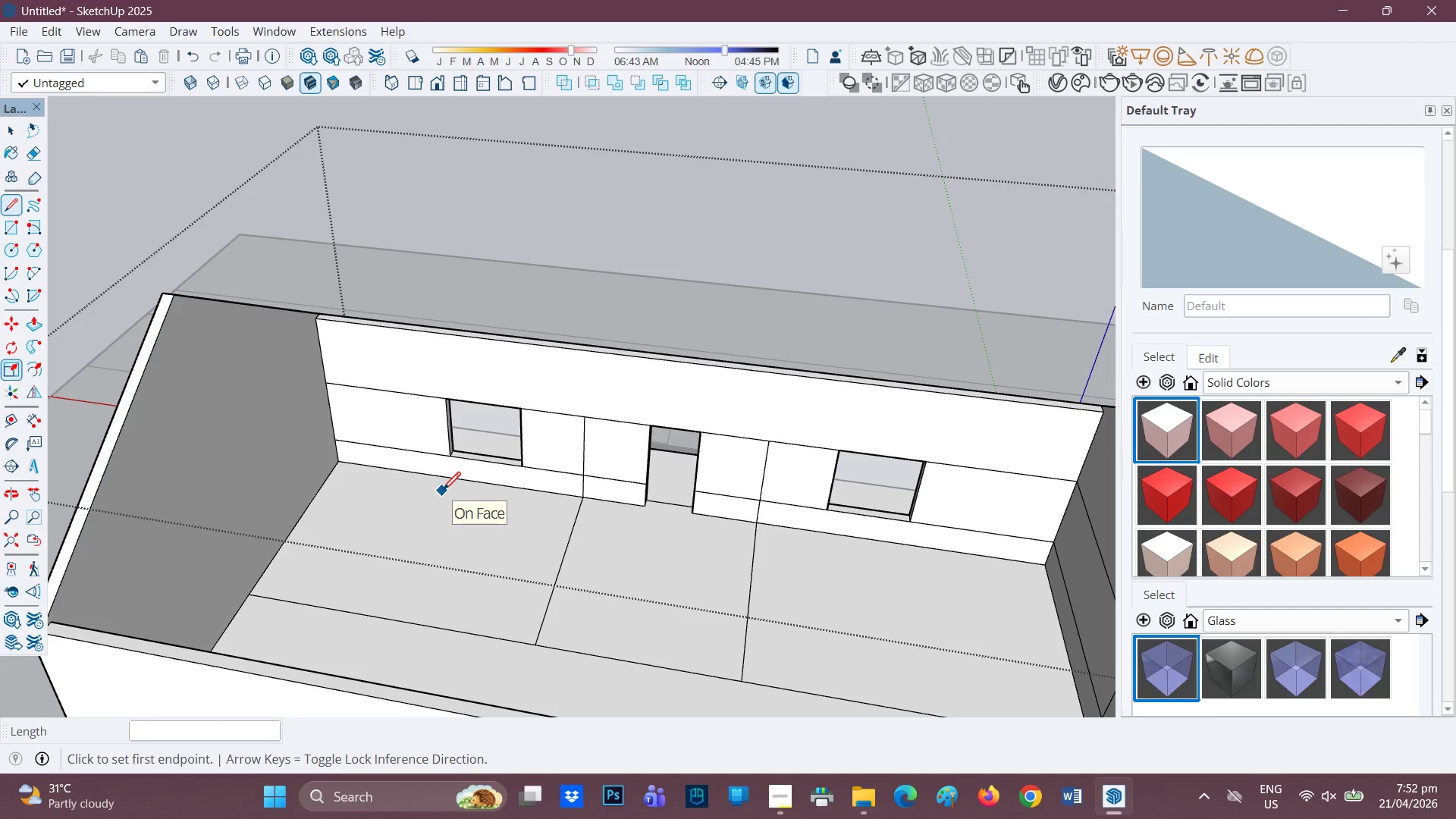 
scroll: coordinate [517, 553], scroll_direction: down, amount: 3.0
 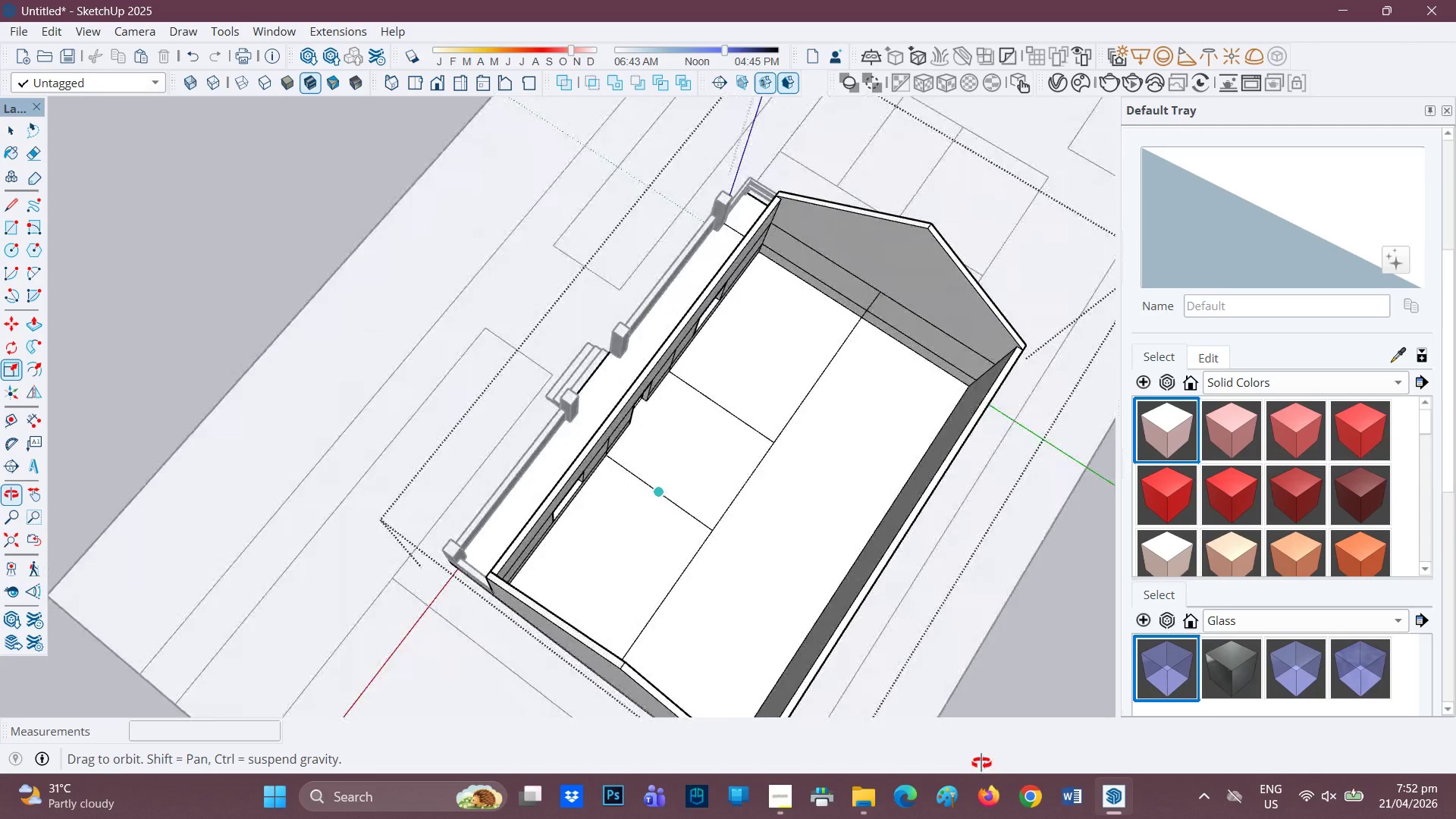 
scroll: coordinate [825, 388], scroll_direction: up, amount: 1.0
 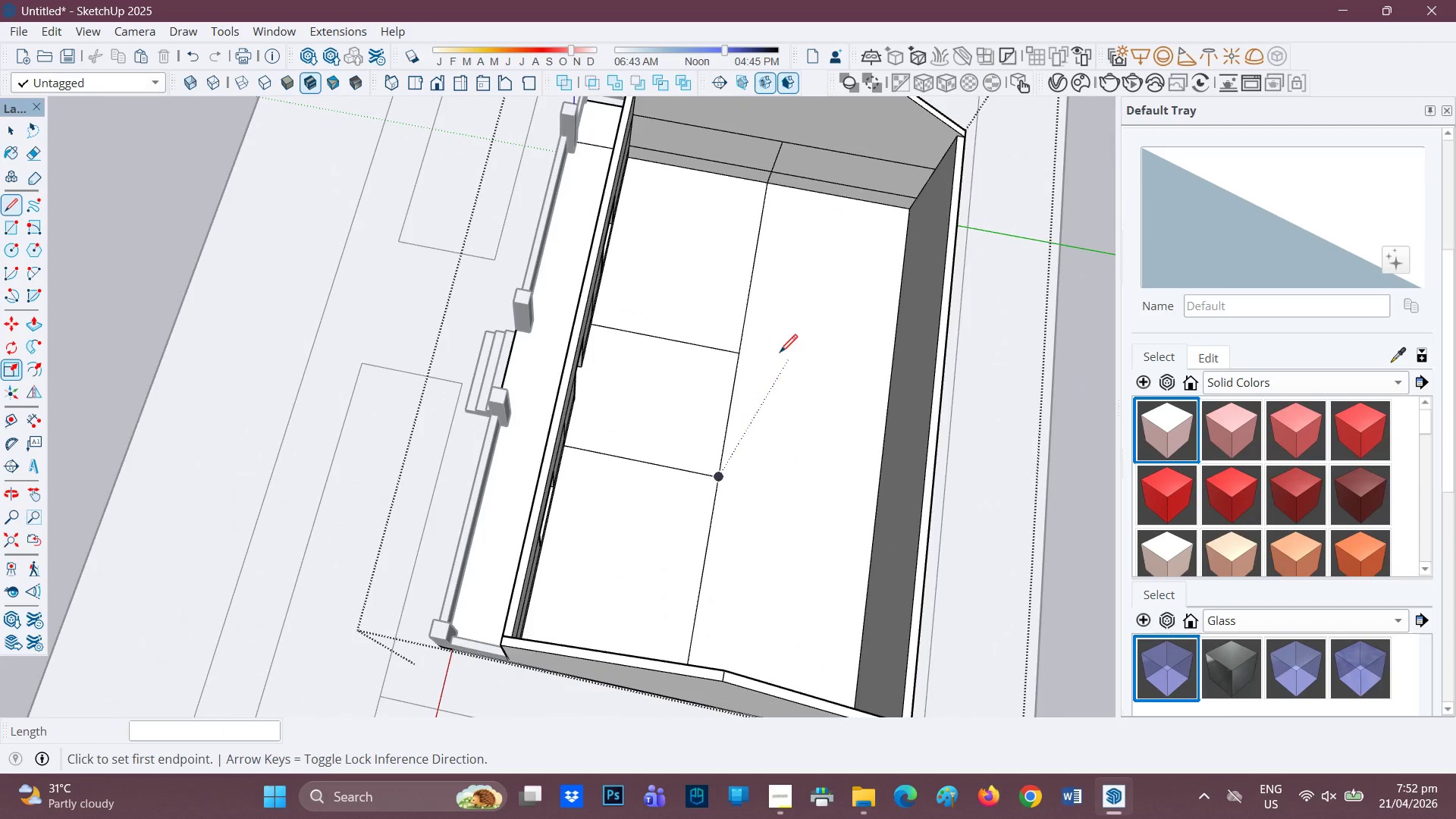 
mouse_move([739, 355])
 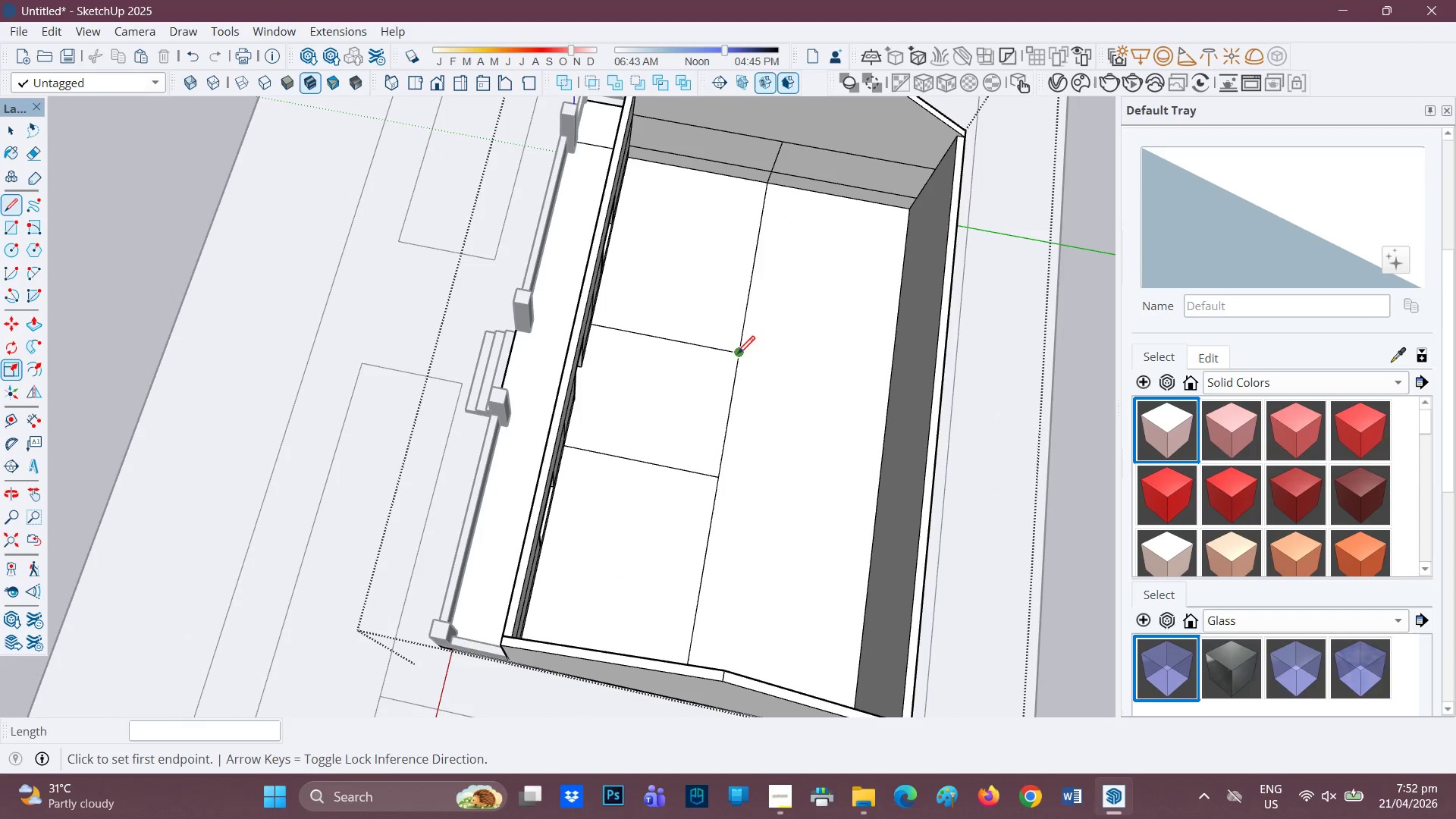 
left_click([737, 356])
 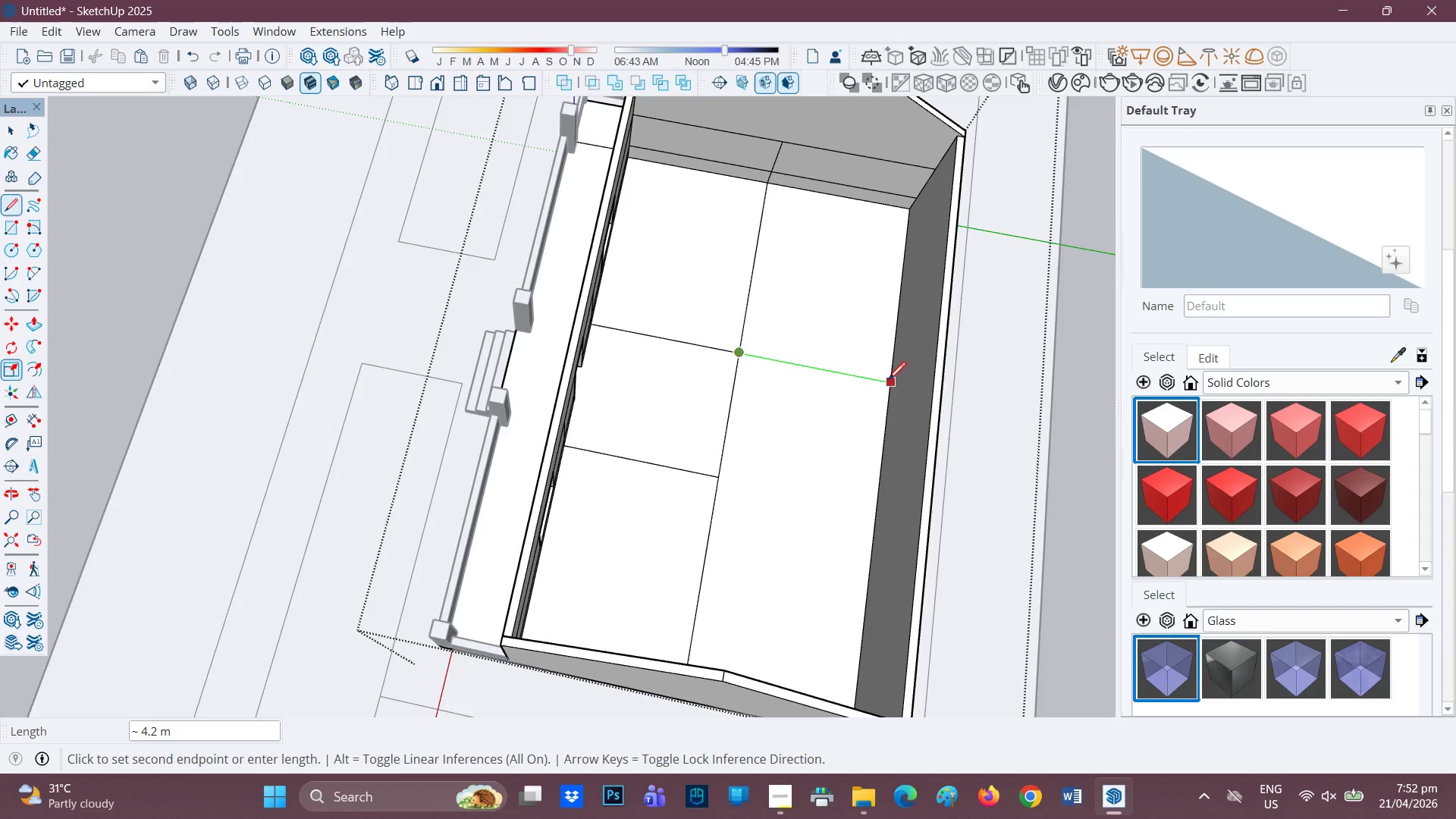 
left_click([886, 381])
 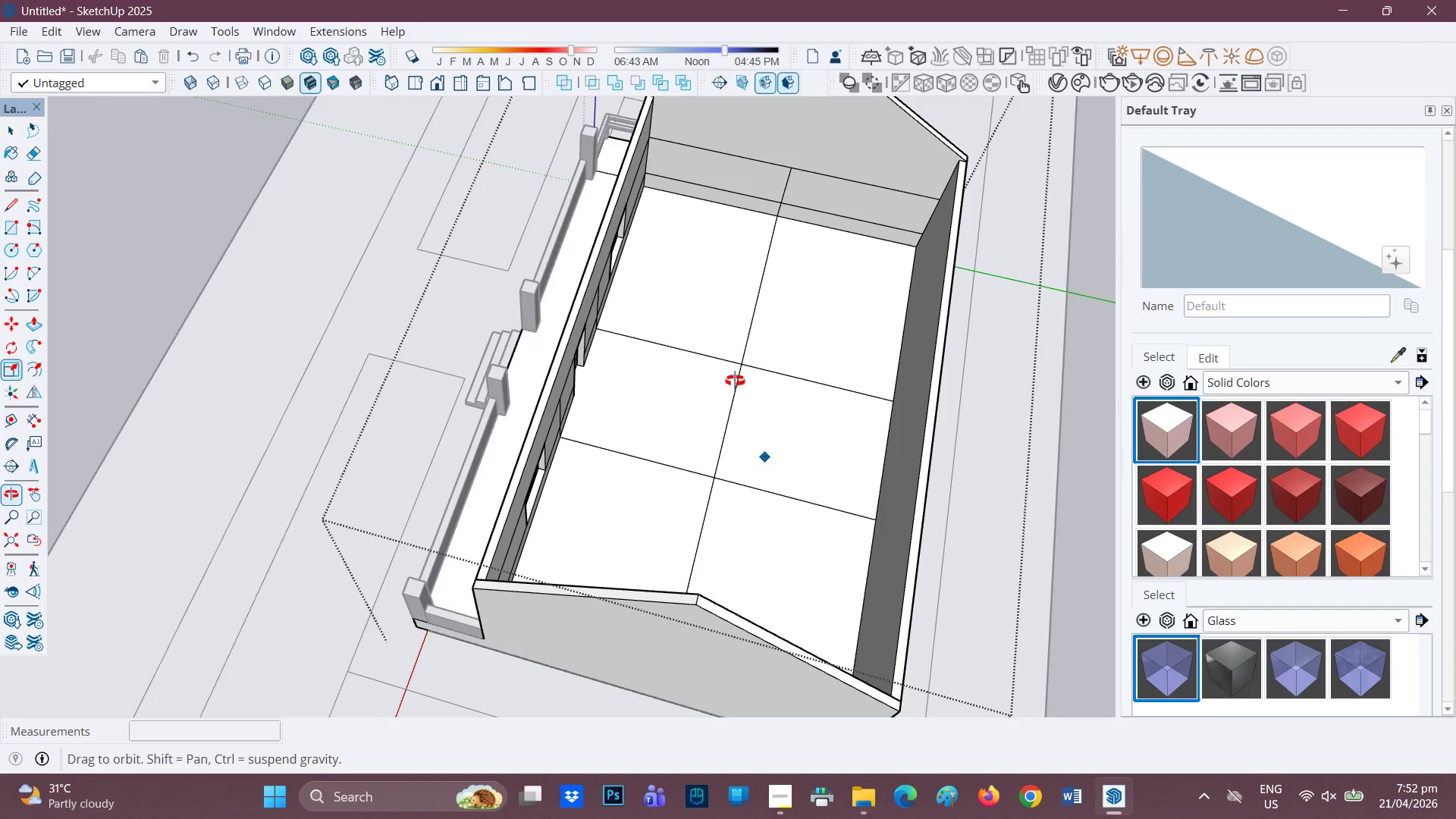 
scroll: coordinate [809, 362], scroll_direction: down, amount: 1.0
 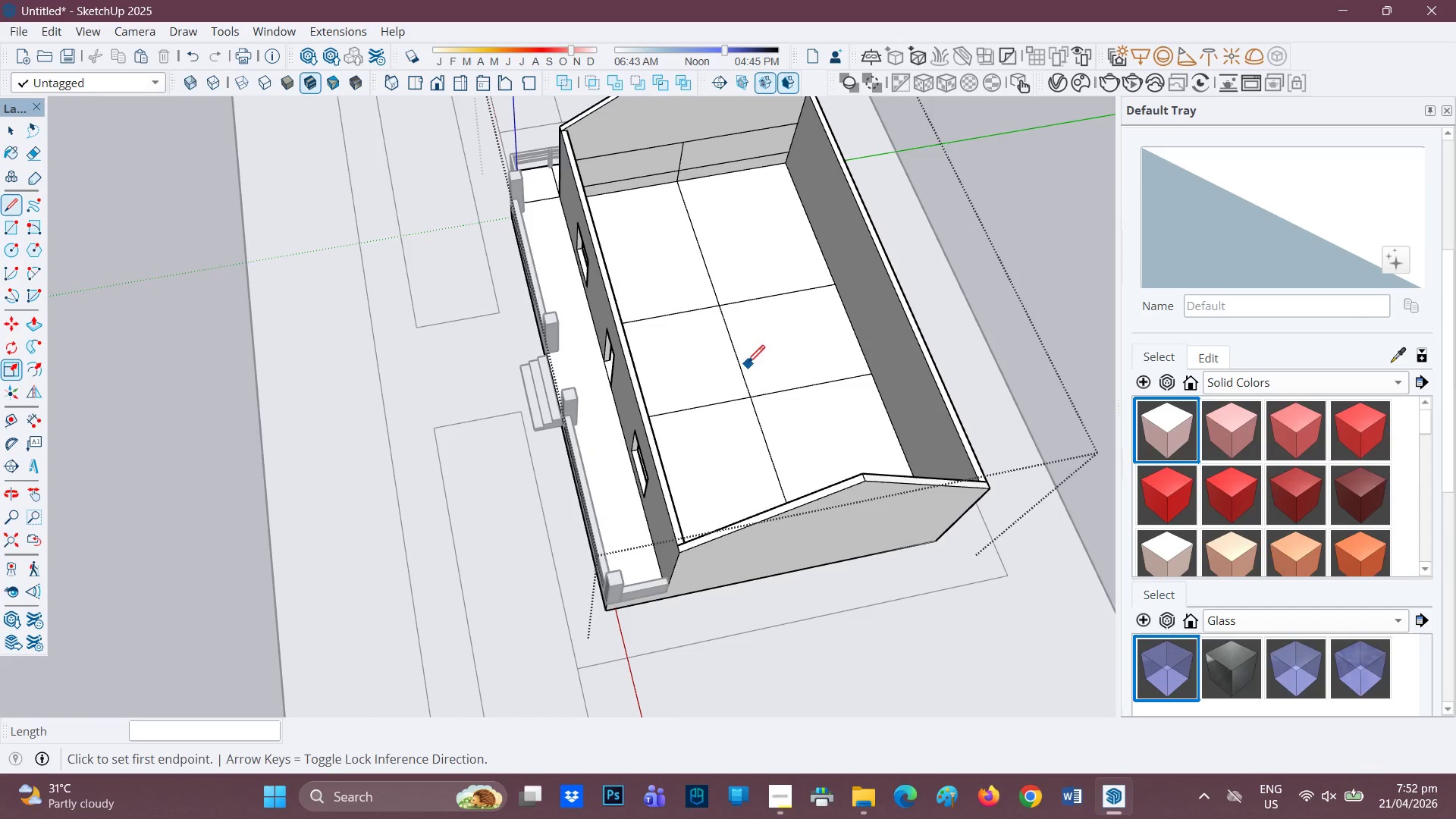 
key(H)
 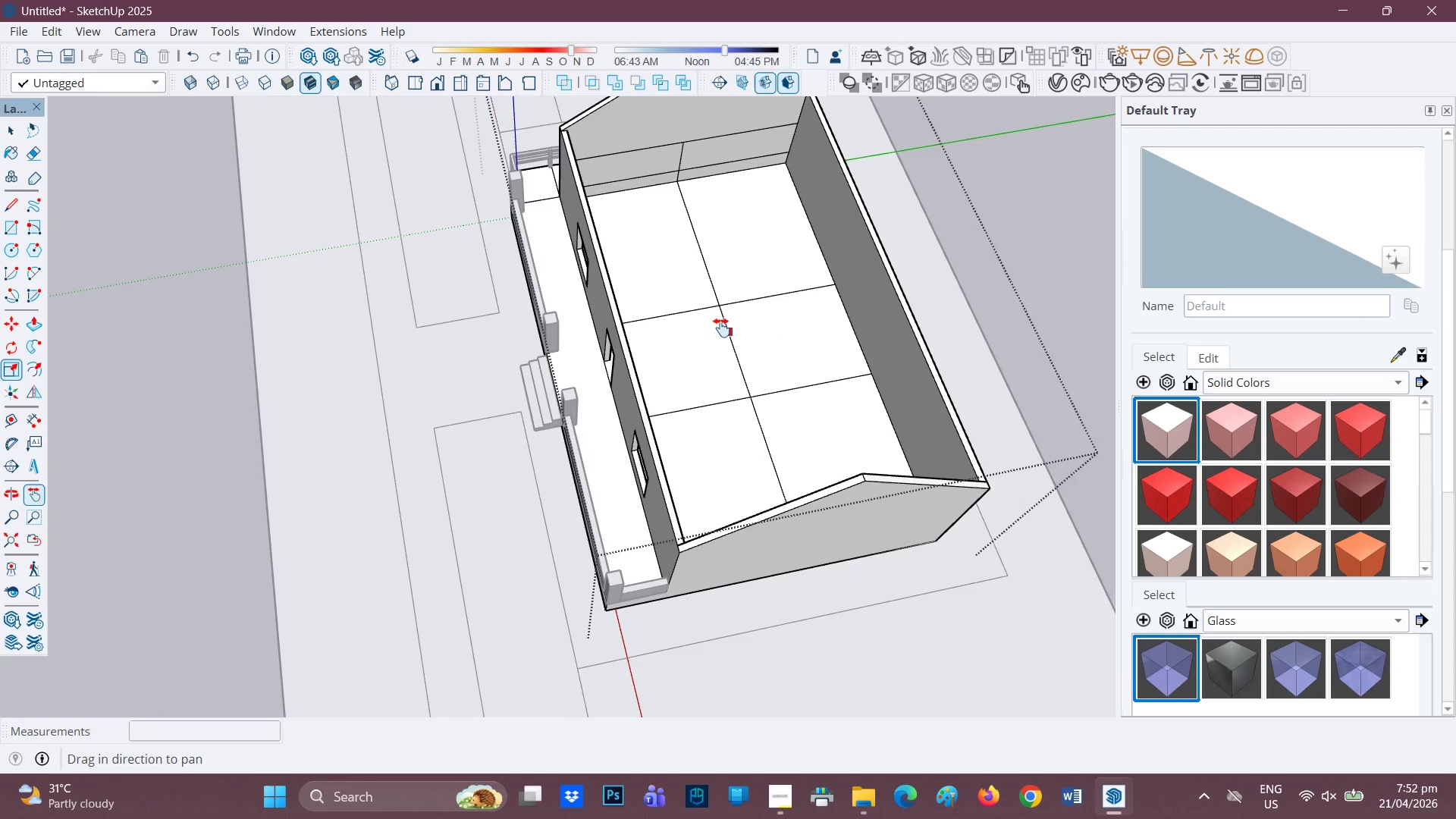 
left_click_drag(start_coordinate=[719, 331], to_coordinate=[492, 463])
 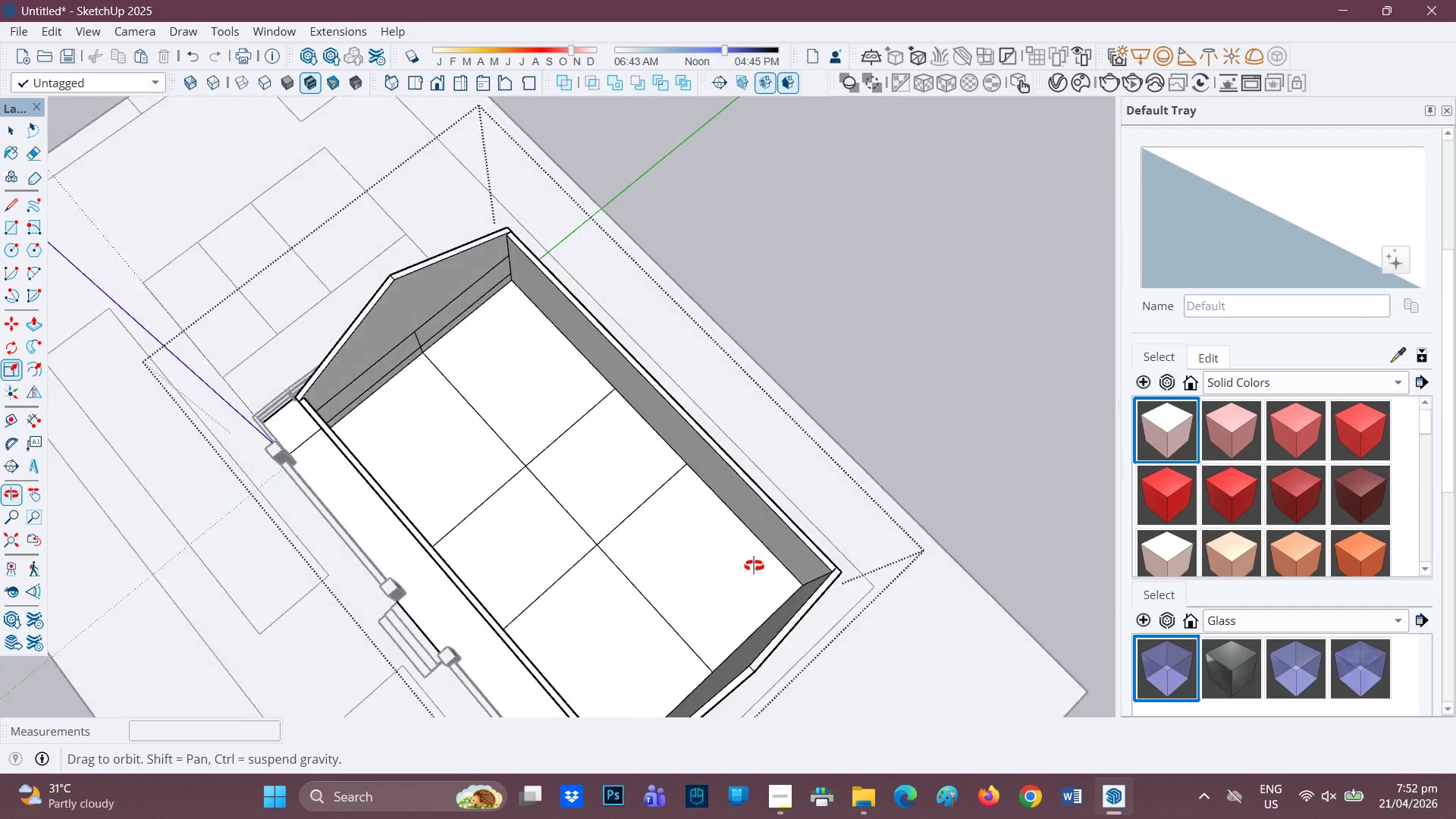 
scroll: coordinate [618, 445], scroll_direction: up, amount: 5.0
 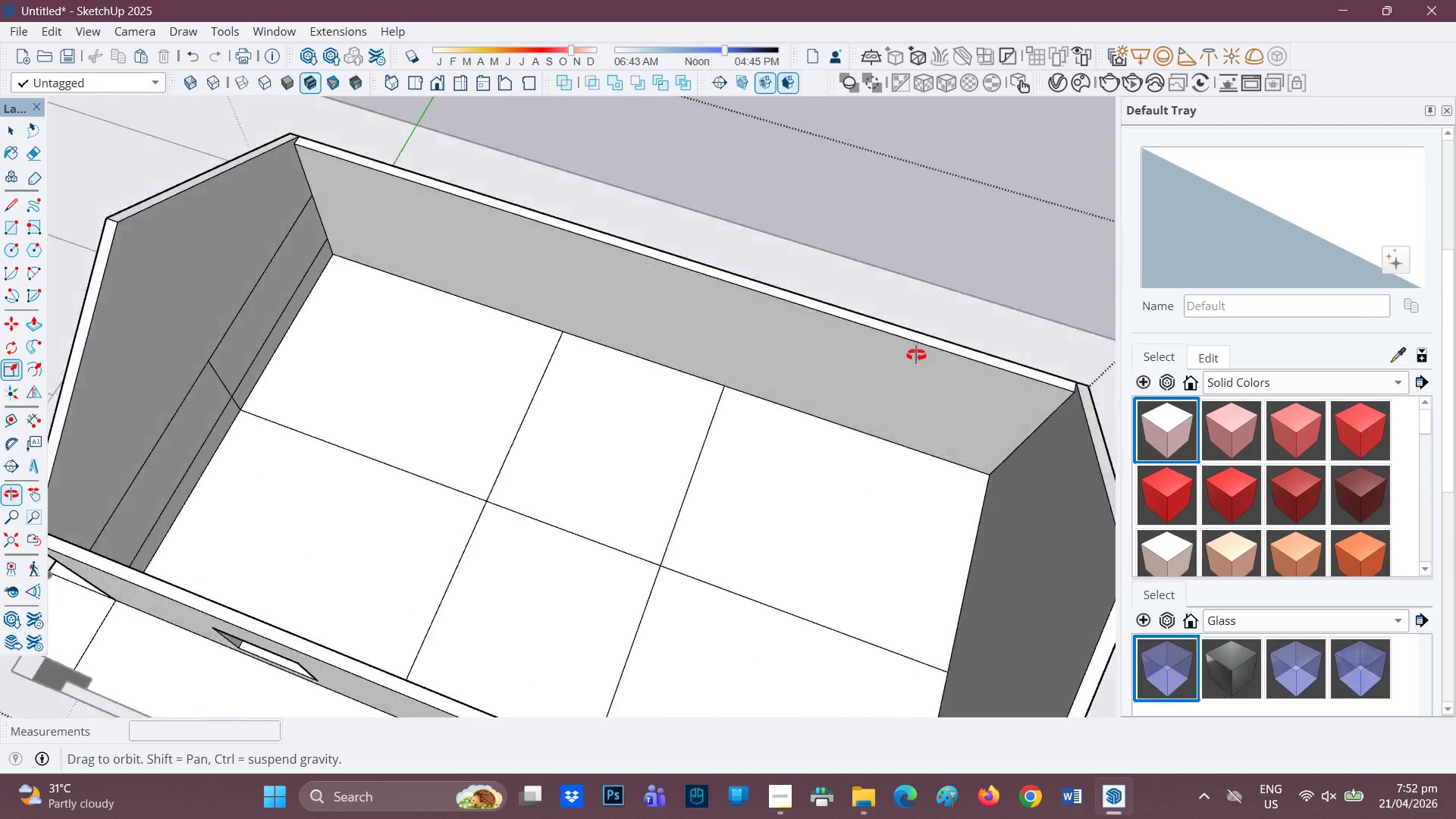 
key(H)
 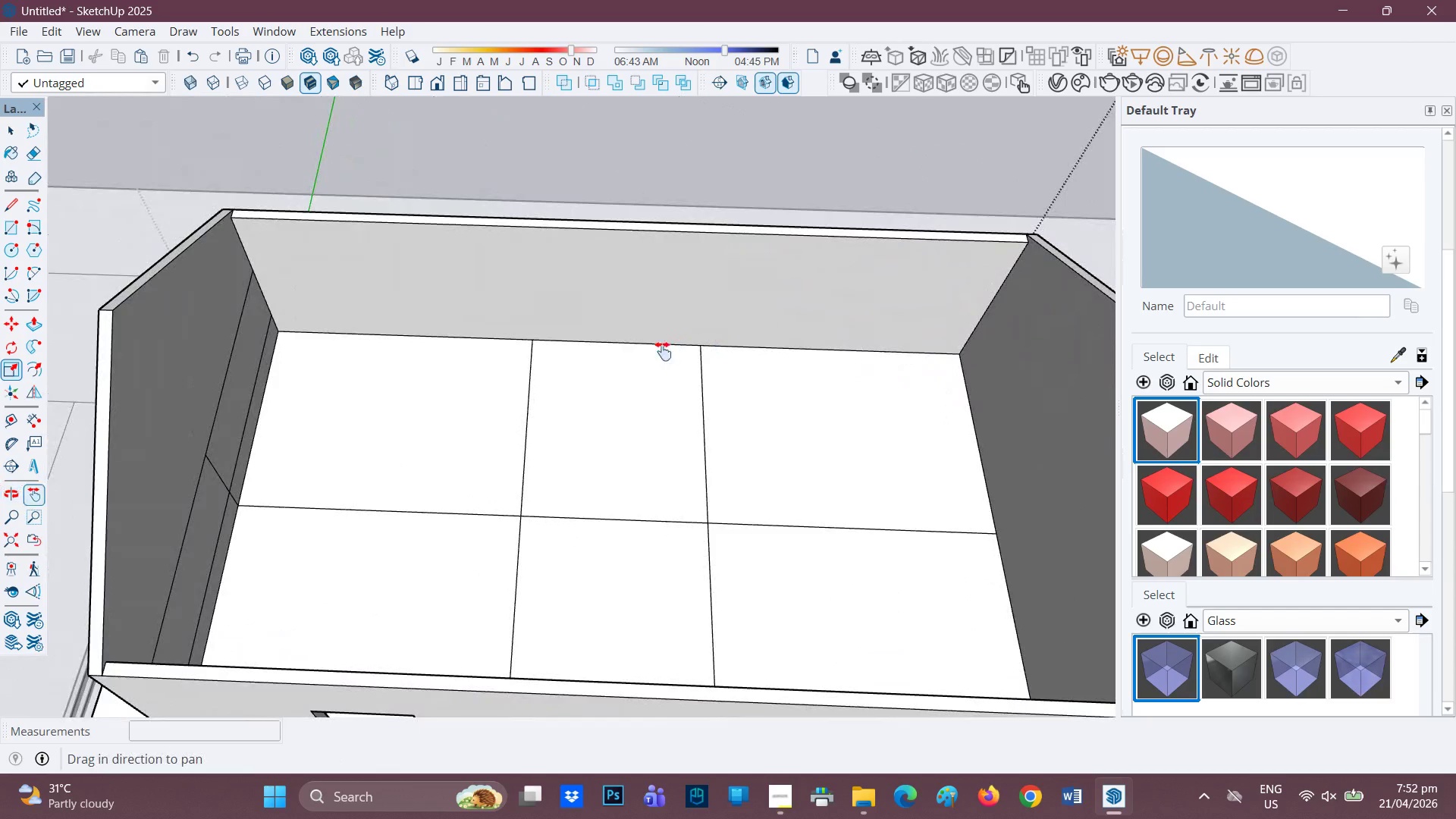 
left_click_drag(start_coordinate=[641, 367], to_coordinate=[573, 413])
 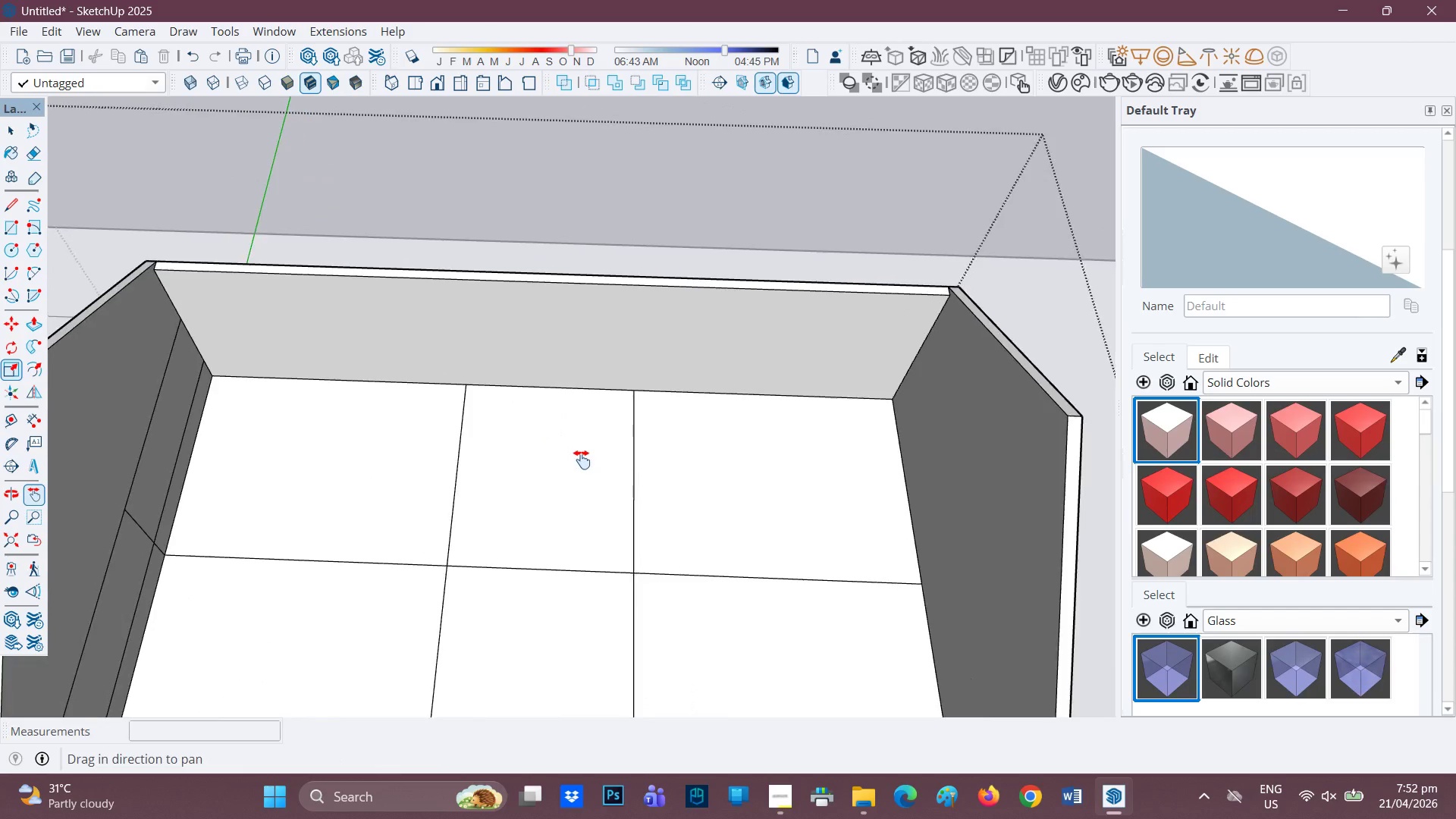 
scroll: coordinate [602, 443], scroll_direction: up, amount: 5.0
 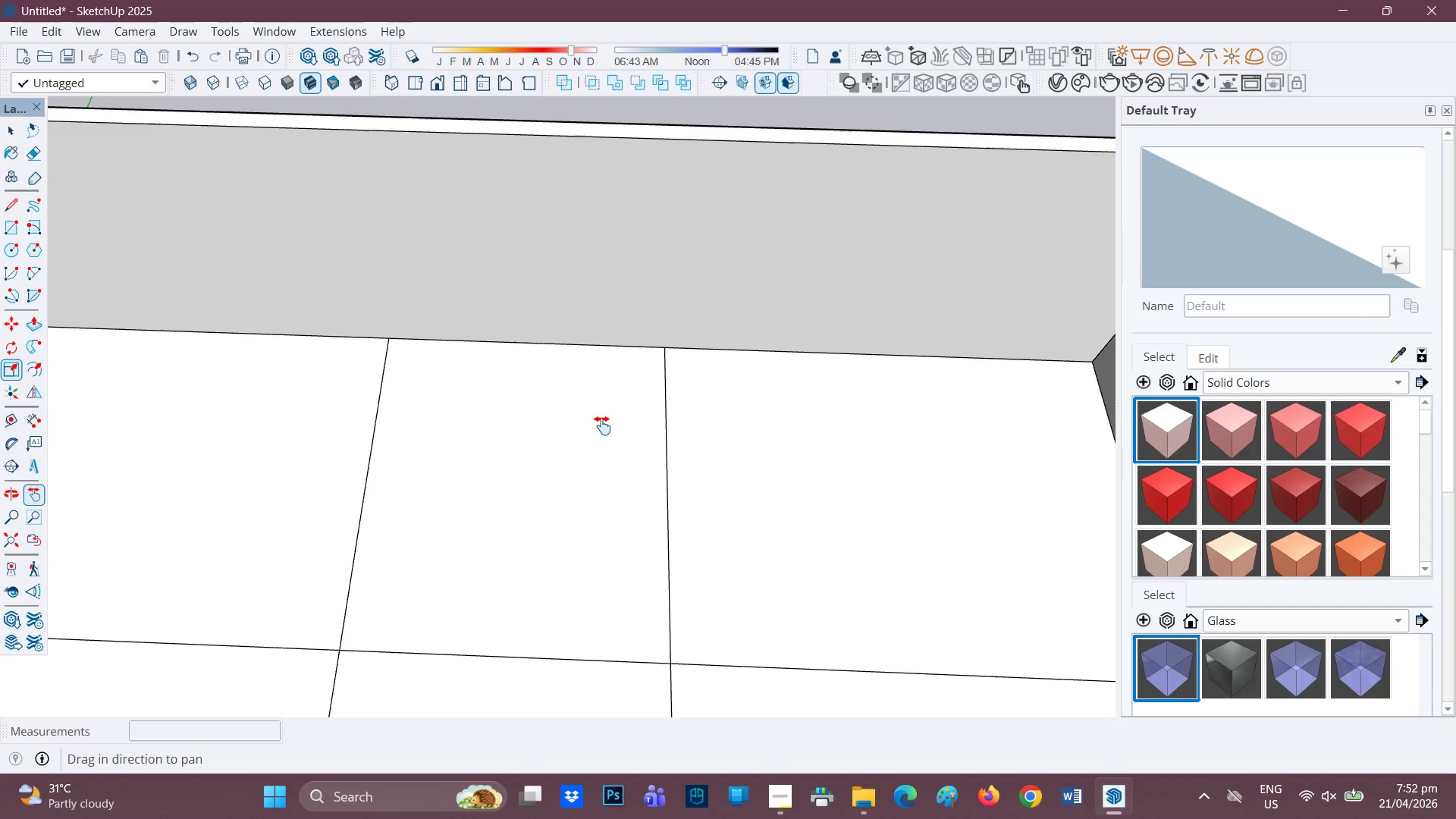 
key(L)
 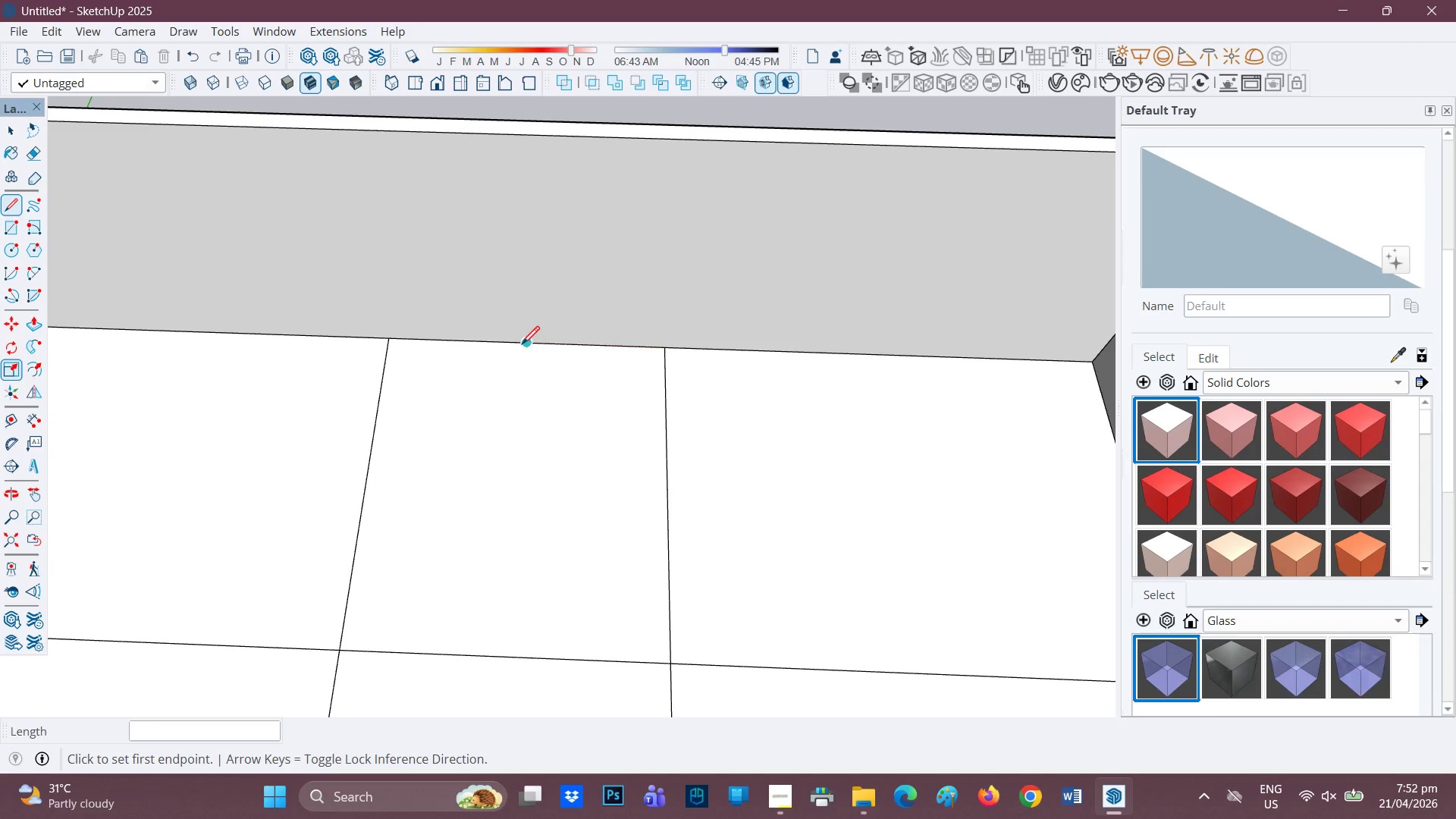 
left_click([529, 347])
 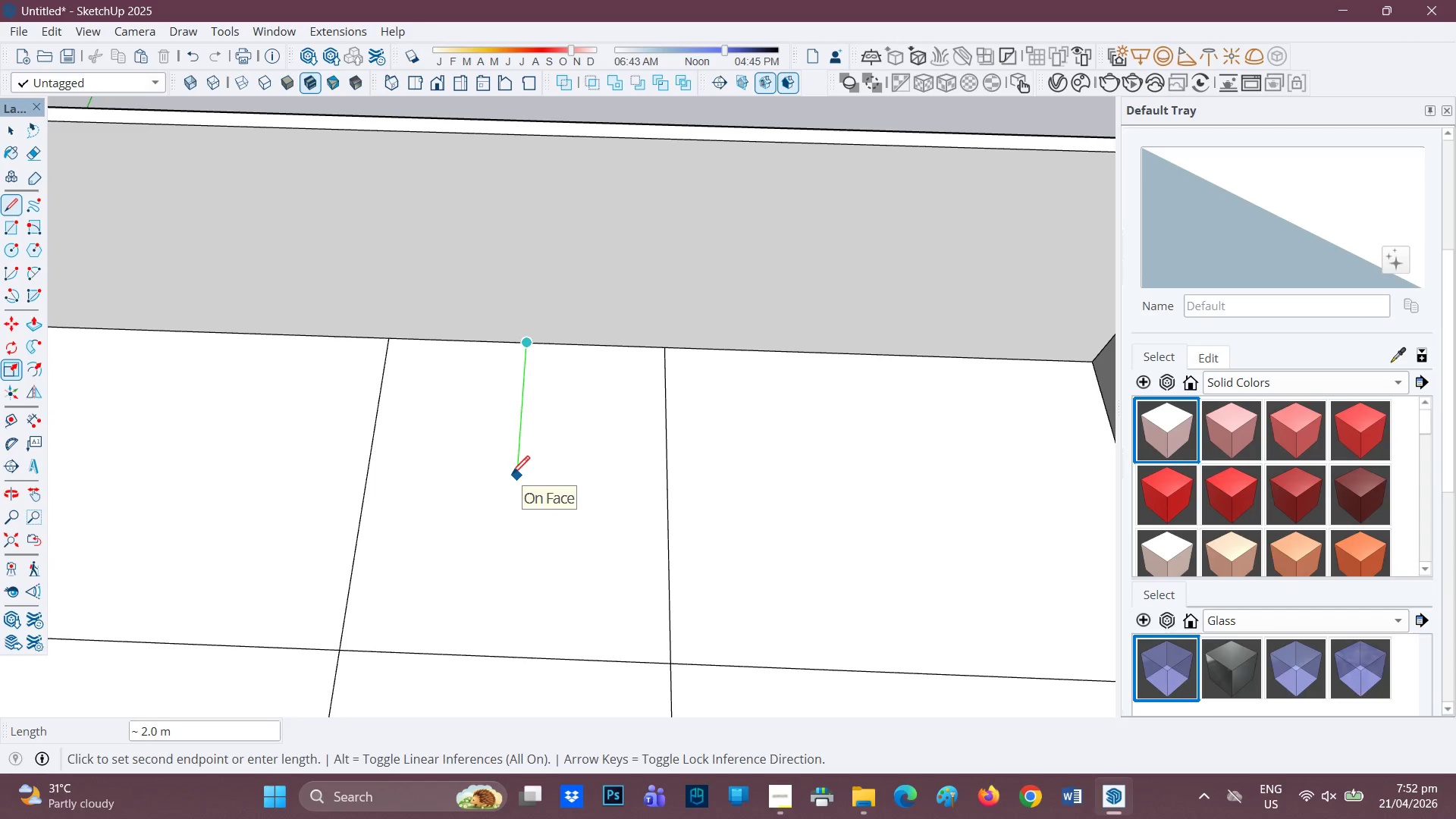 
key(6)
 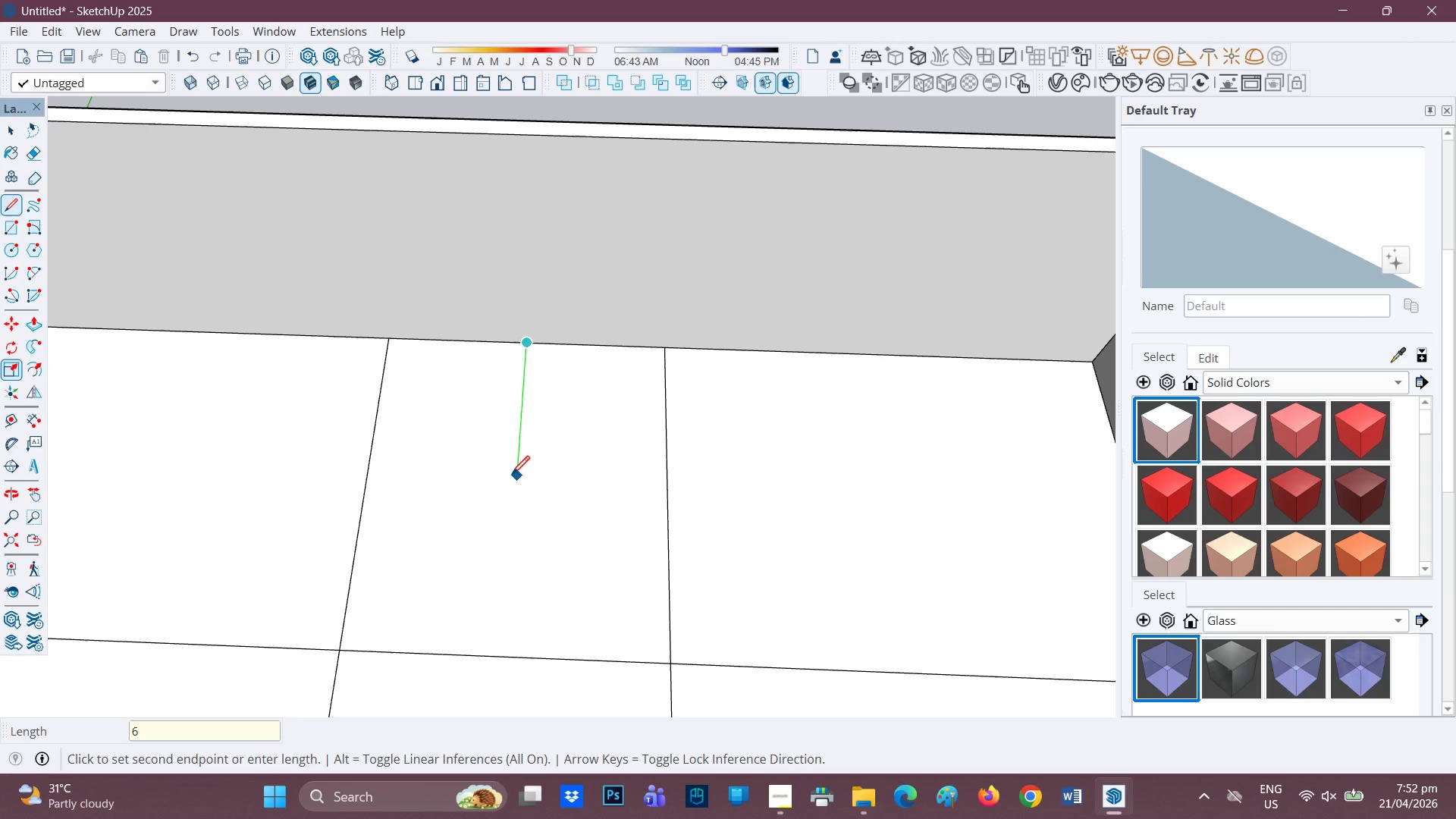 
key(Quote)
 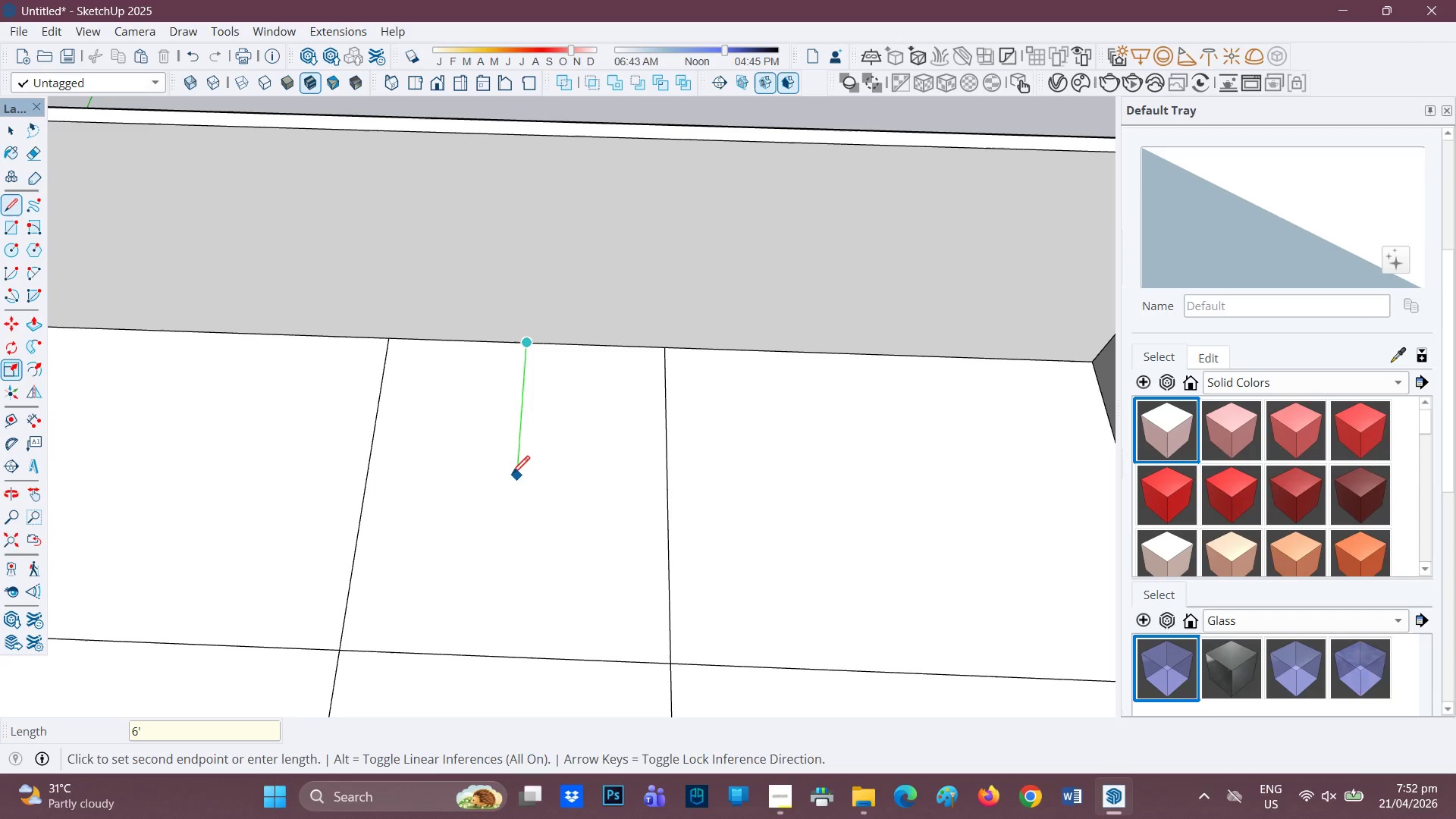 
key(Enter)
 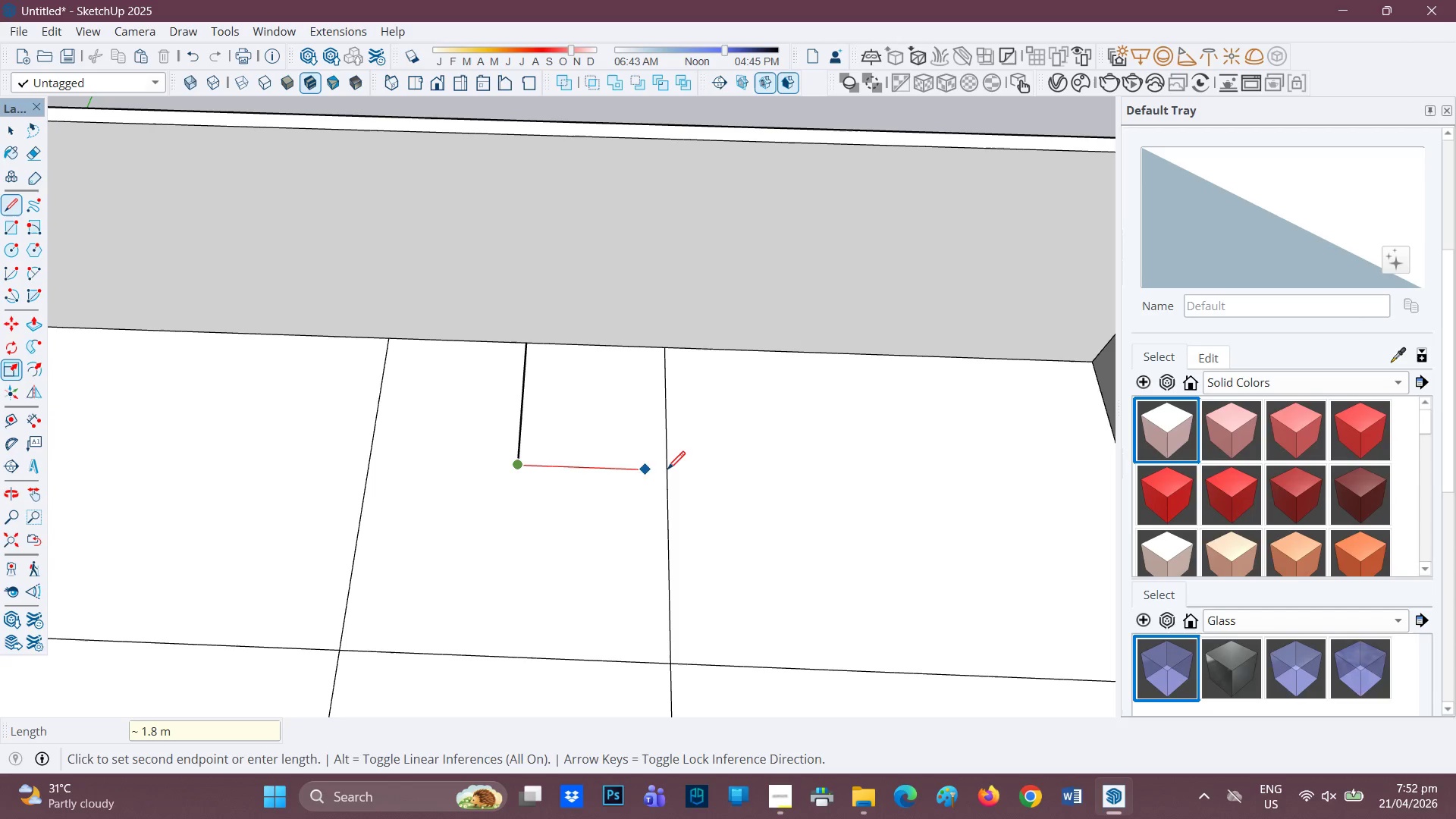 
left_click([667, 471])
 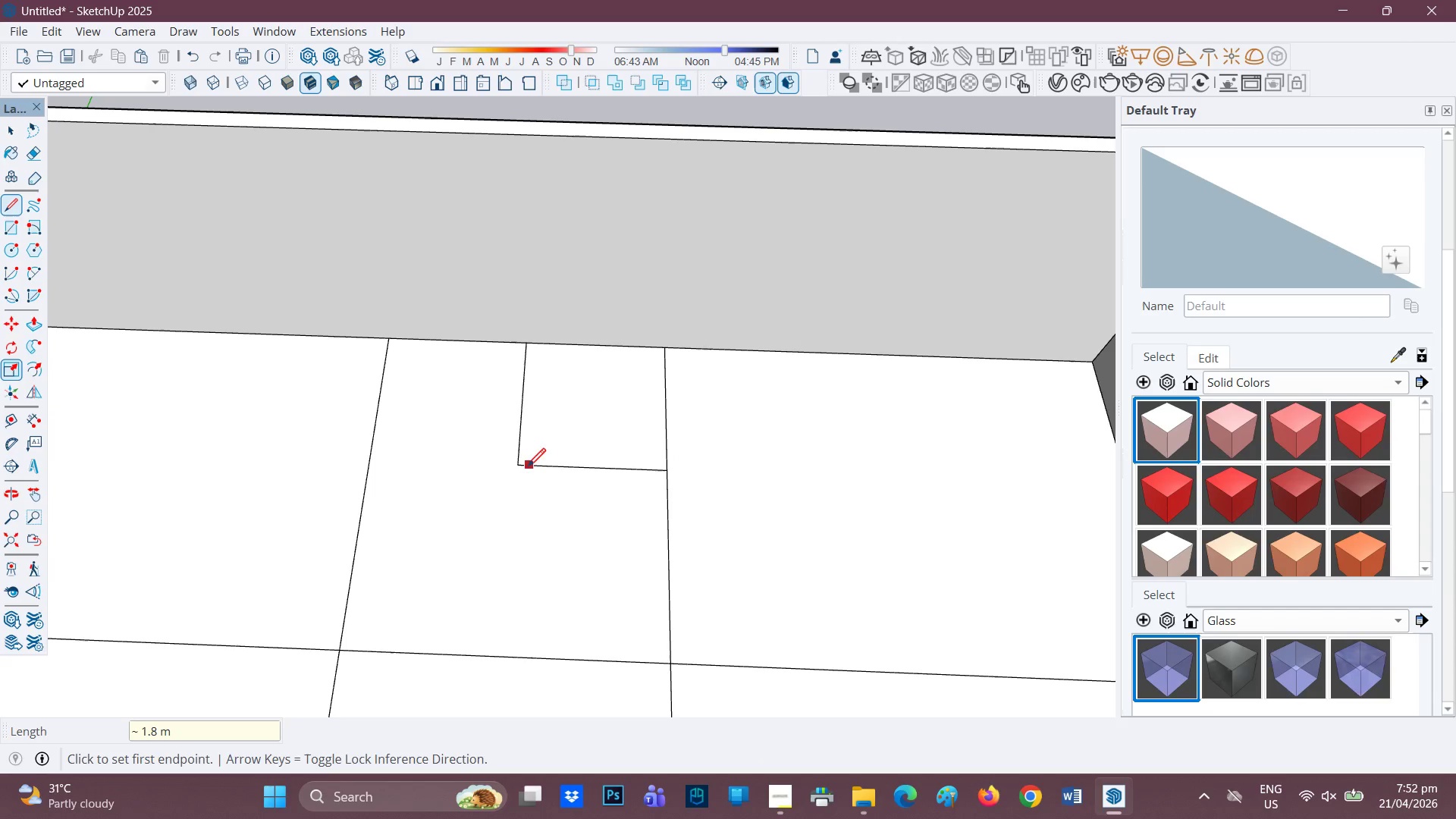 
left_click([518, 469])
 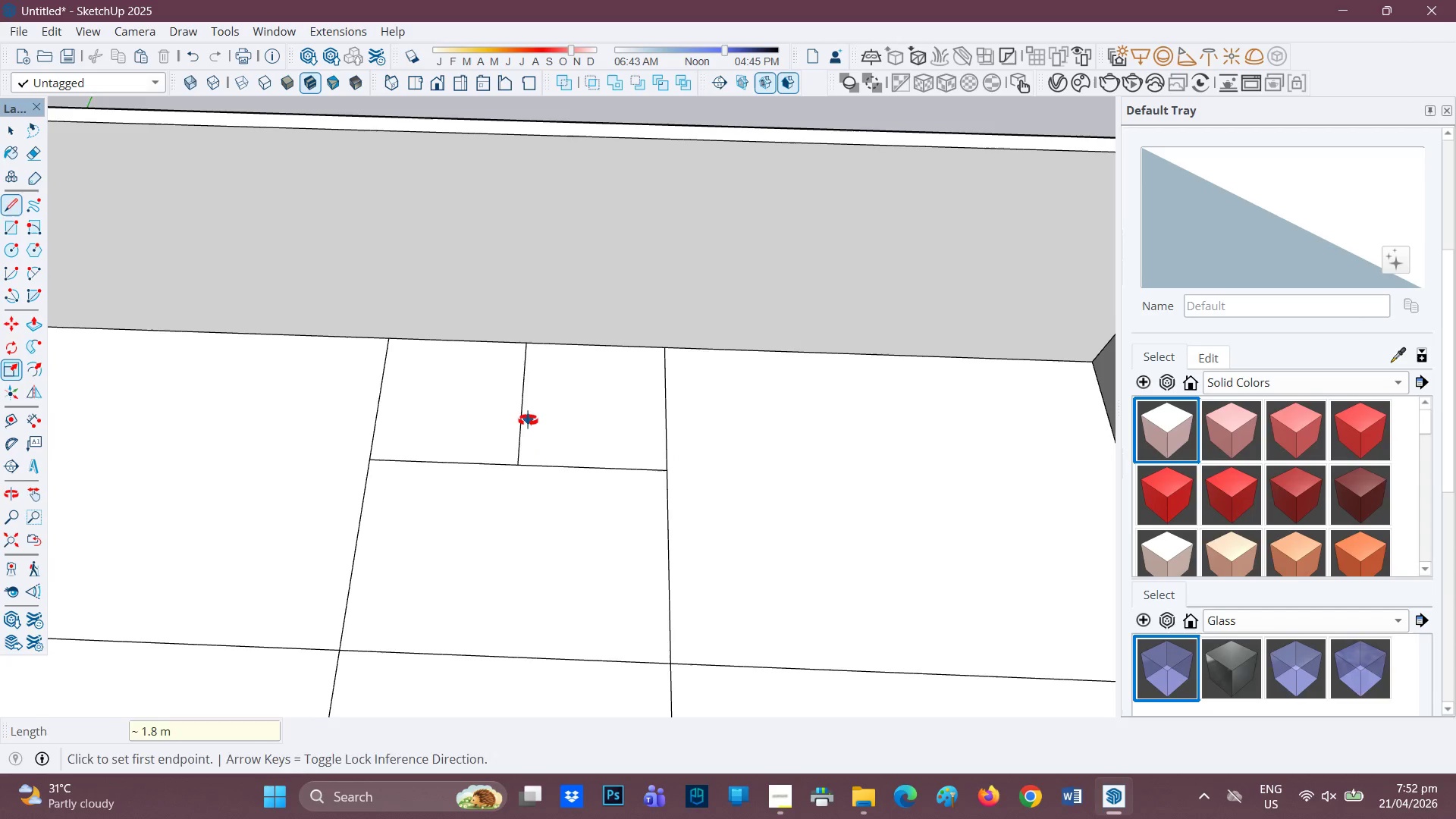 
key(E)
 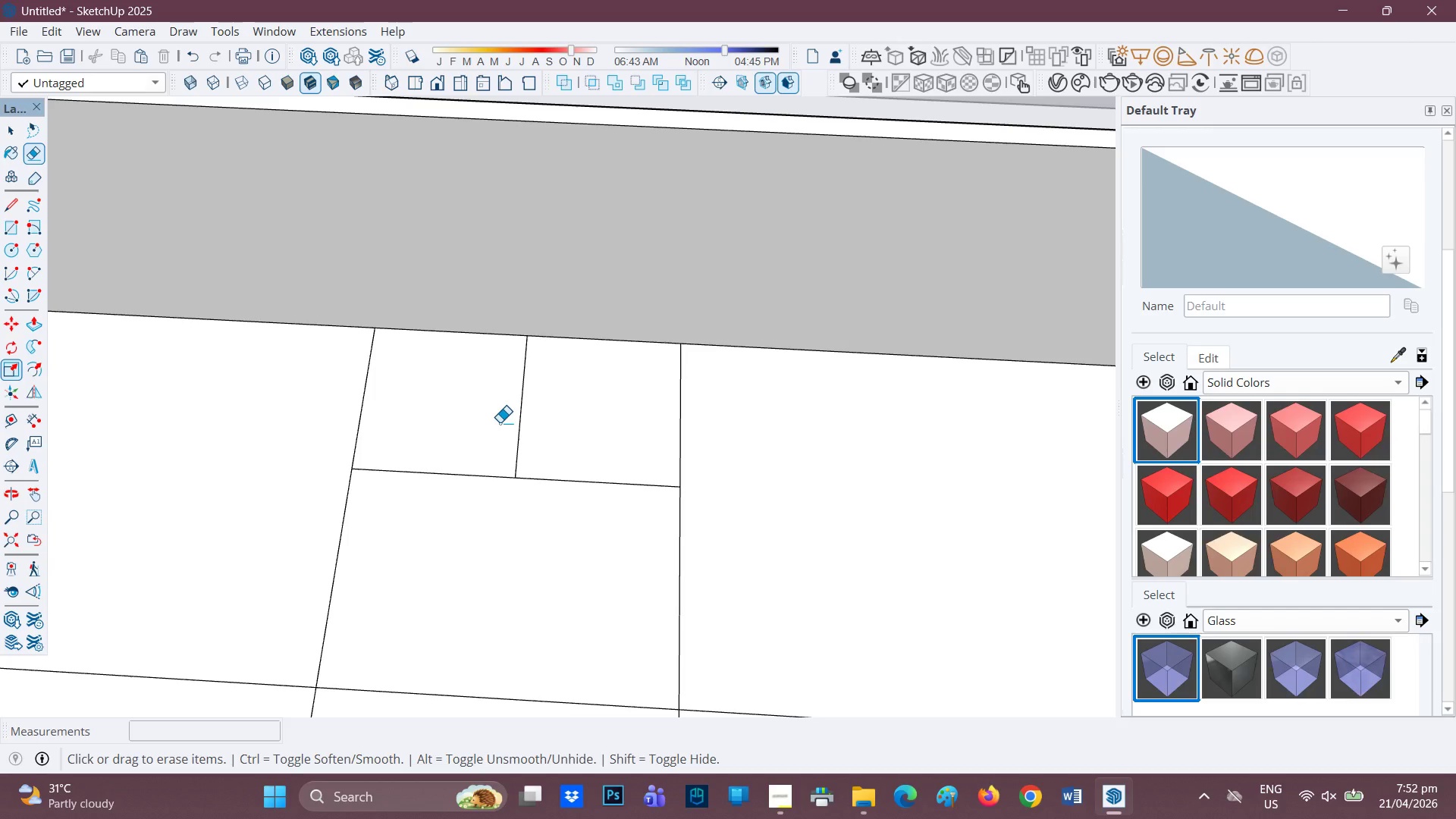 
scroll: coordinate [521, 456], scroll_direction: up, amount: 1.0
 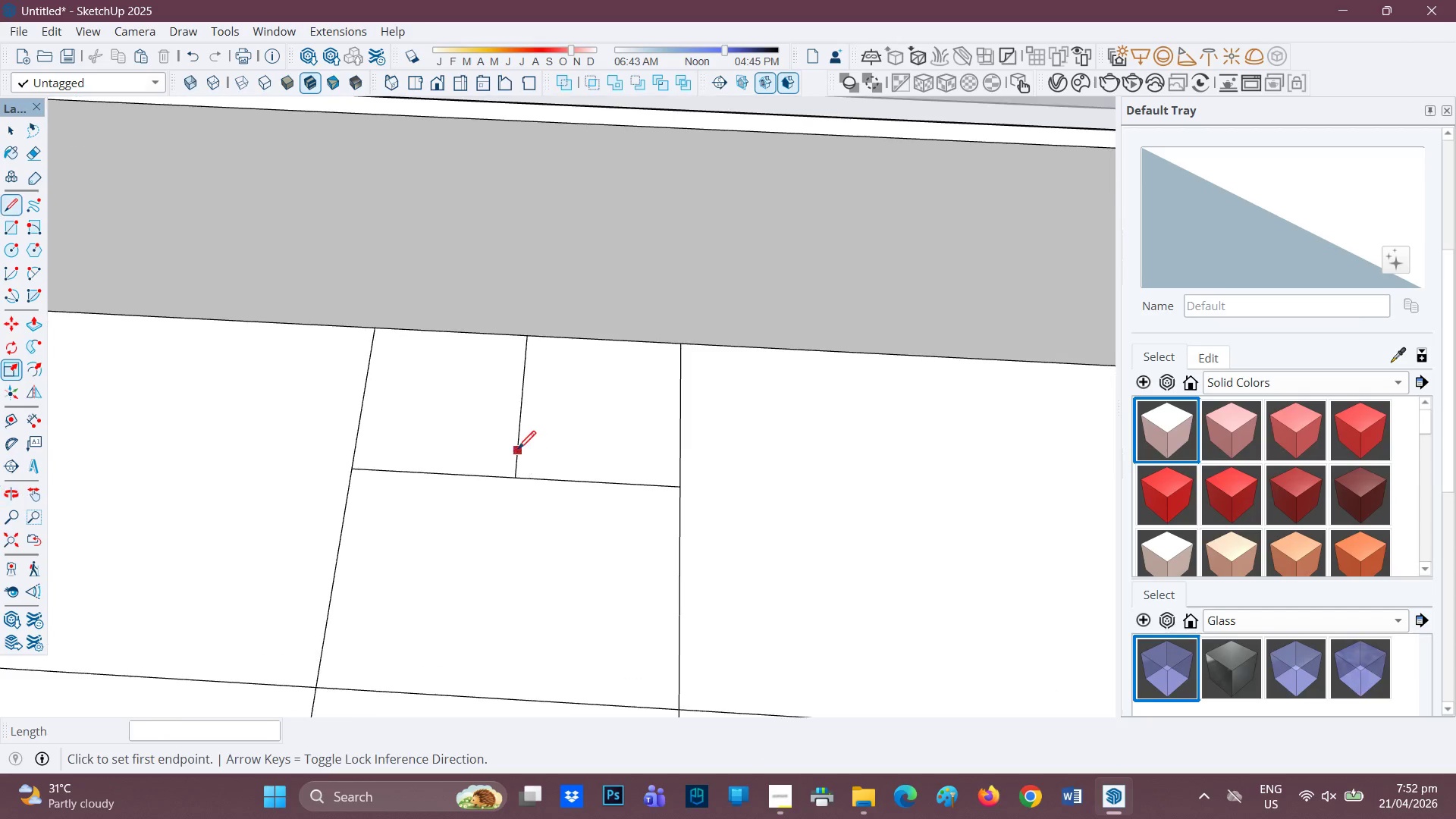 
left_click_drag(start_coordinate=[501, 422], to_coordinate=[532, 425])
 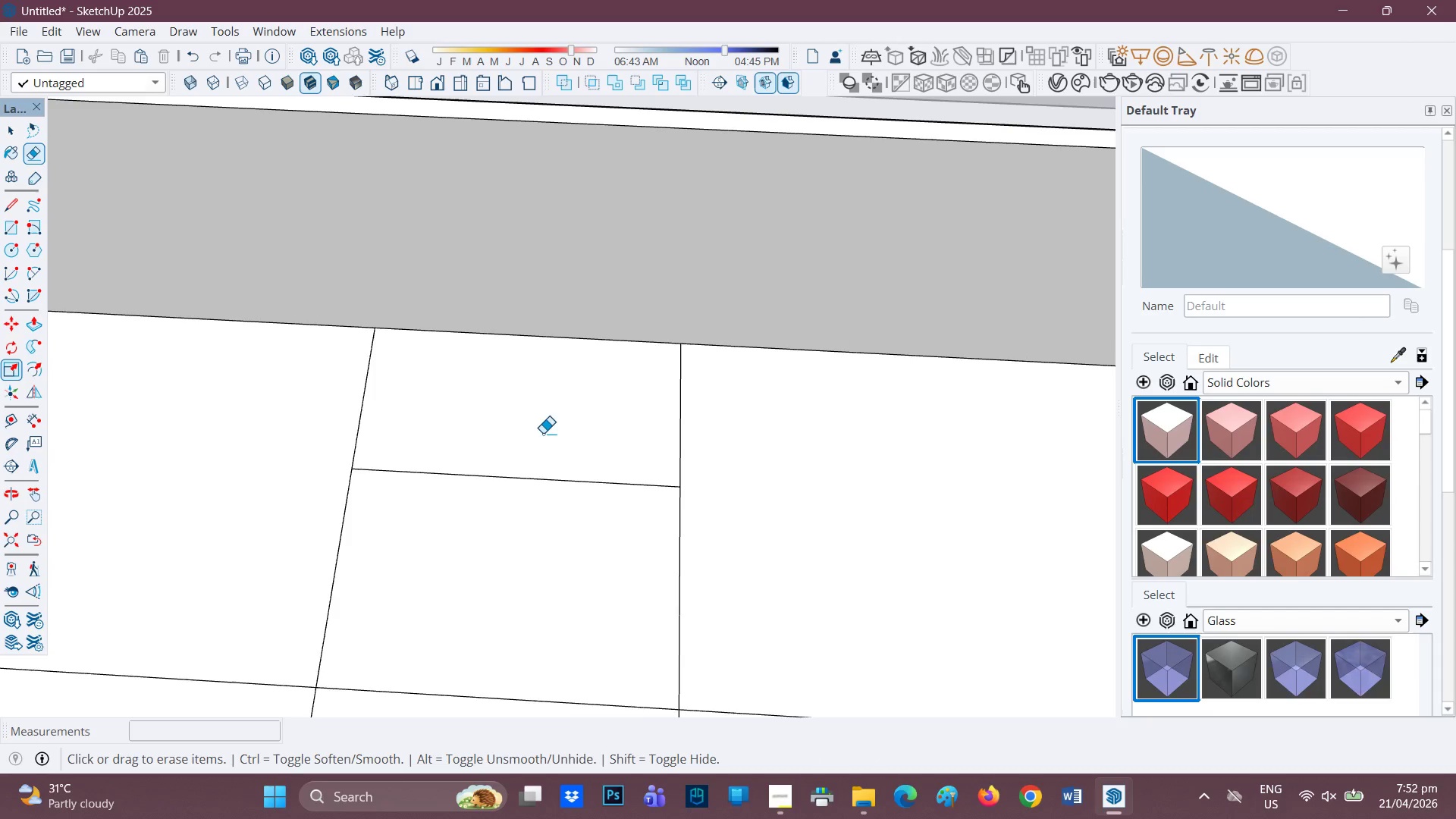 
scroll: coordinate [561, 589], scroll_direction: down, amount: 10.0
 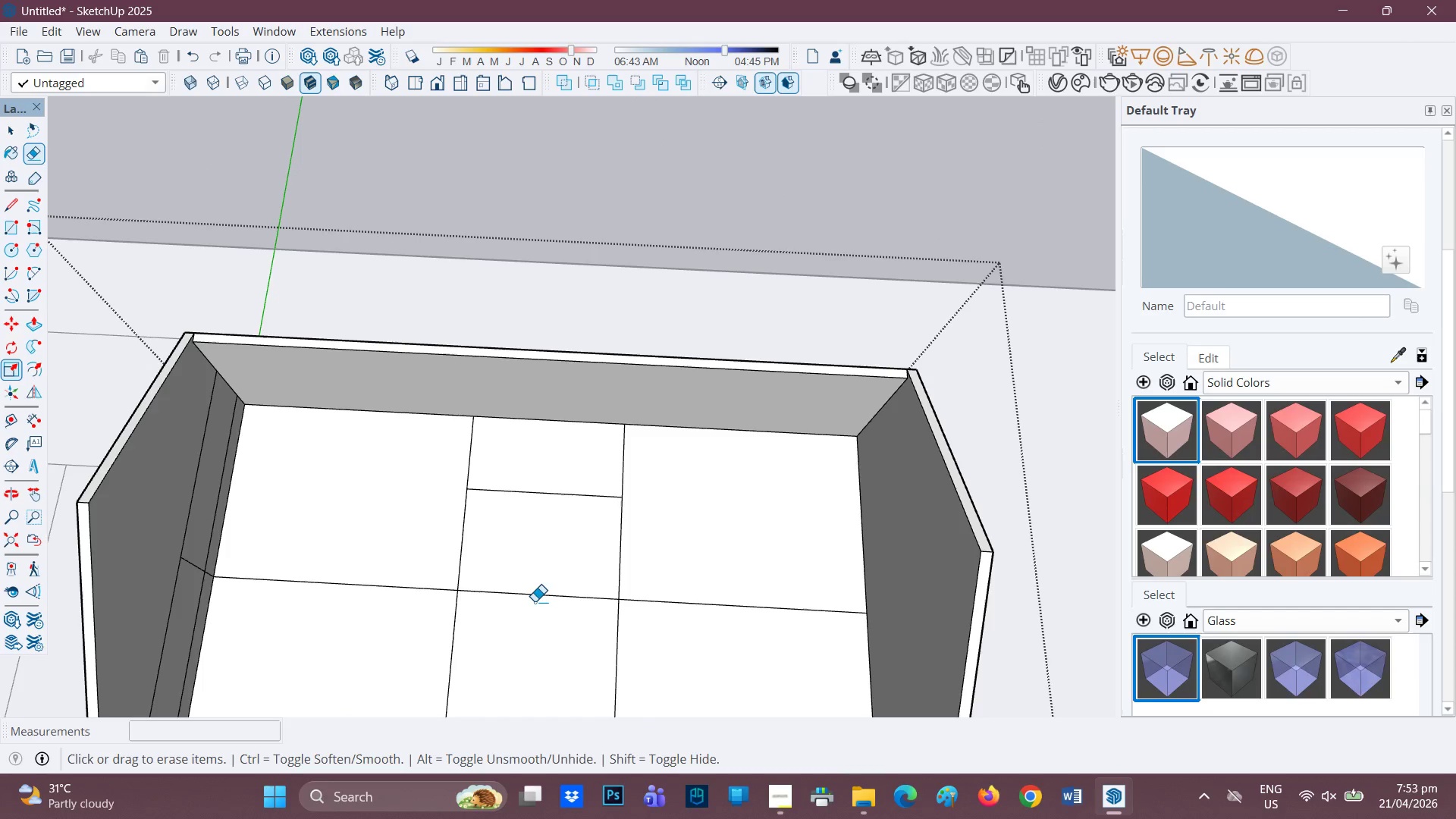 
key(E)
 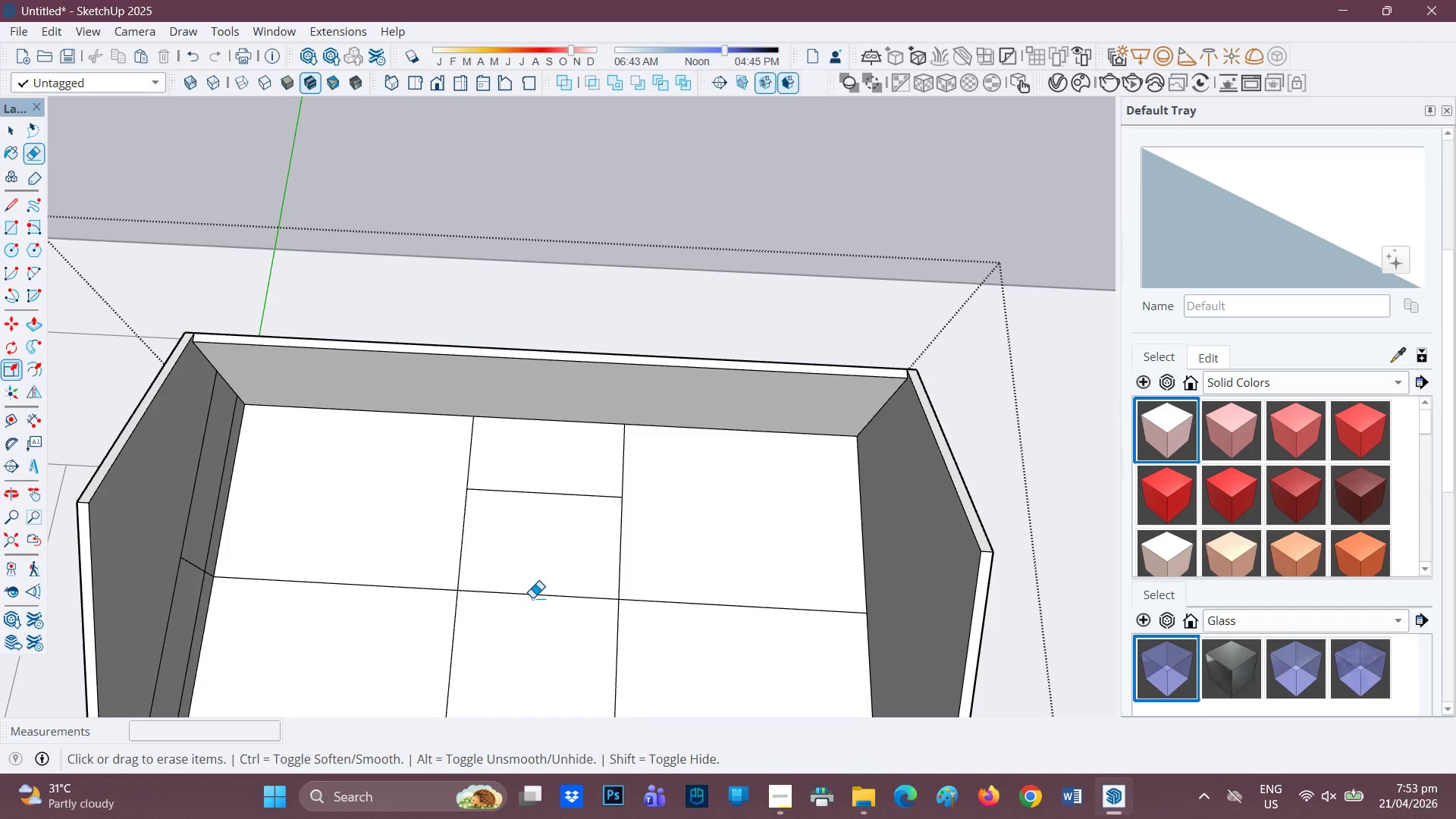 
left_click_drag(start_coordinate=[532, 598], to_coordinate=[554, 579])
 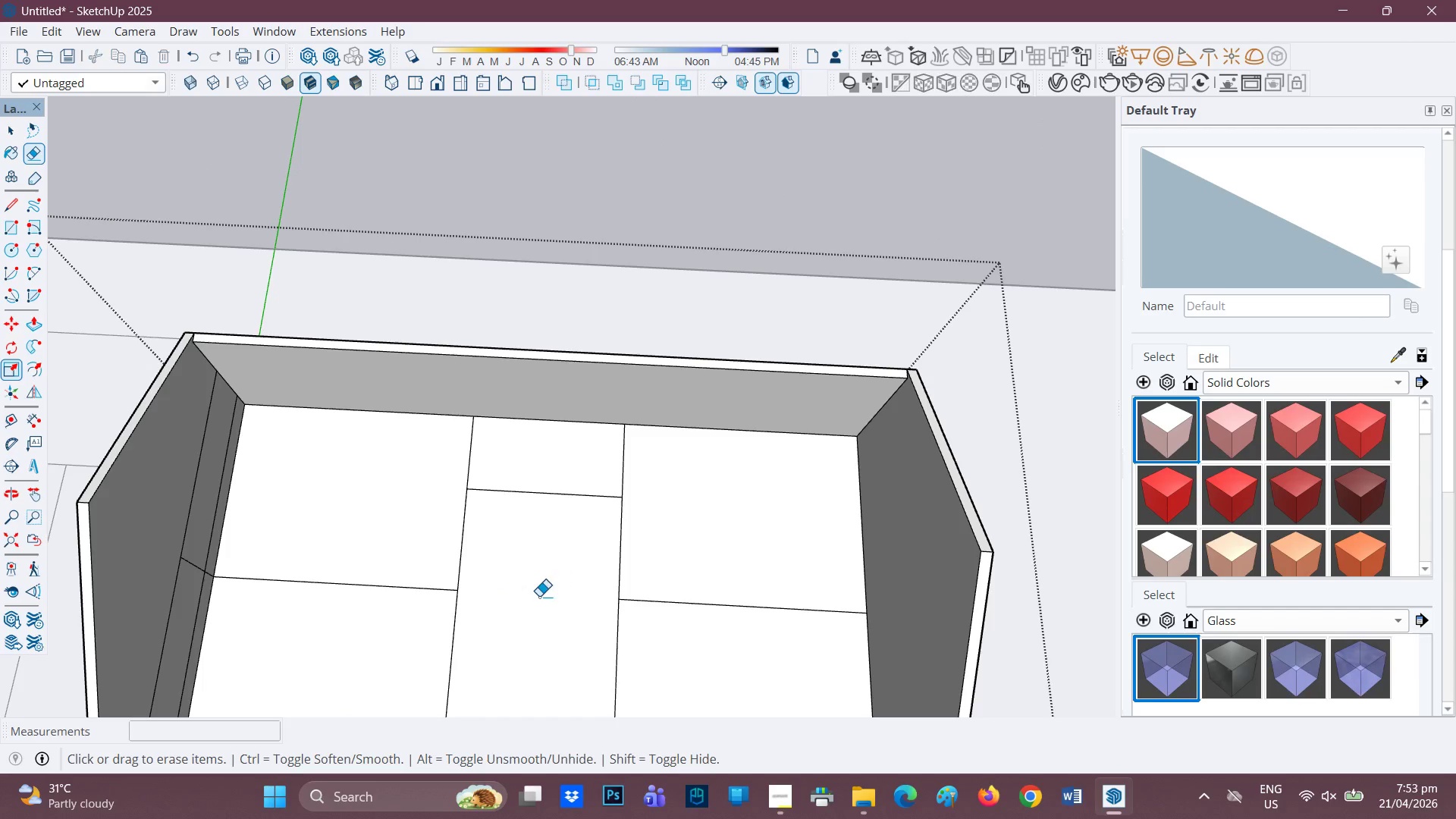 
scroll: coordinate [531, 610], scroll_direction: down, amount: 3.0
 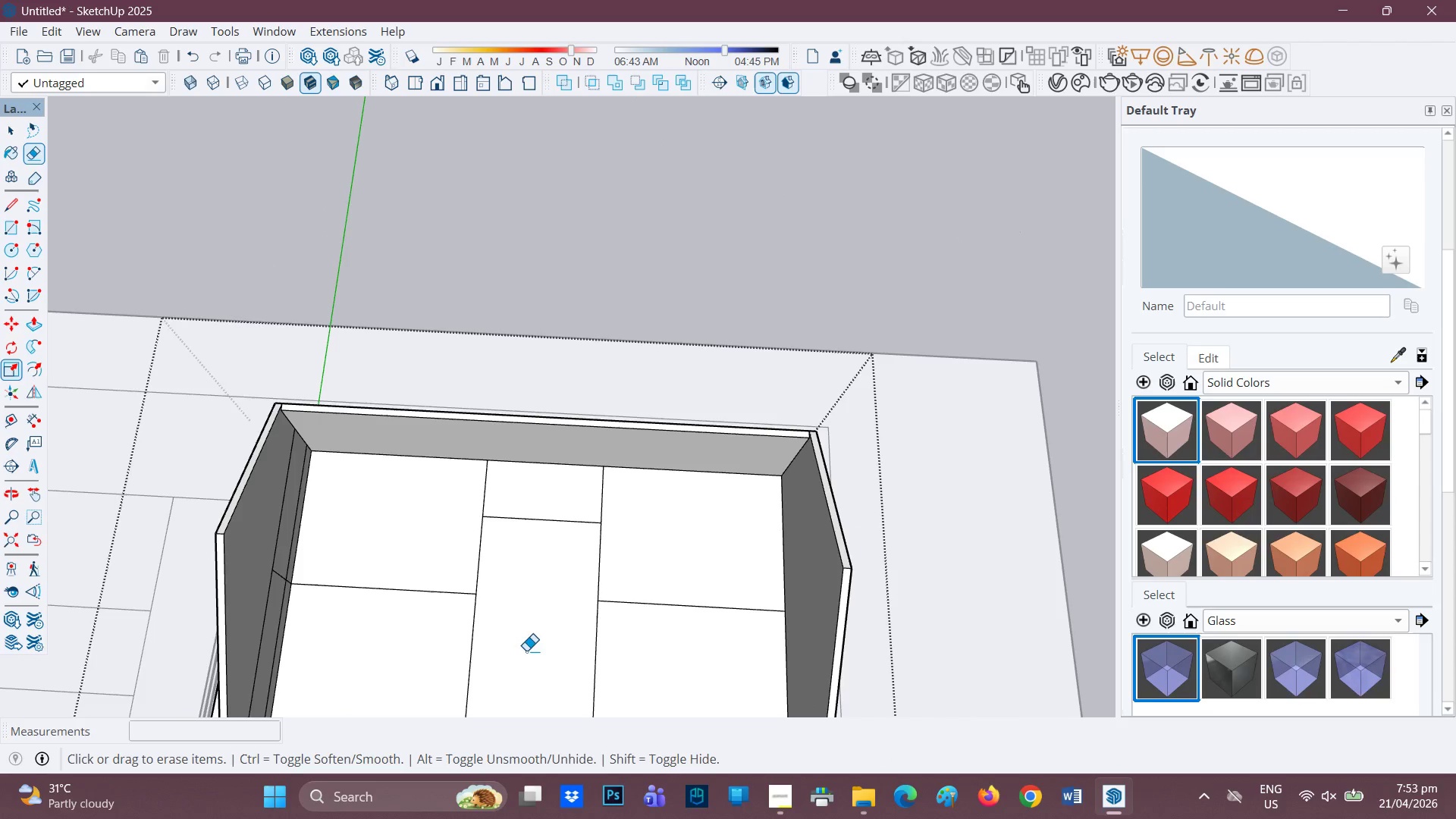 
key(H)
 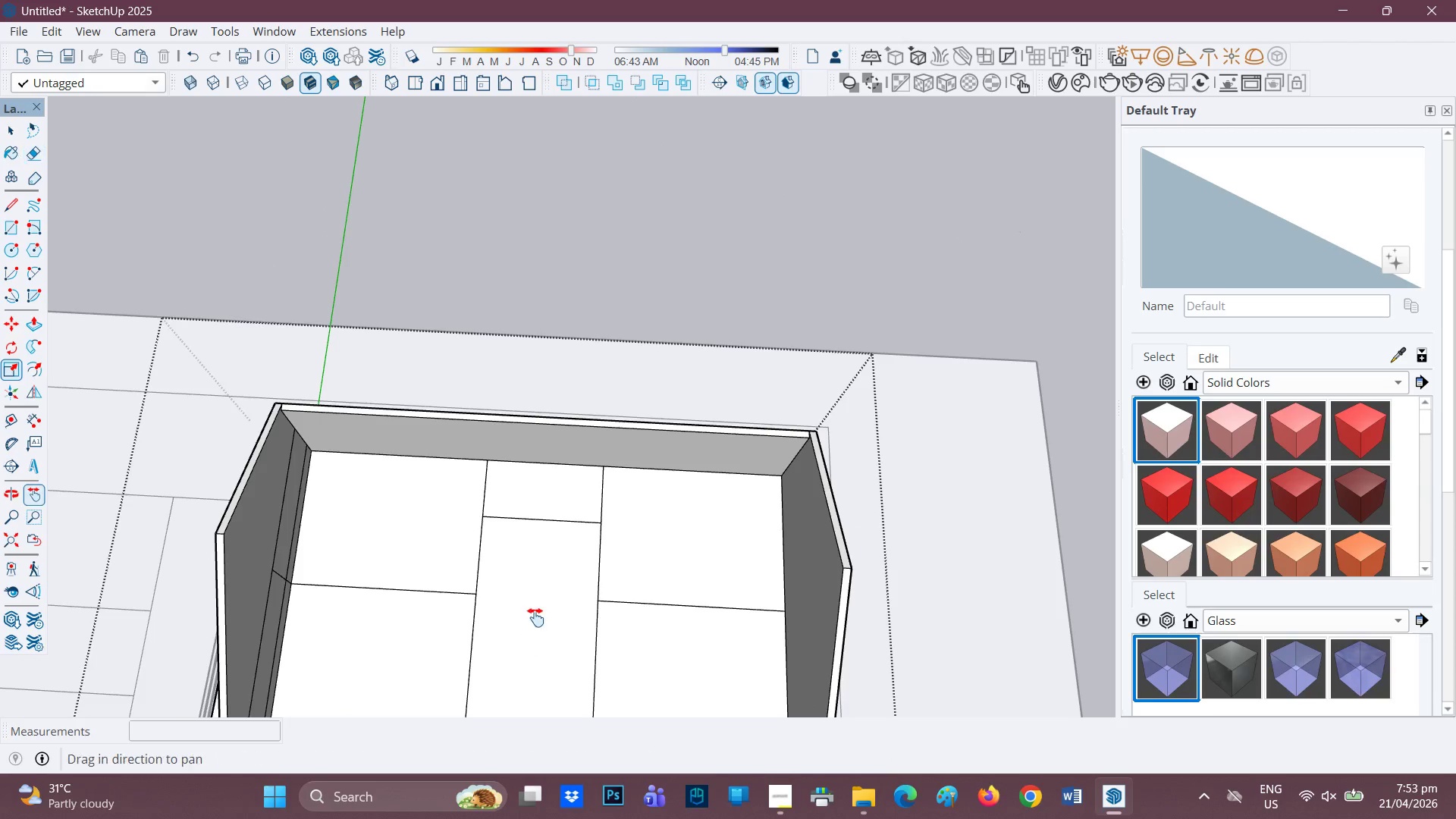 
left_click_drag(start_coordinate=[538, 610], to_coordinate=[548, 384])
 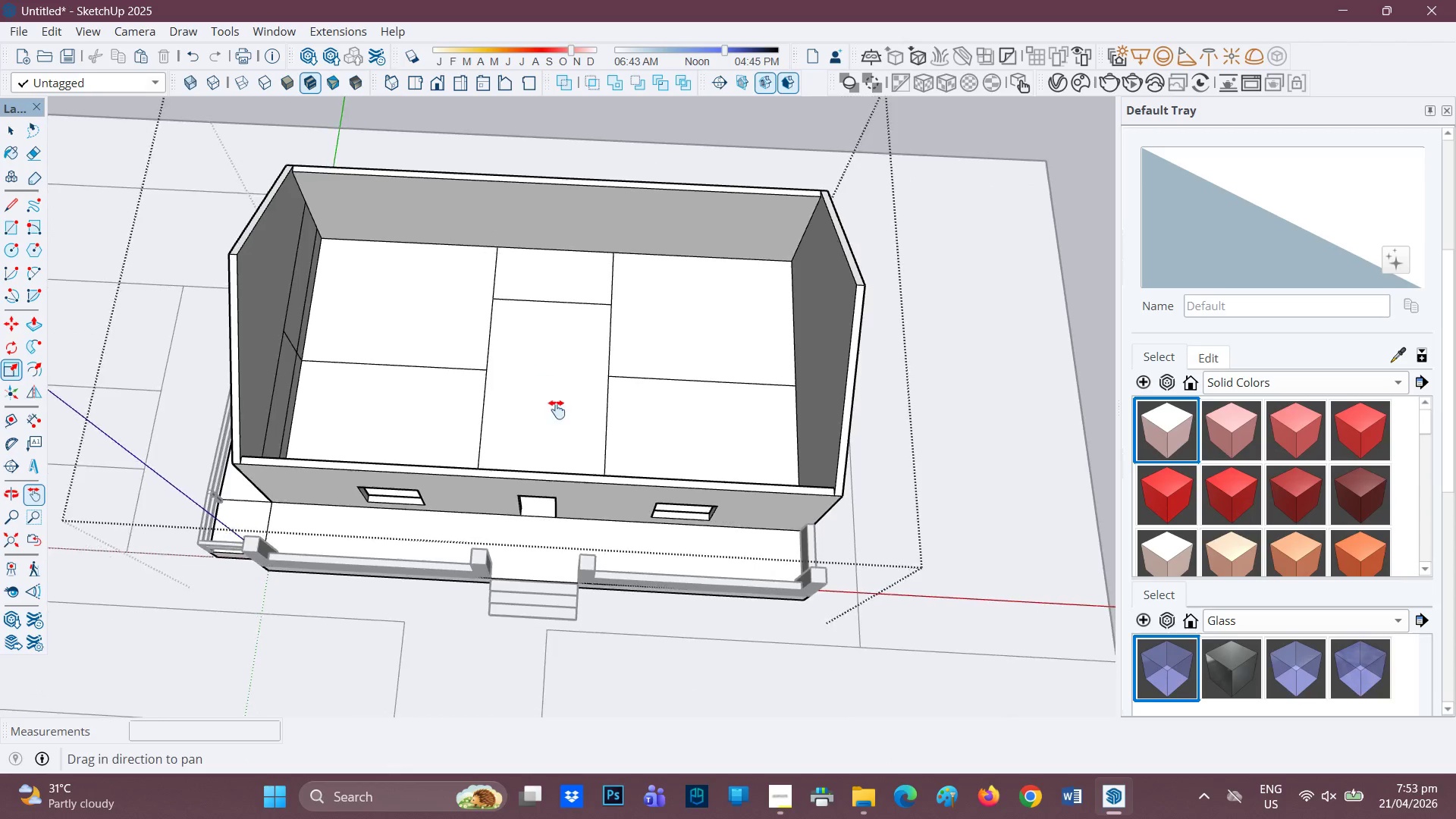 
scroll: coordinate [556, 408], scroll_direction: down, amount: 1.0
 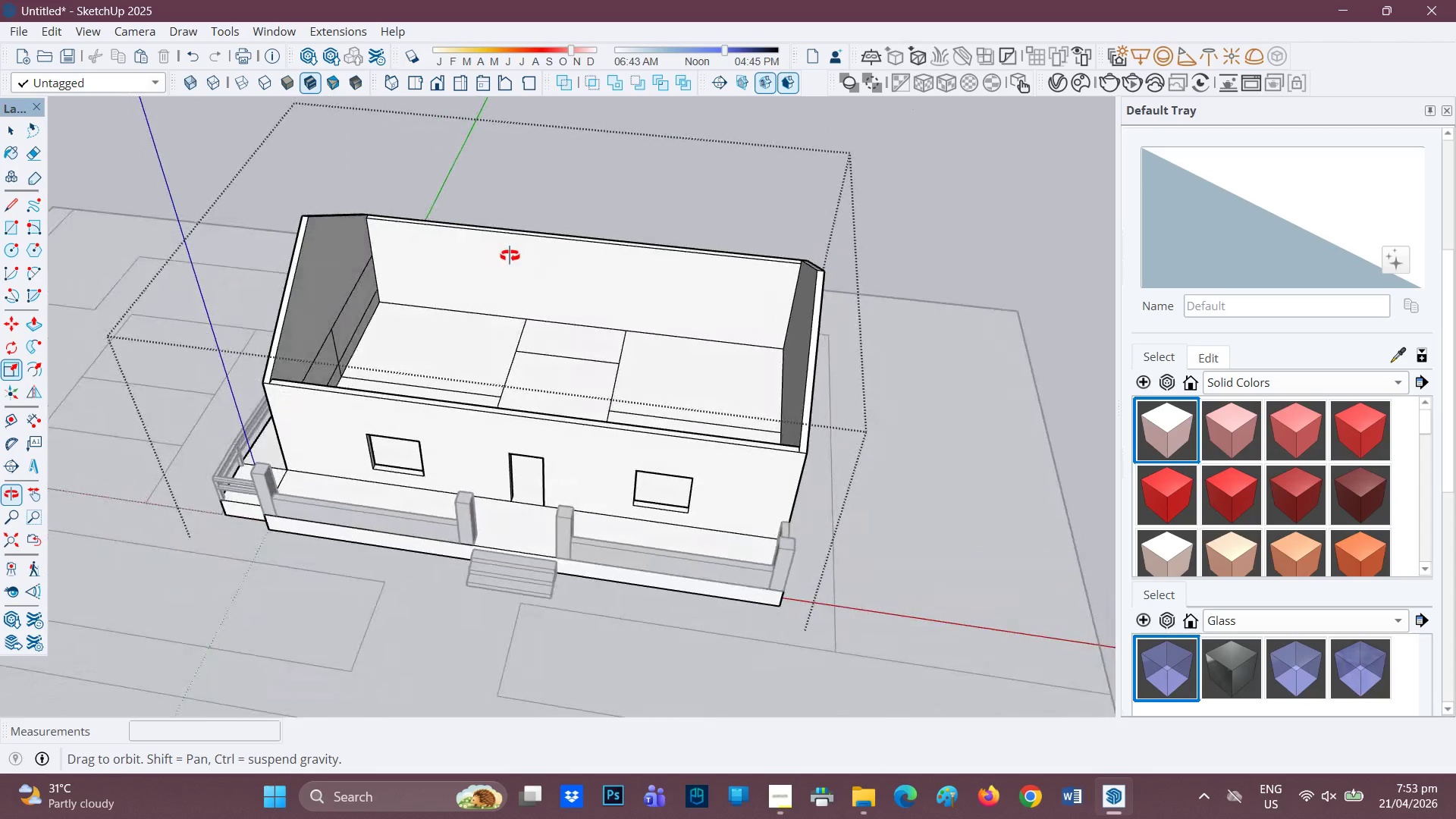 
scroll: coordinate [662, 340], scroll_direction: up, amount: 9.0
 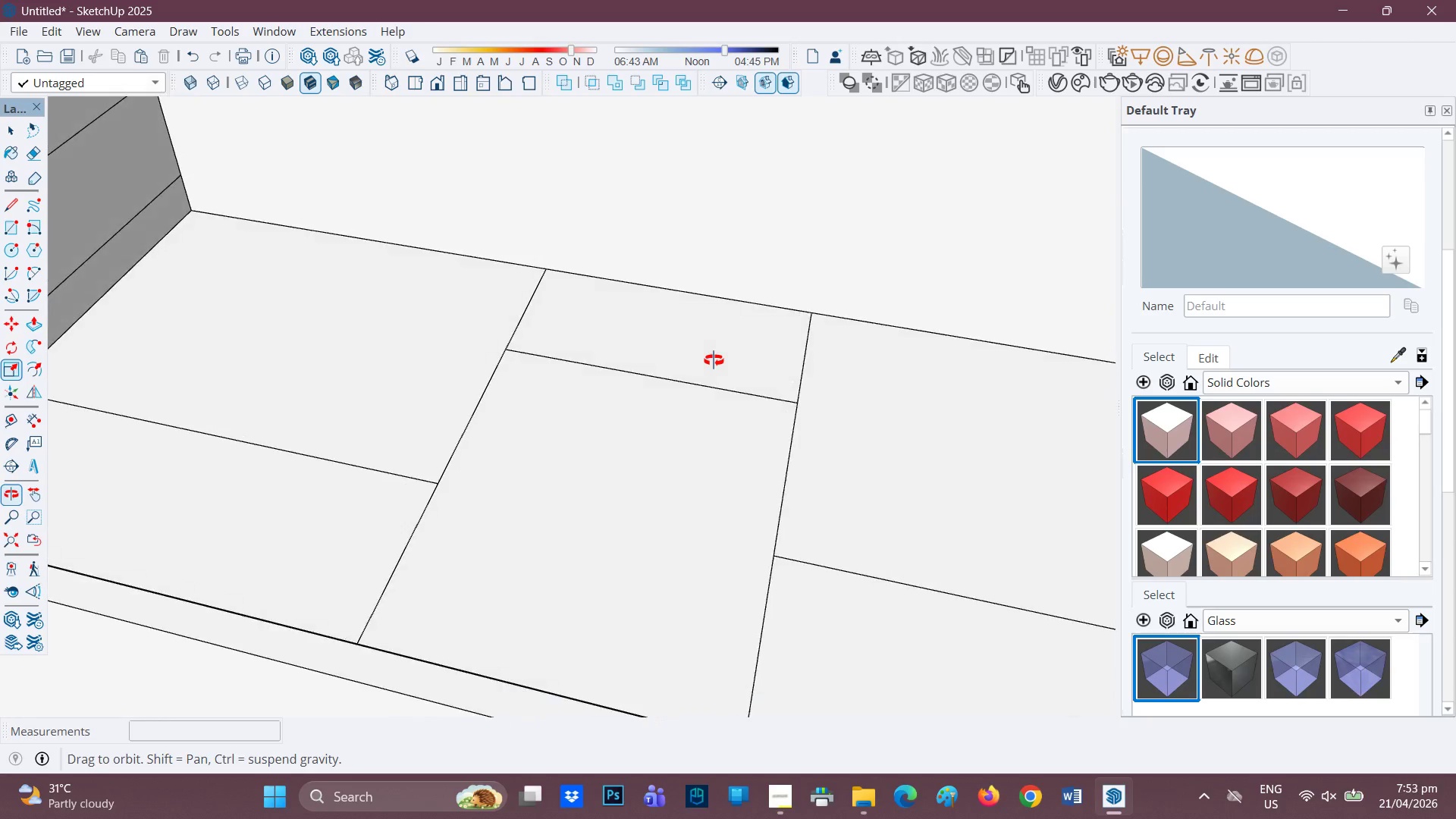 
key(L)
 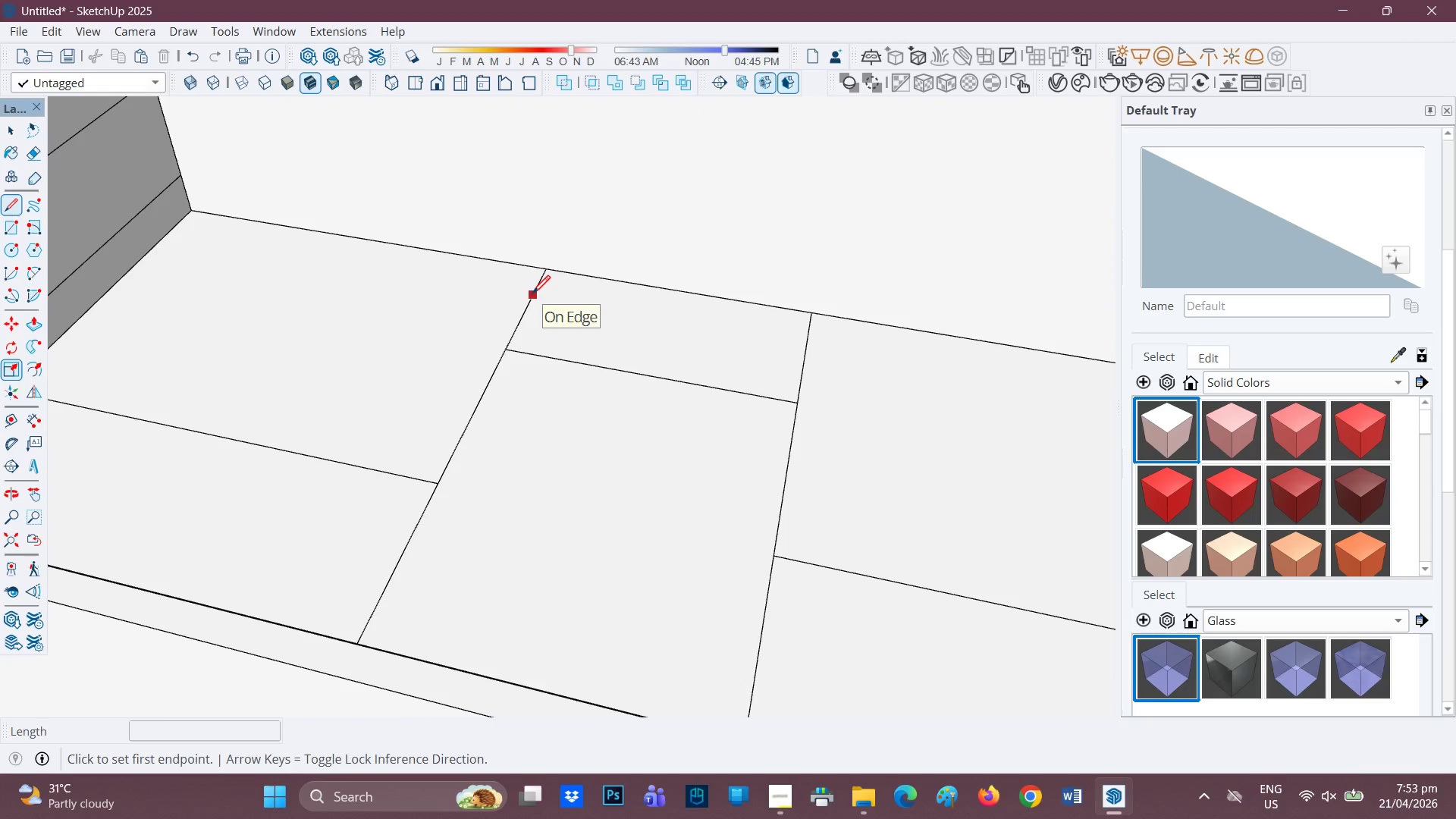 
wait(5.03)
 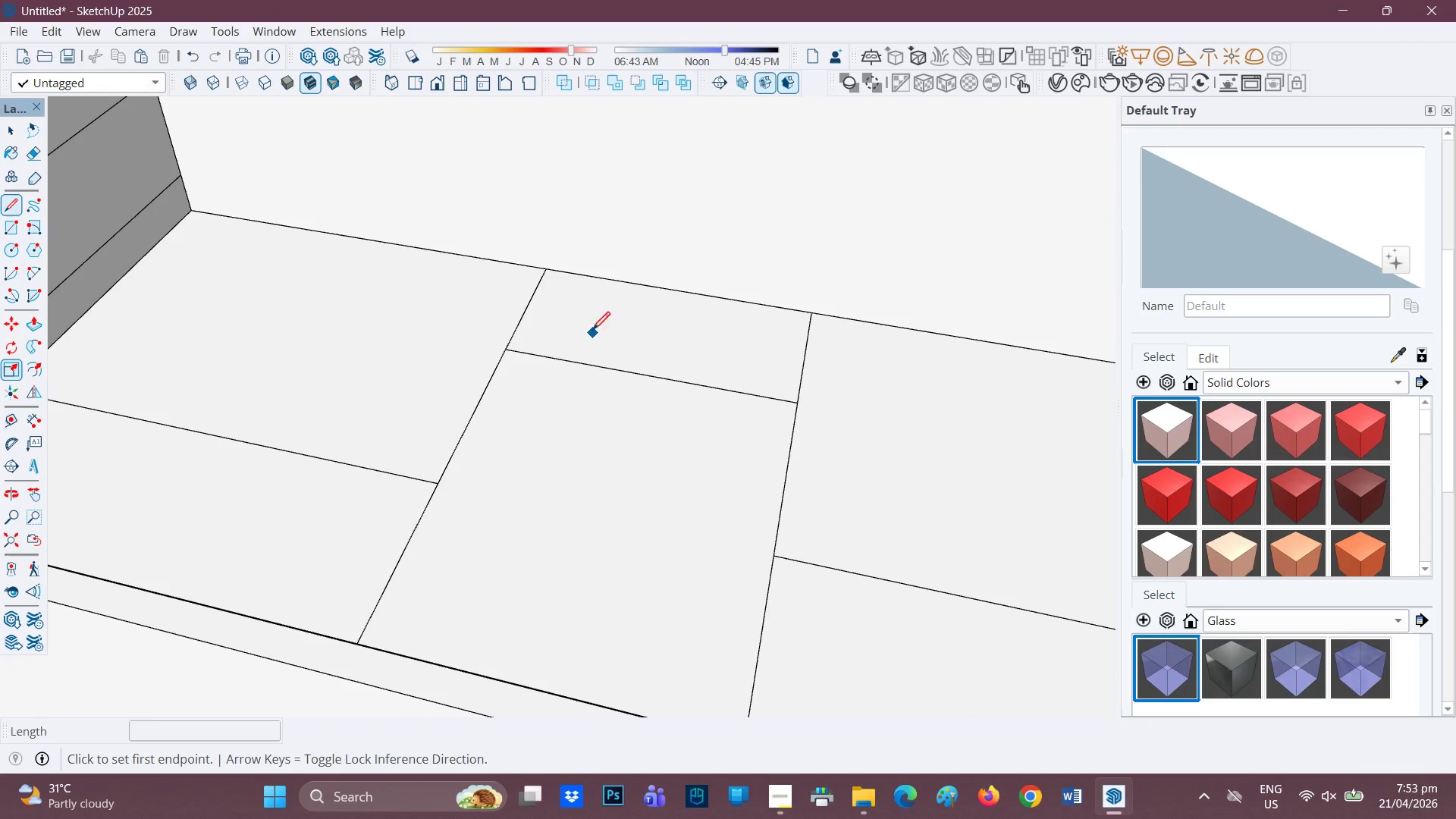 
scroll: coordinate [494, 333], scroll_direction: down, amount: 1.0
 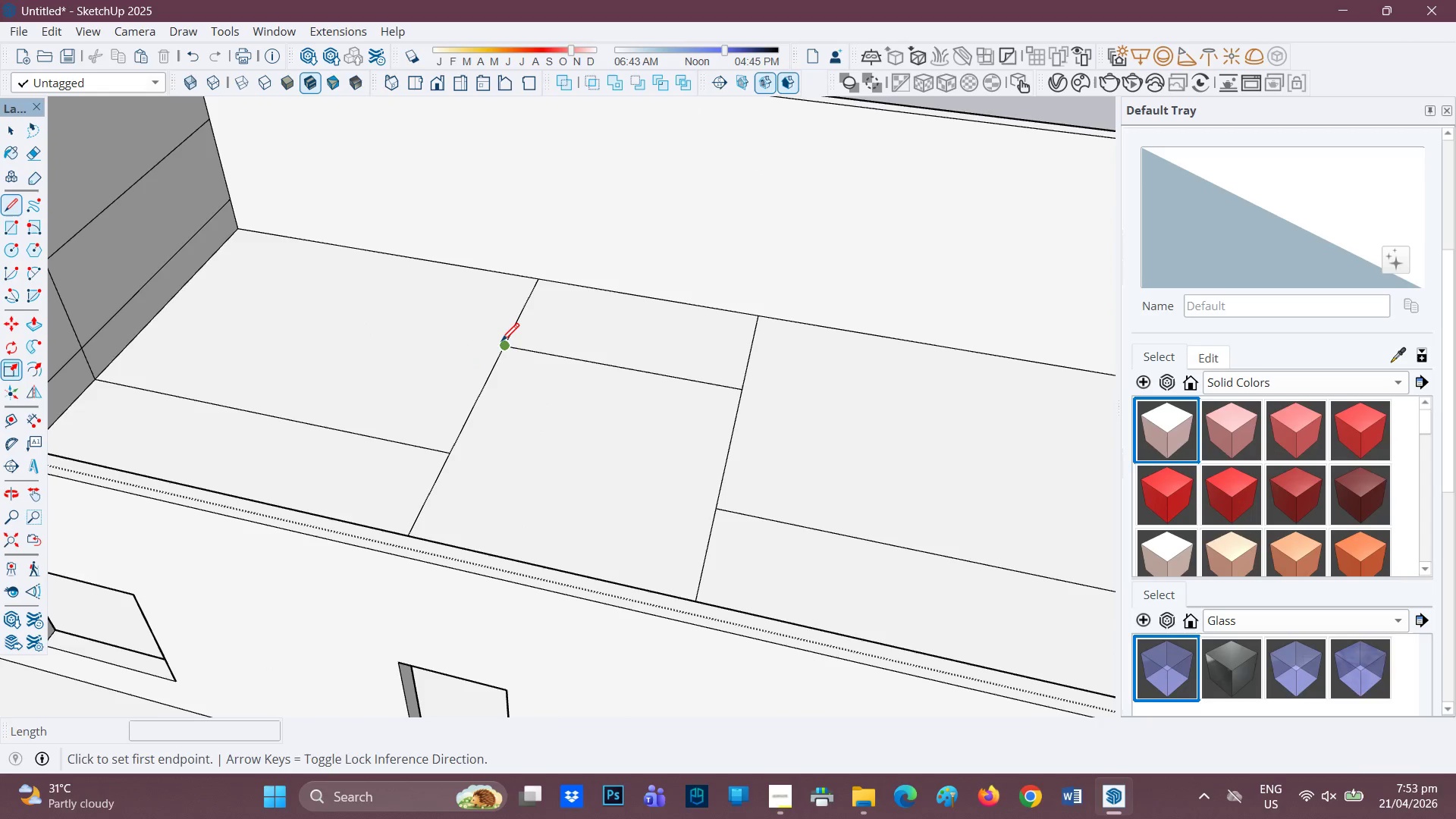 
left_click_drag(start_coordinate=[501, 343], to_coordinate=[496, 342])
 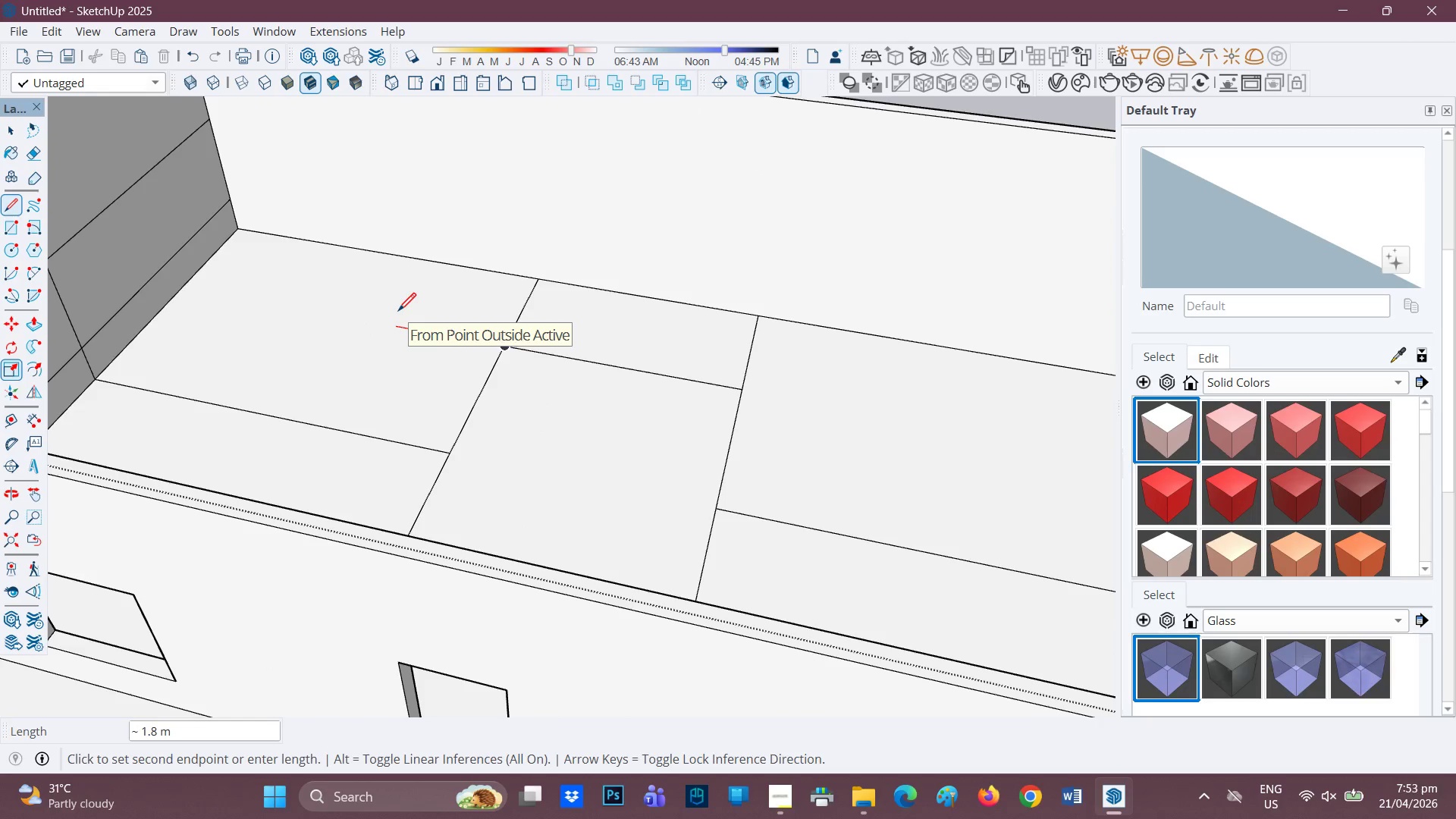 
key(6)
 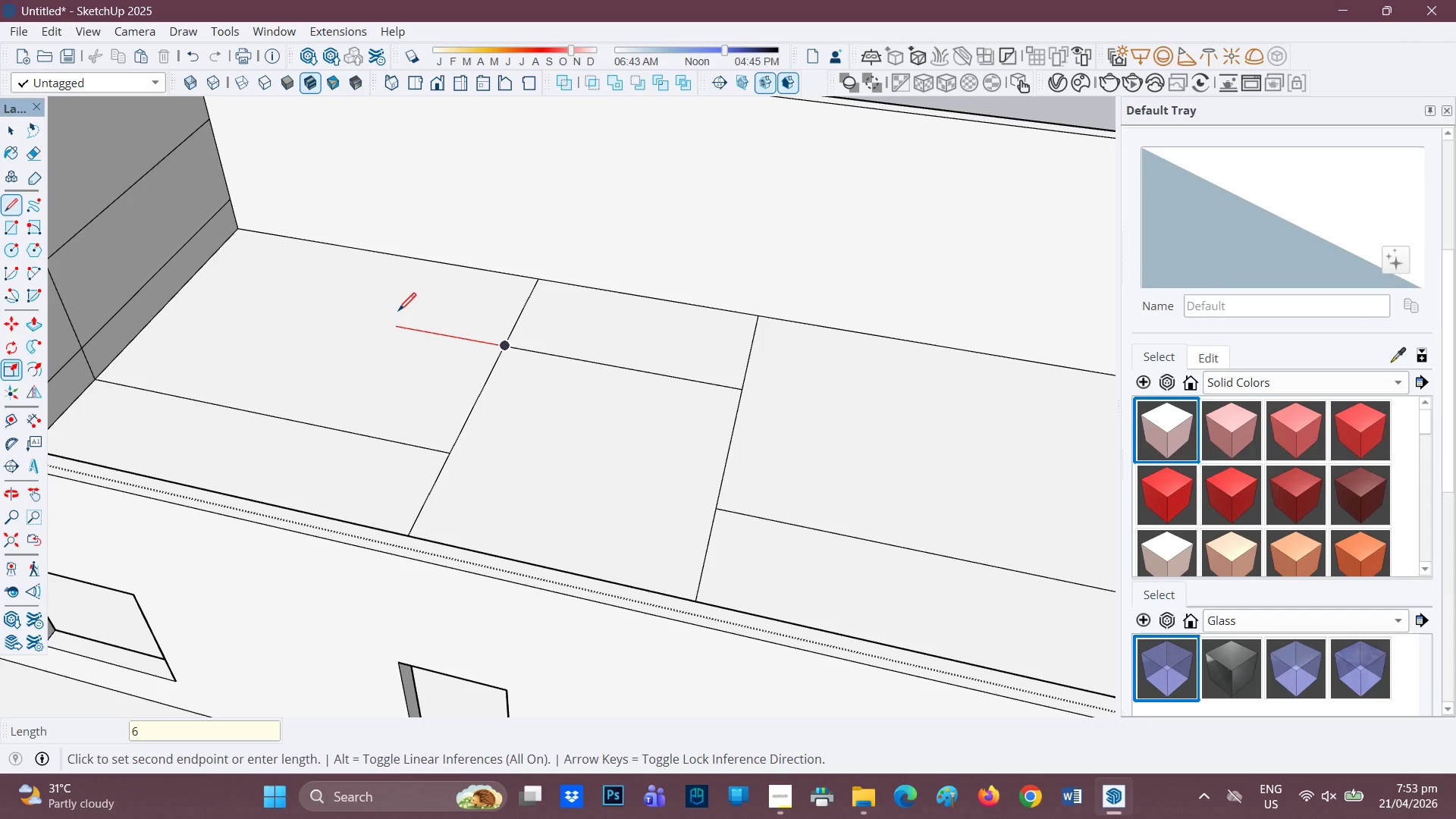 
key(Quote)
 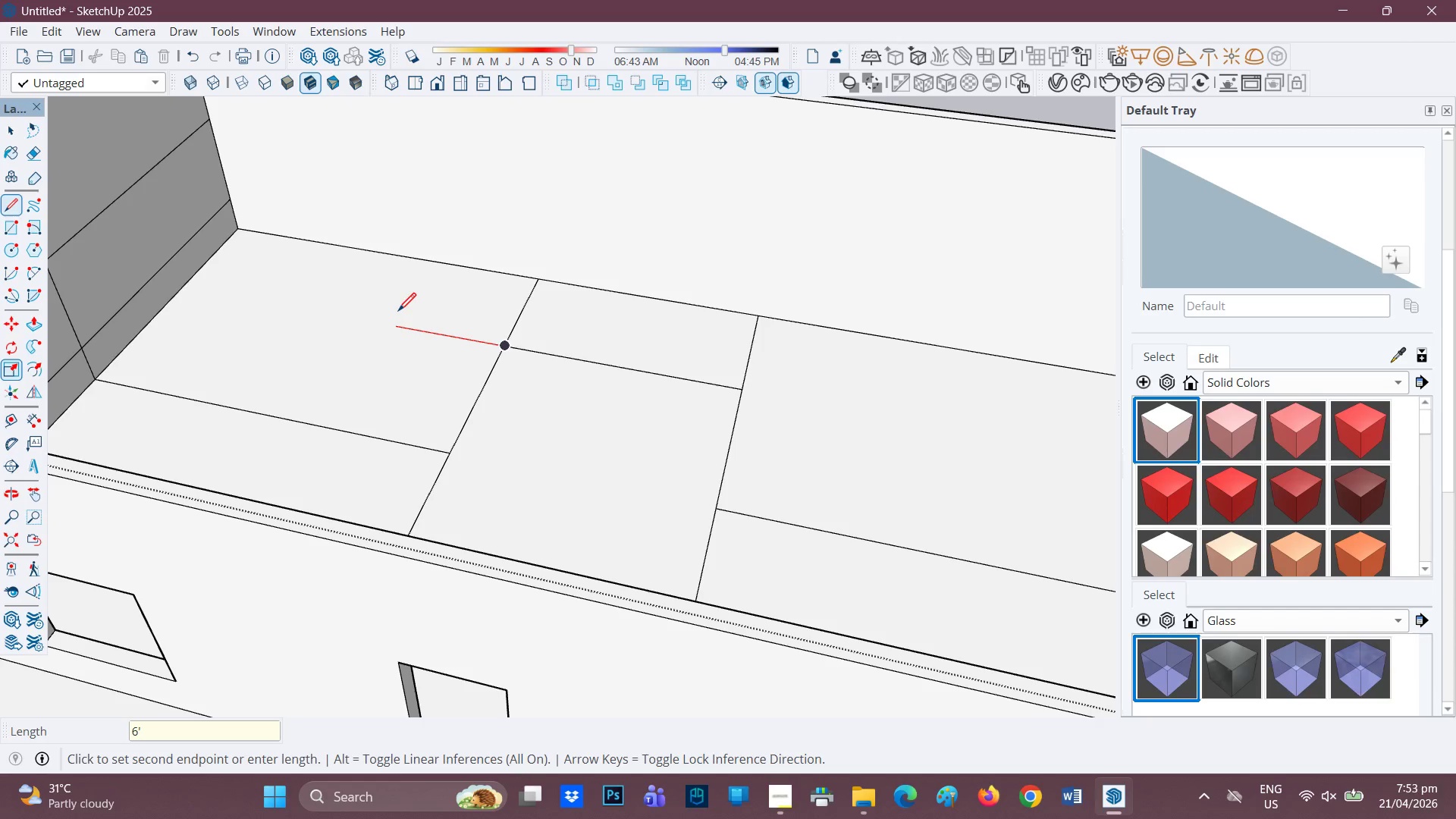 
key(Enter)
 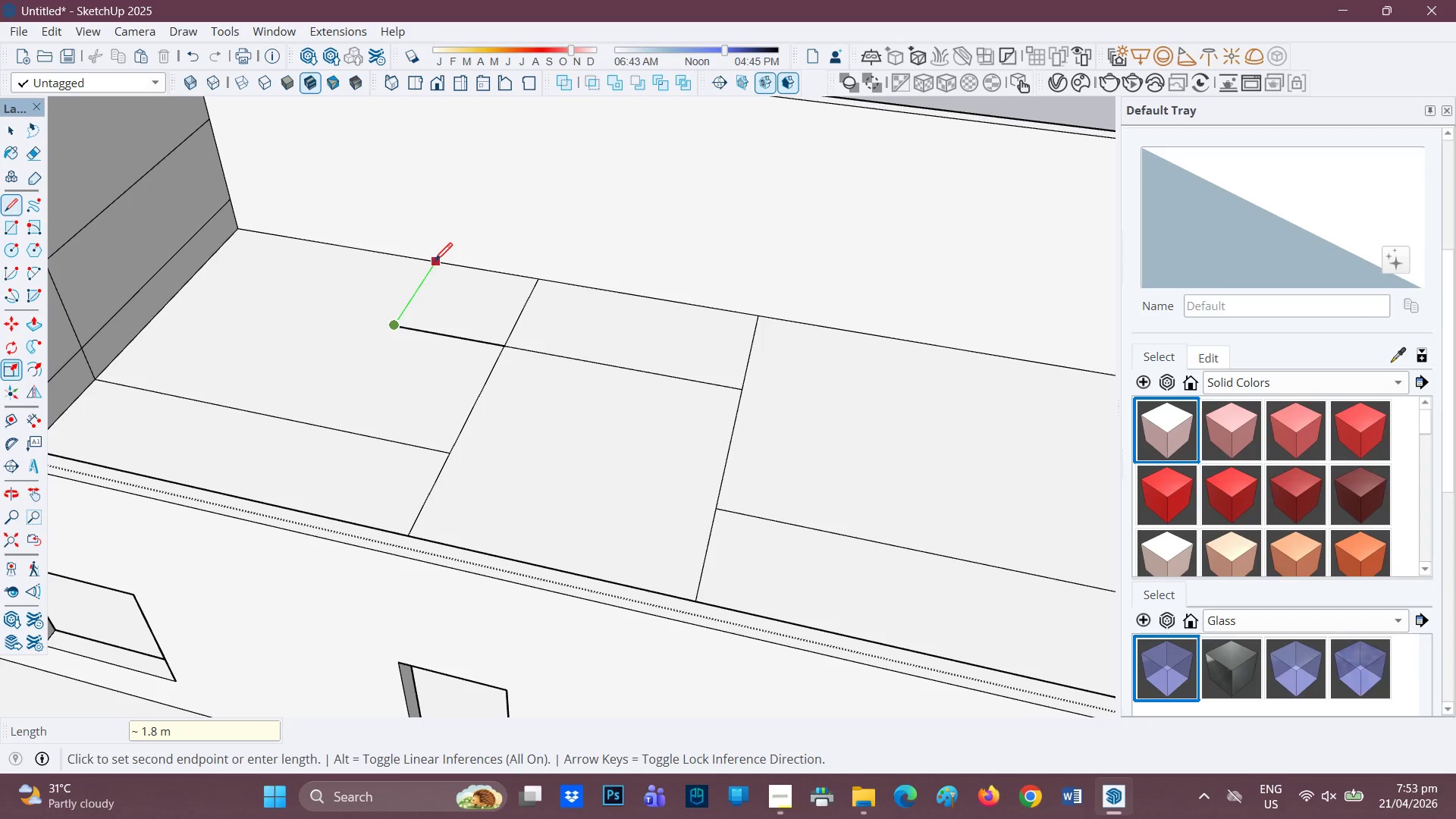 
left_click([435, 262])
 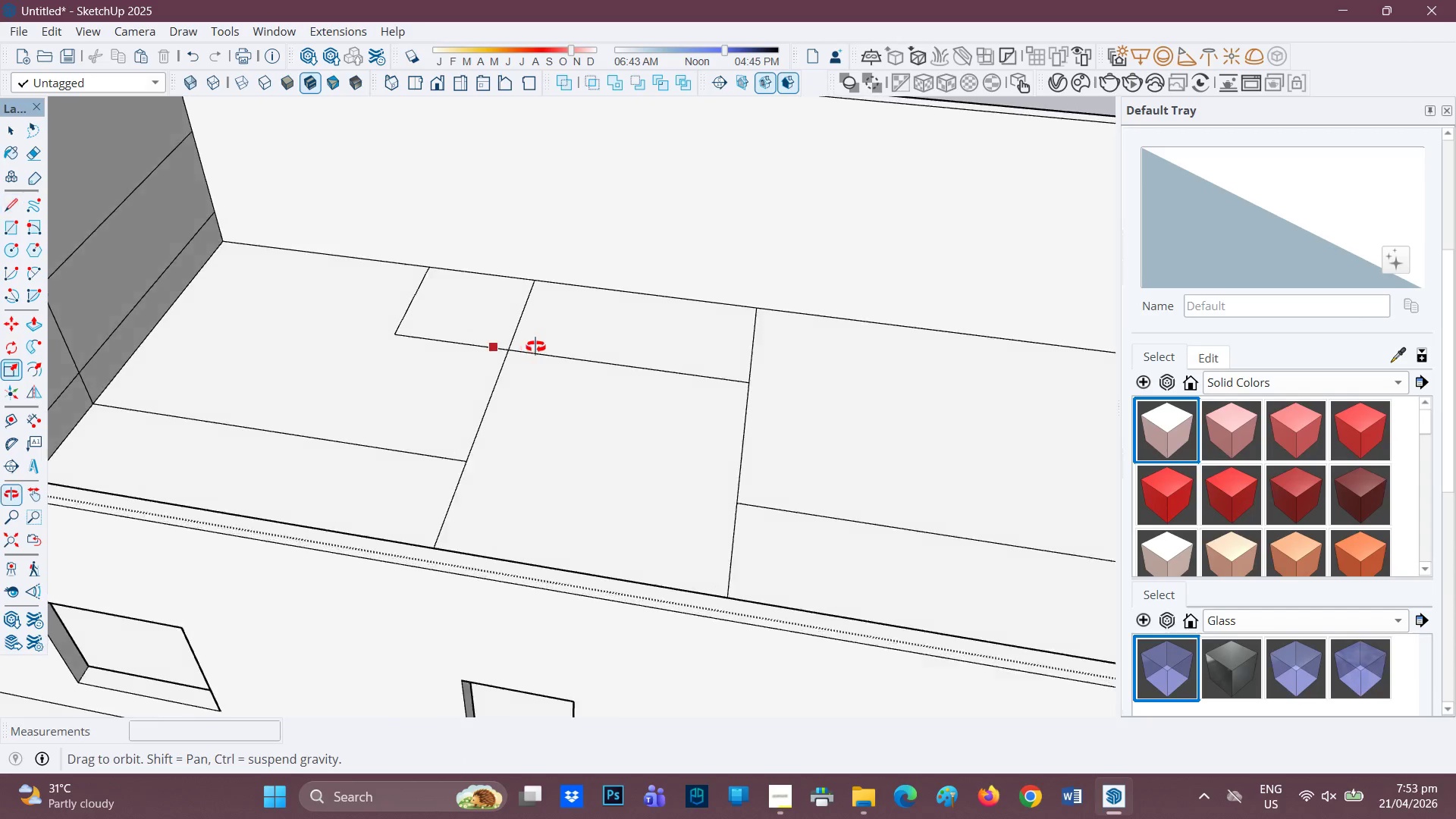 
scroll: coordinate [588, 315], scroll_direction: up, amount: 3.0
 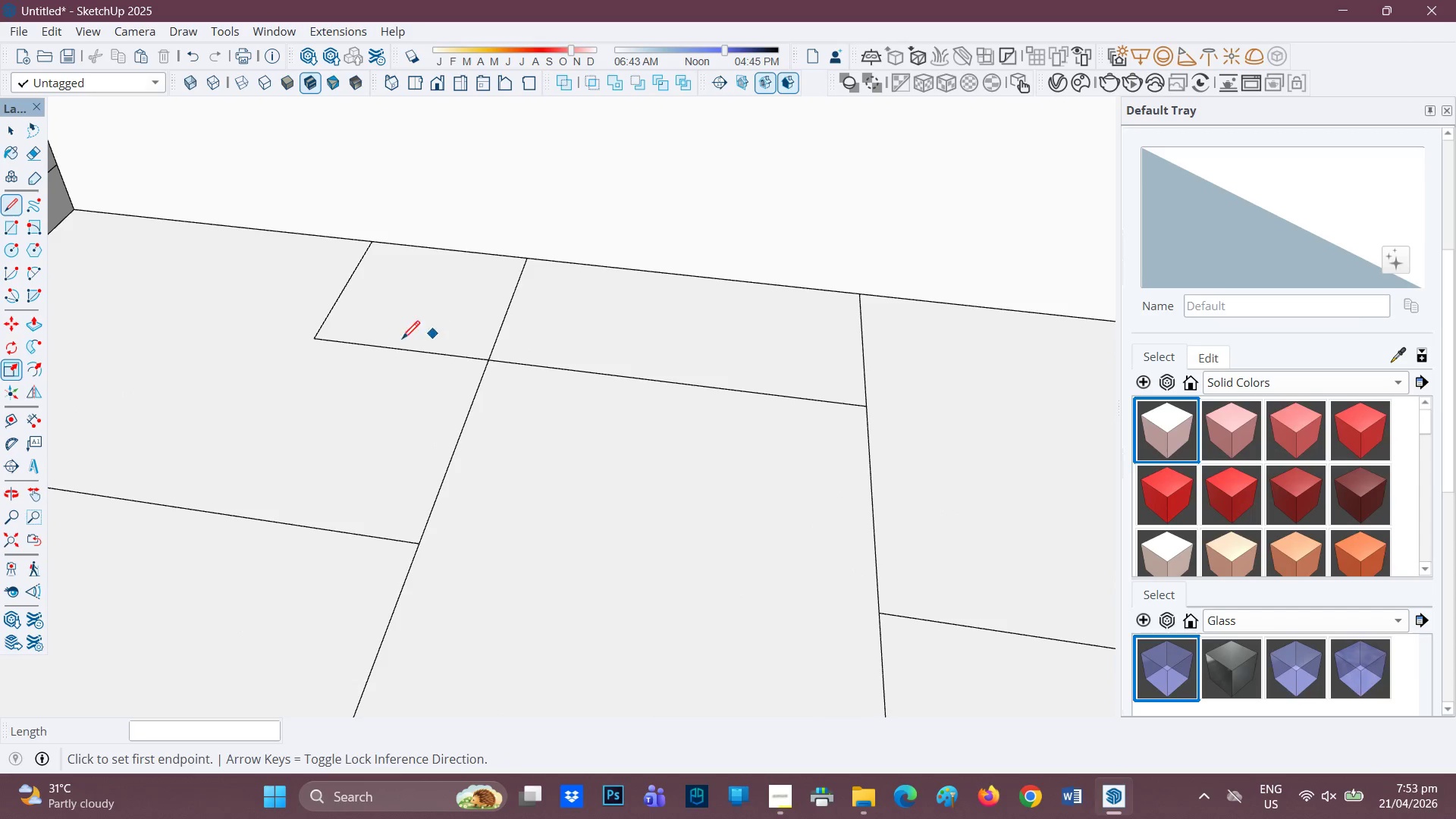 
mouse_move([312, 350])
 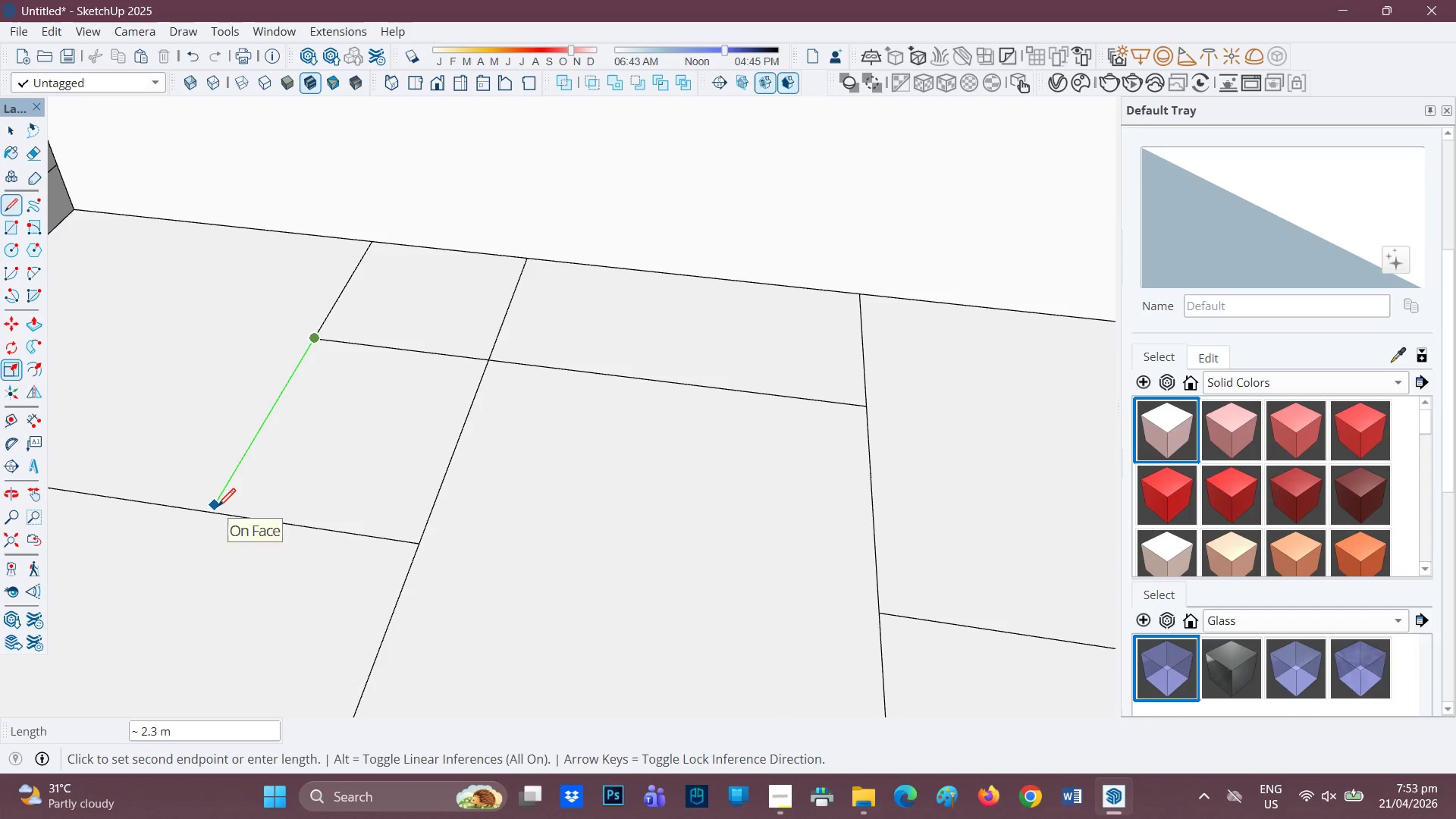 
left_click([212, 512])
 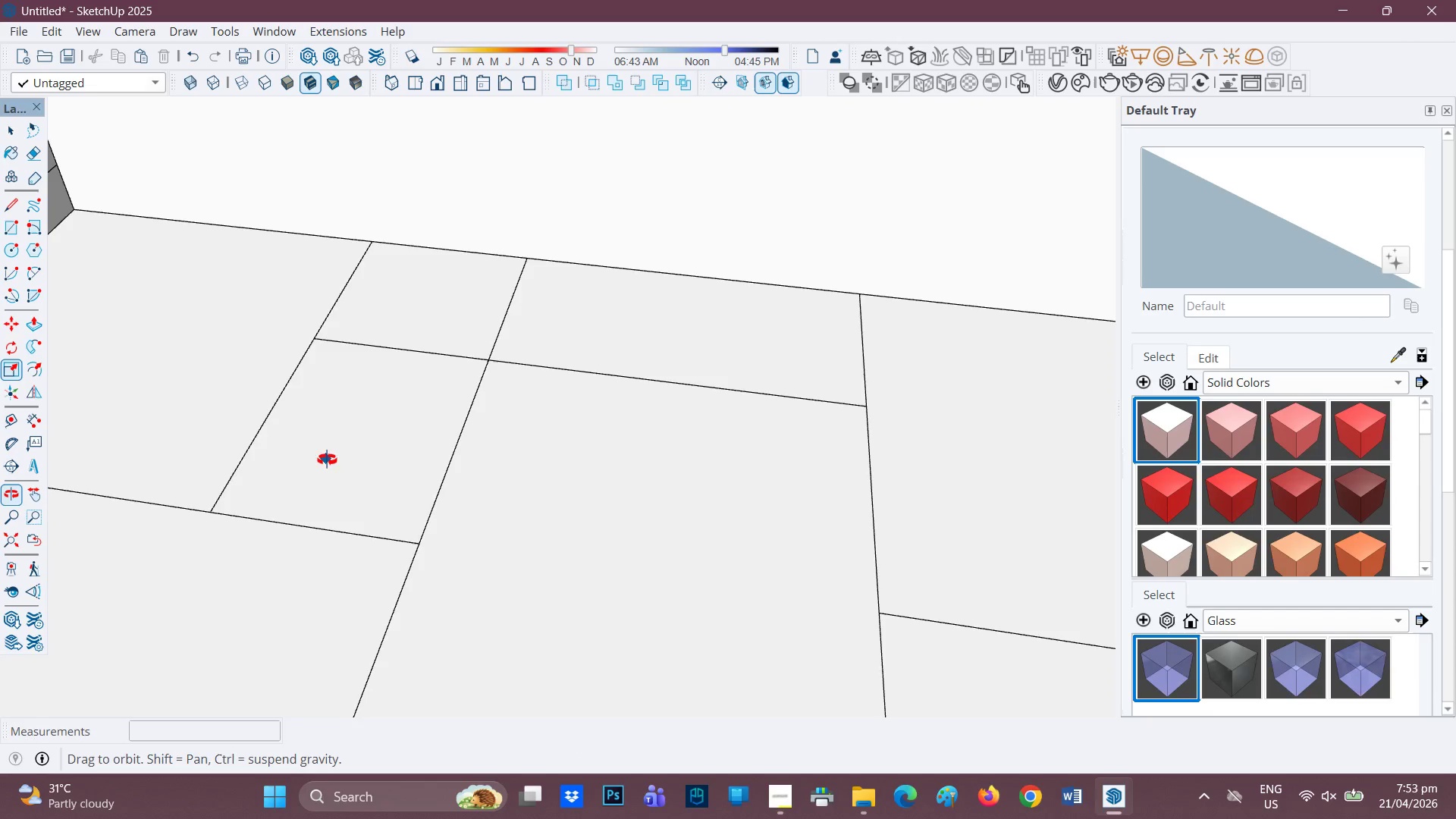 
key(E)
 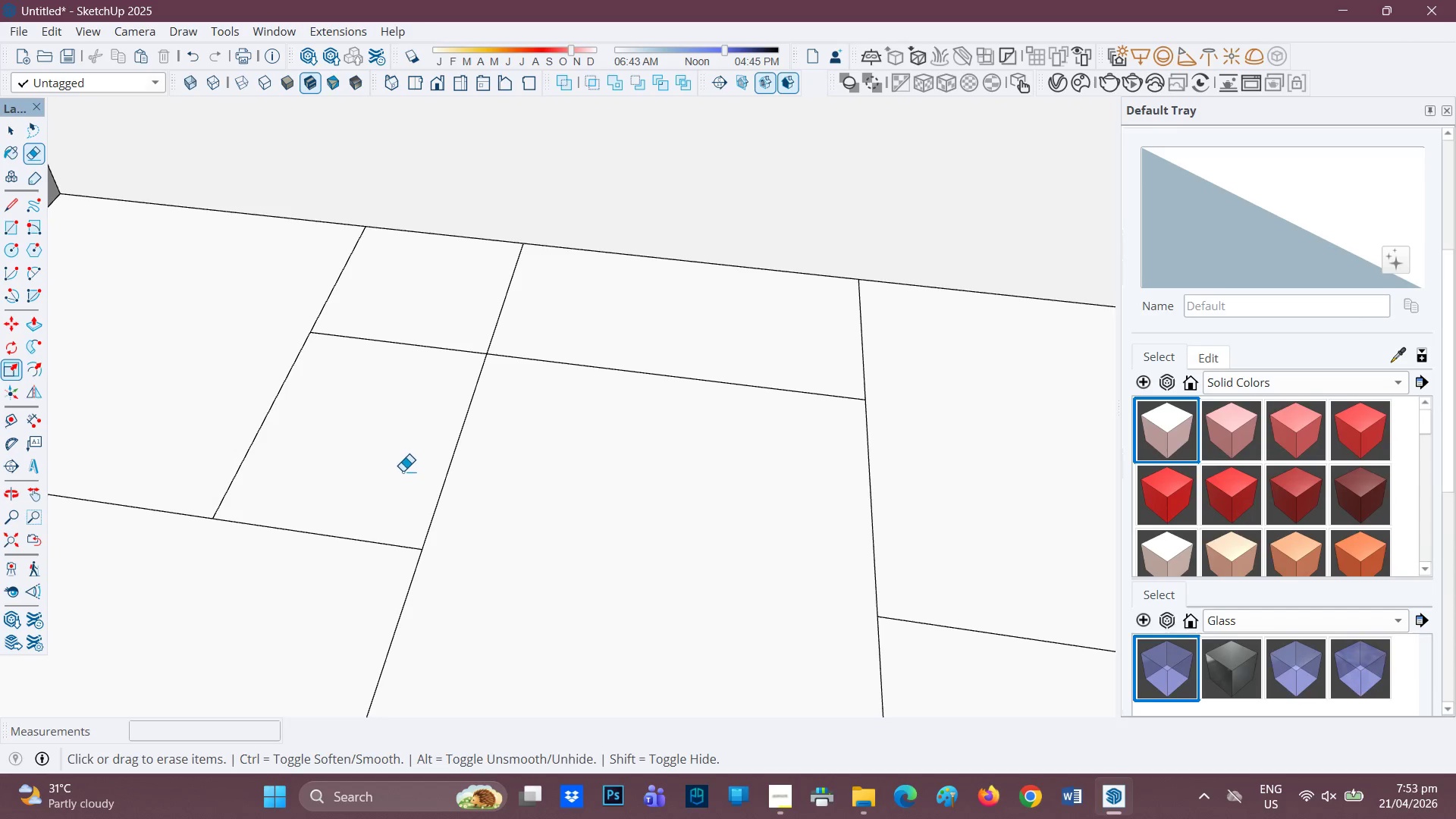 
left_click_drag(start_coordinate=[427, 474], to_coordinate=[466, 483])
 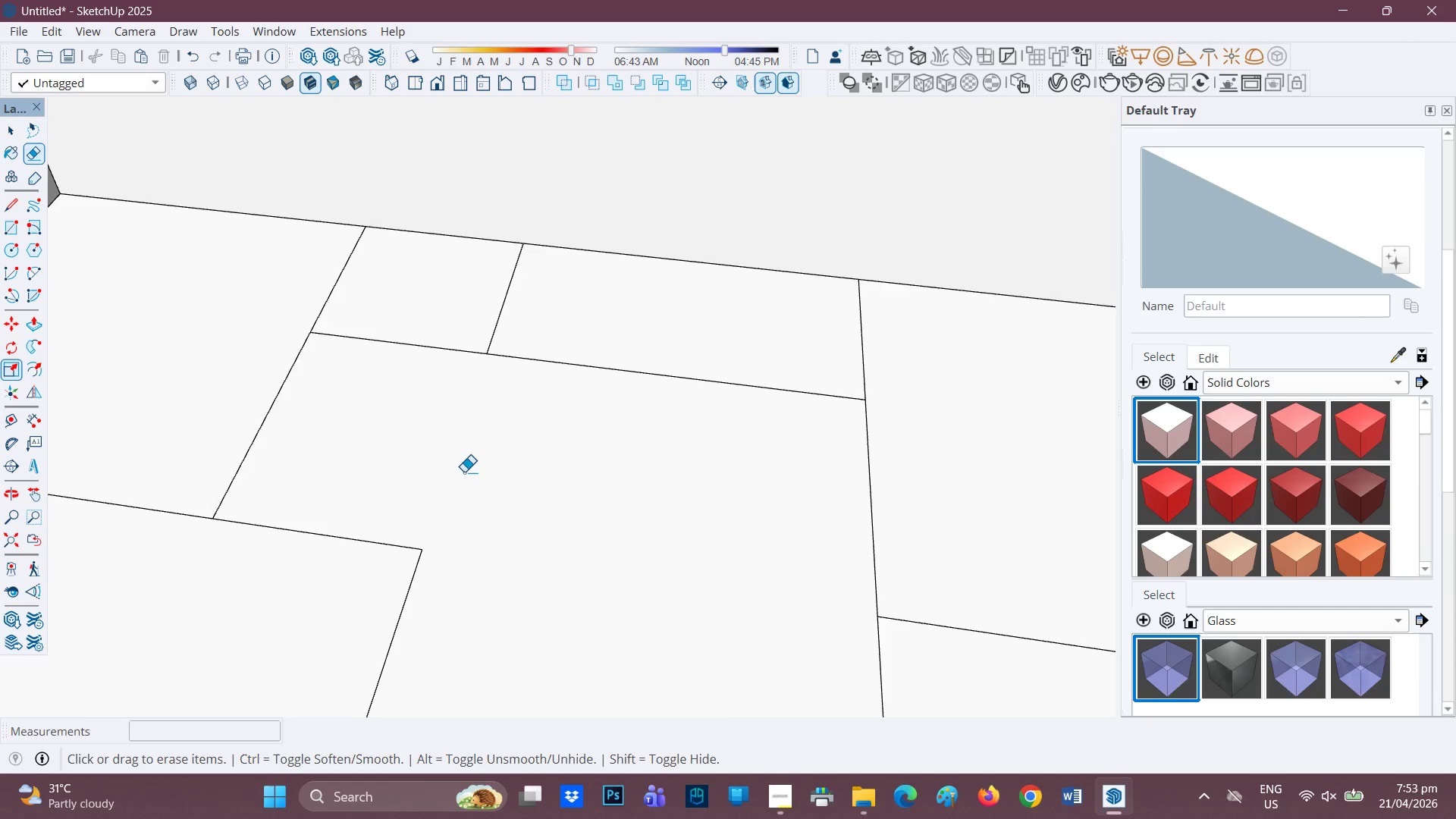 
scroll: coordinate [451, 462], scroll_direction: down, amount: 3.0
 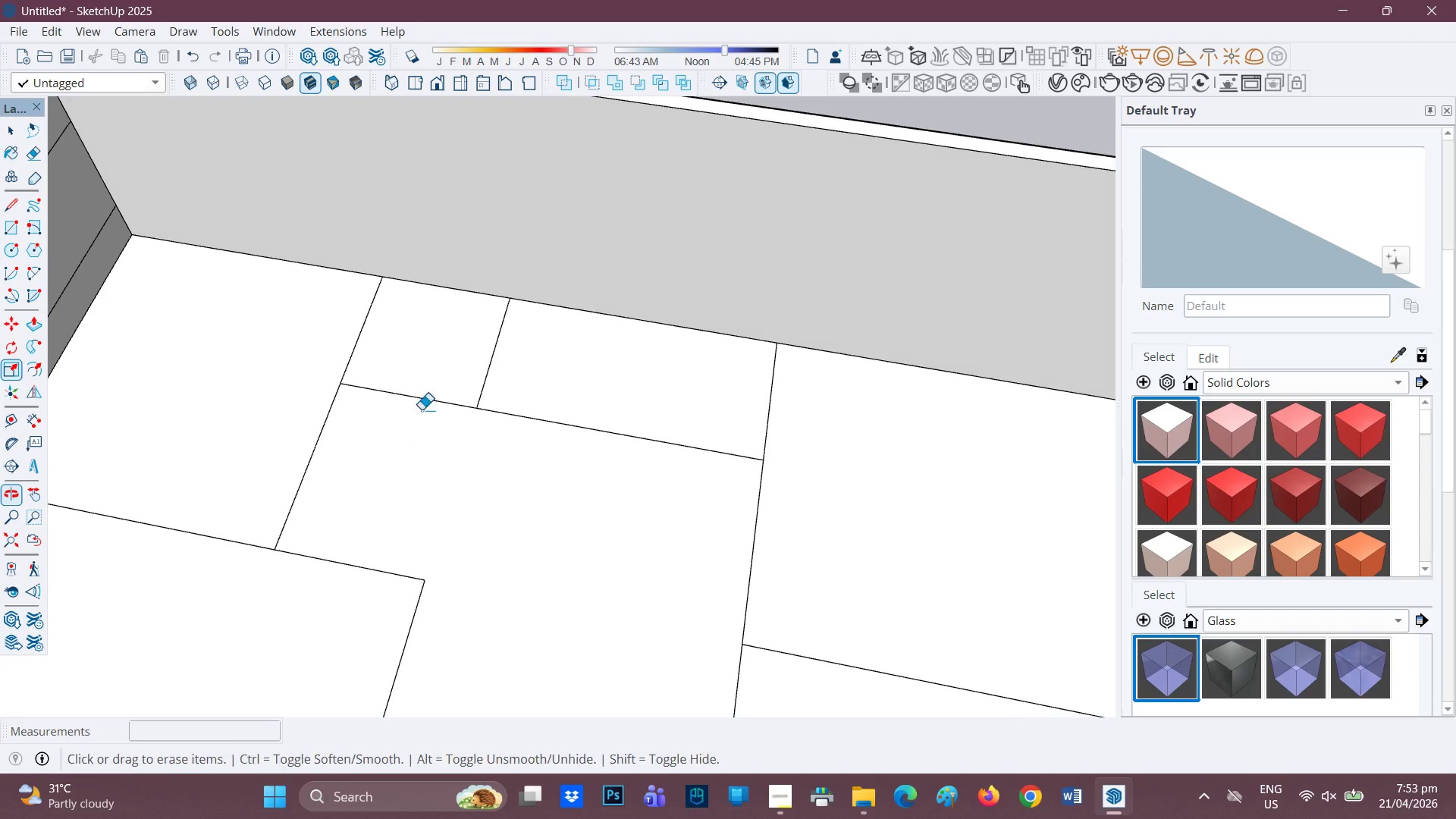 
left_click_drag(start_coordinate=[425, 367], to_coordinate=[416, 413])
 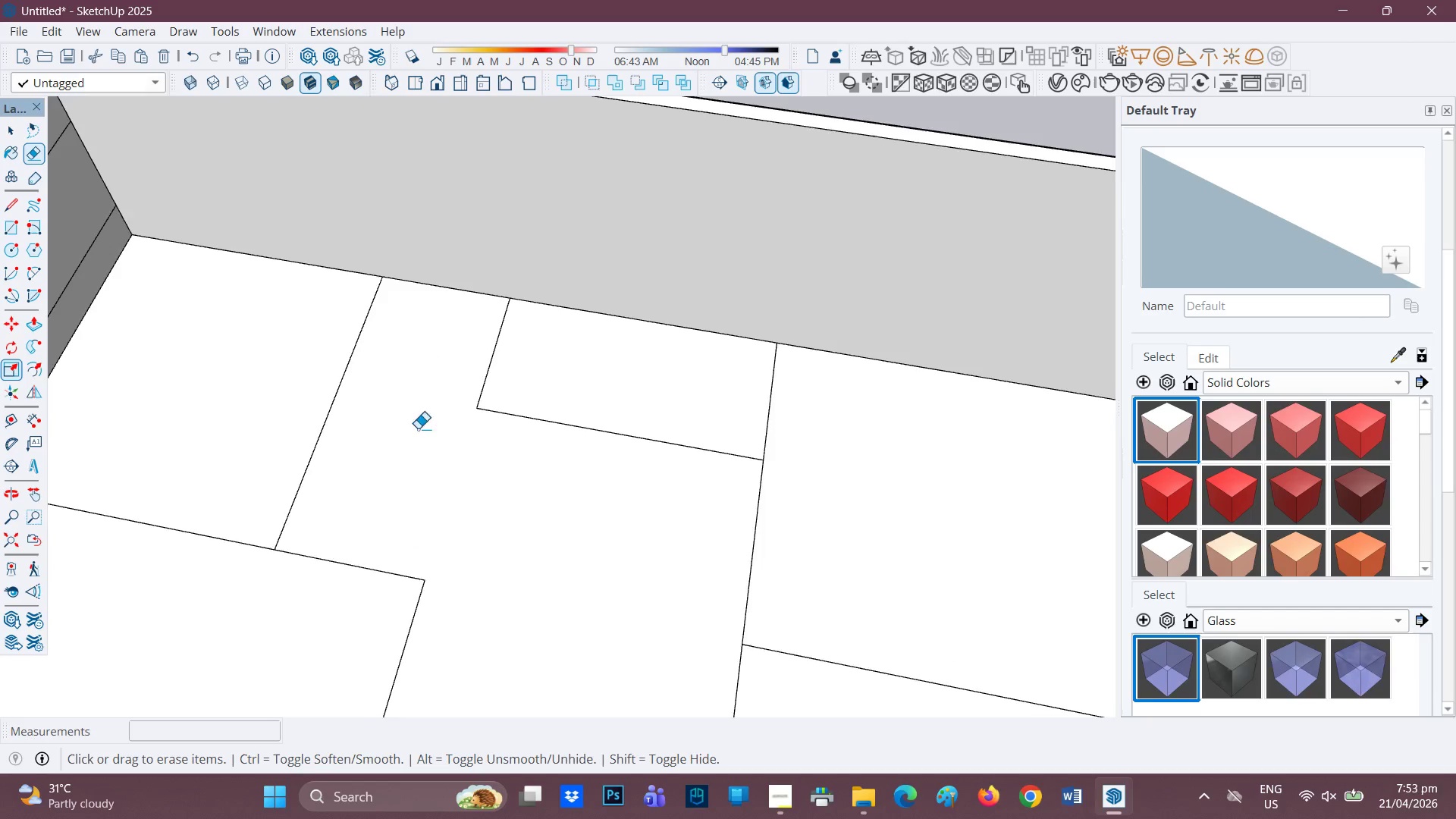 
scroll: coordinate [492, 451], scroll_direction: down, amount: 11.0
 